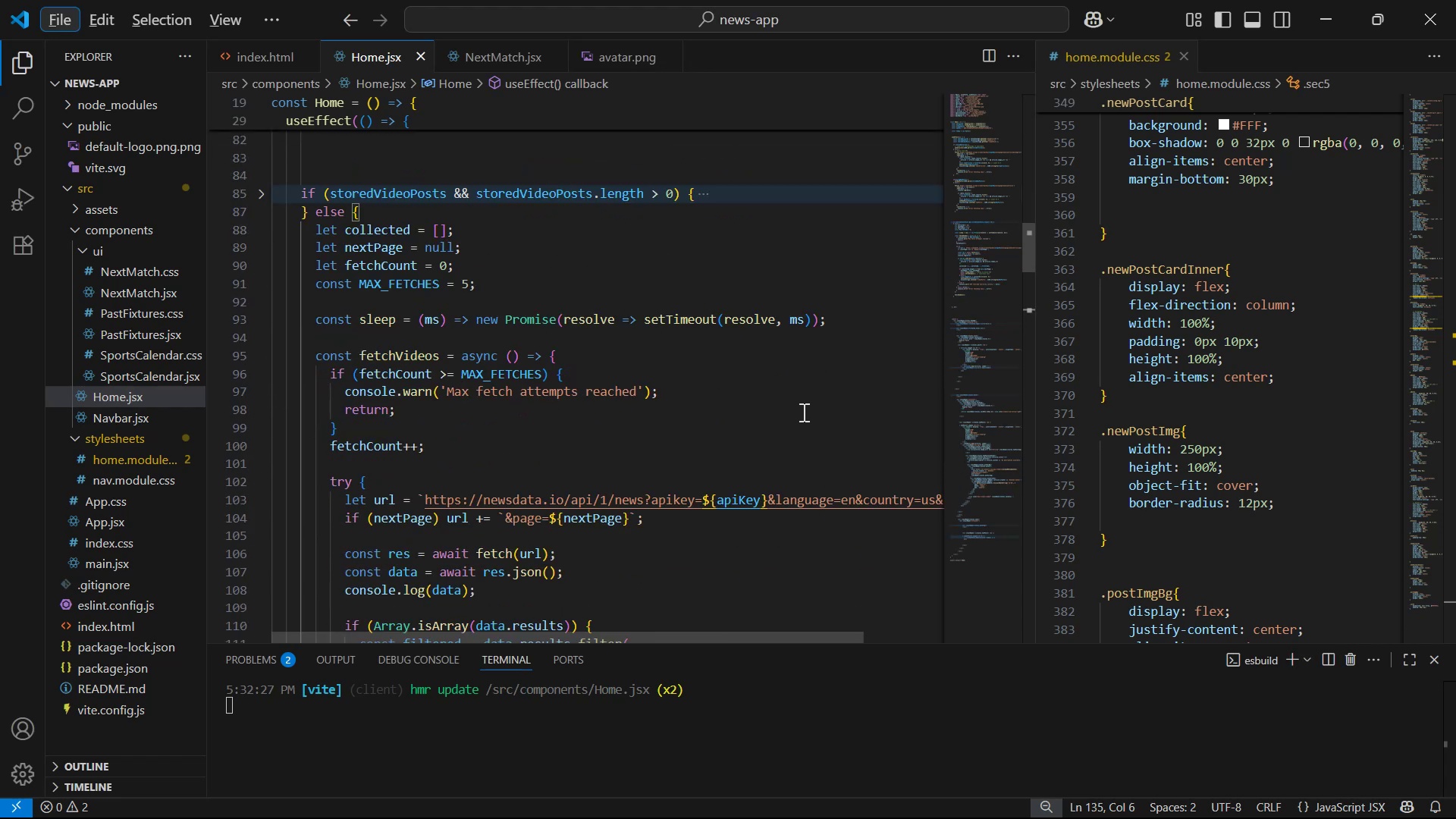 
left_click([802, 412])
 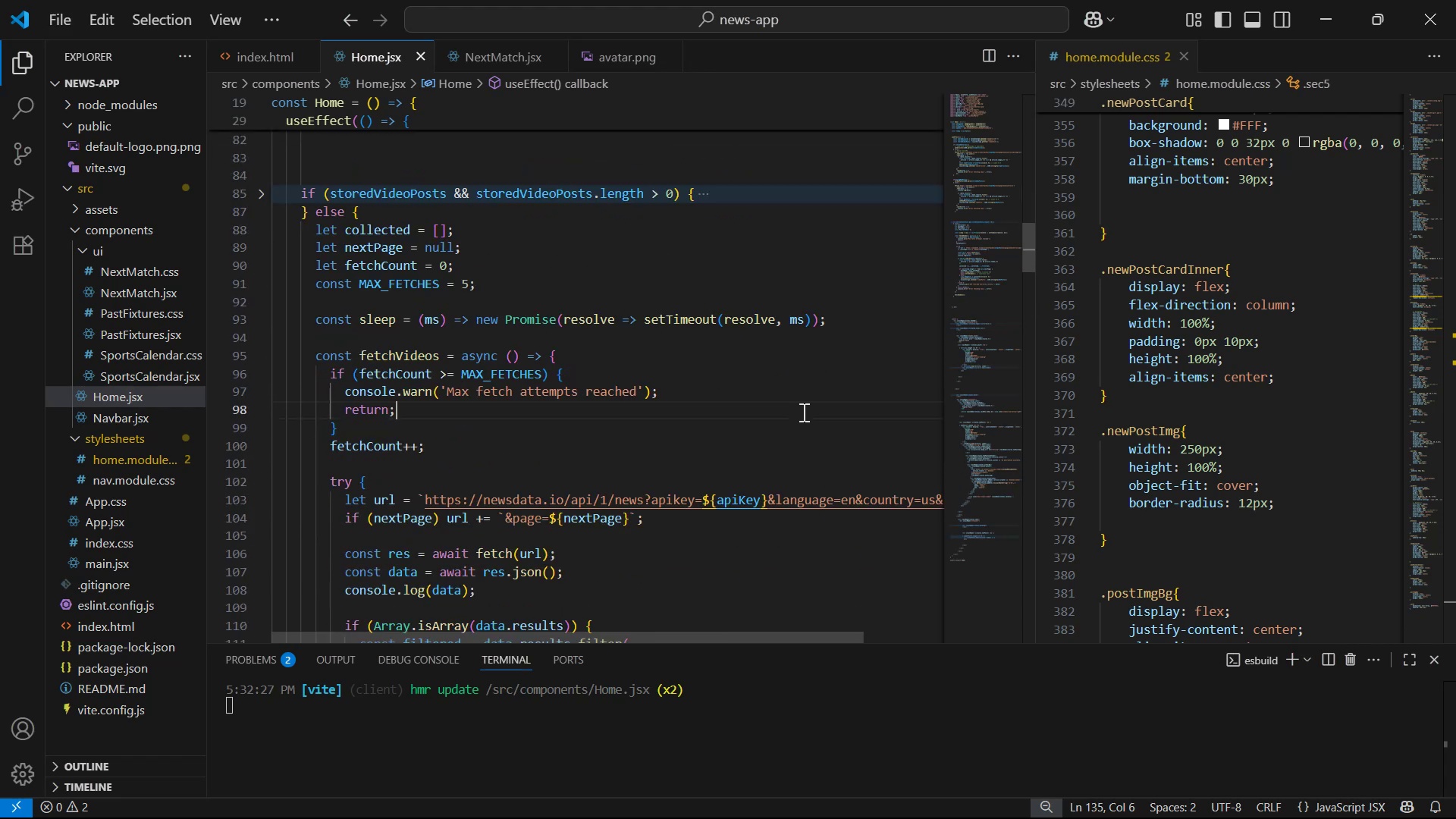 
key(Alt+Z)
 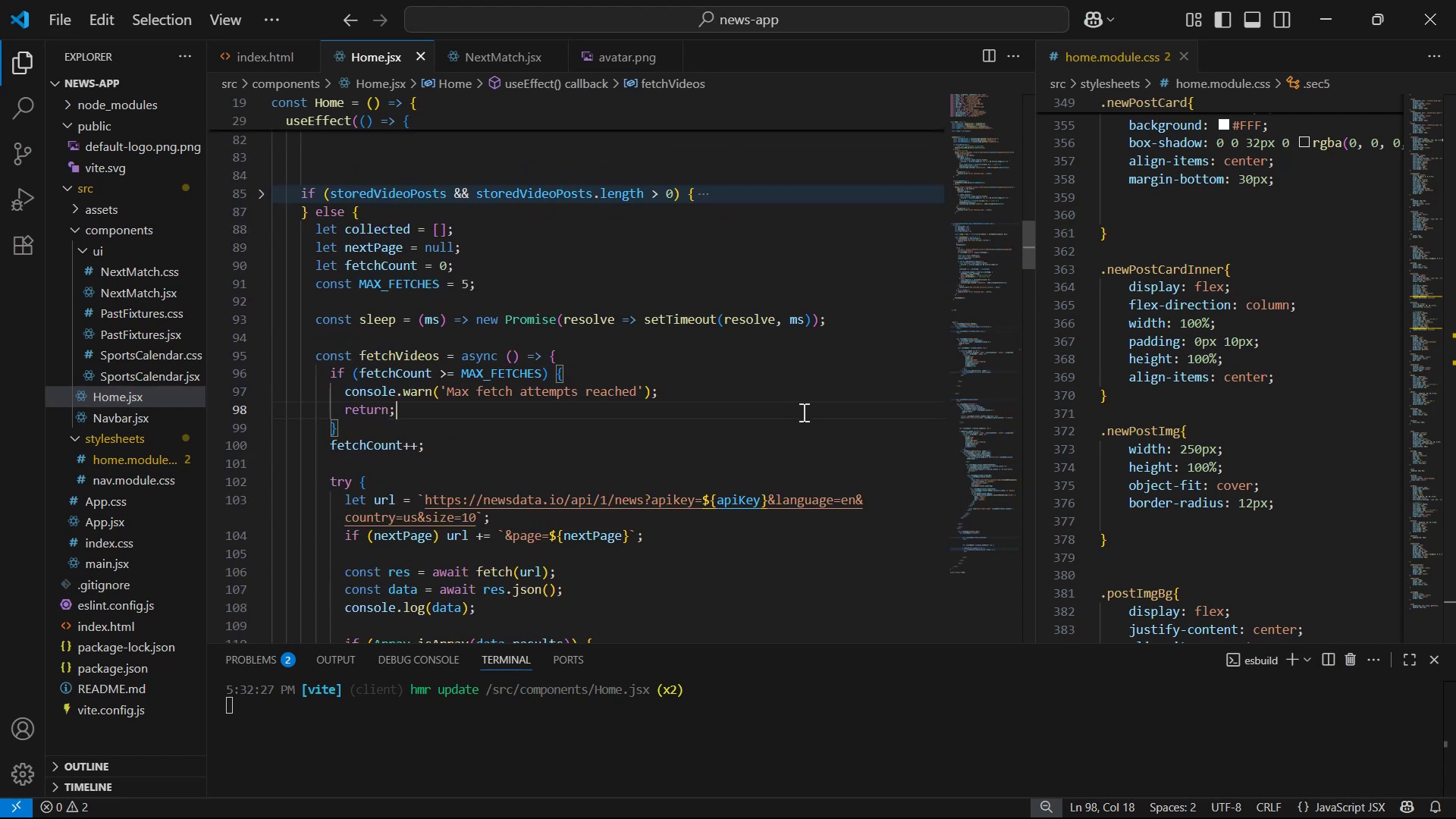 
key(Control+S)
 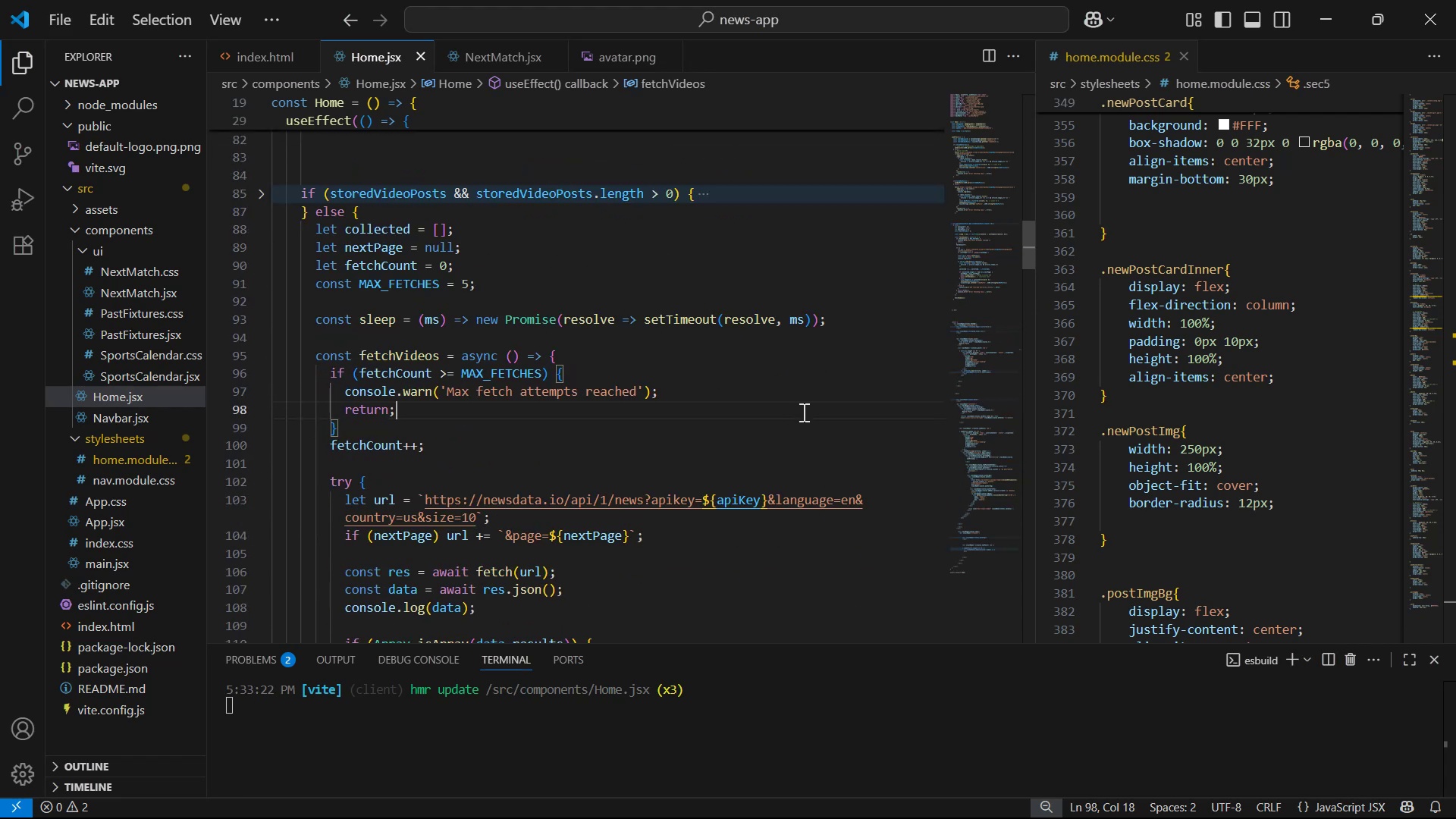 
scroll: coordinate [801, 416], scroll_direction: down, amount: 9.0
 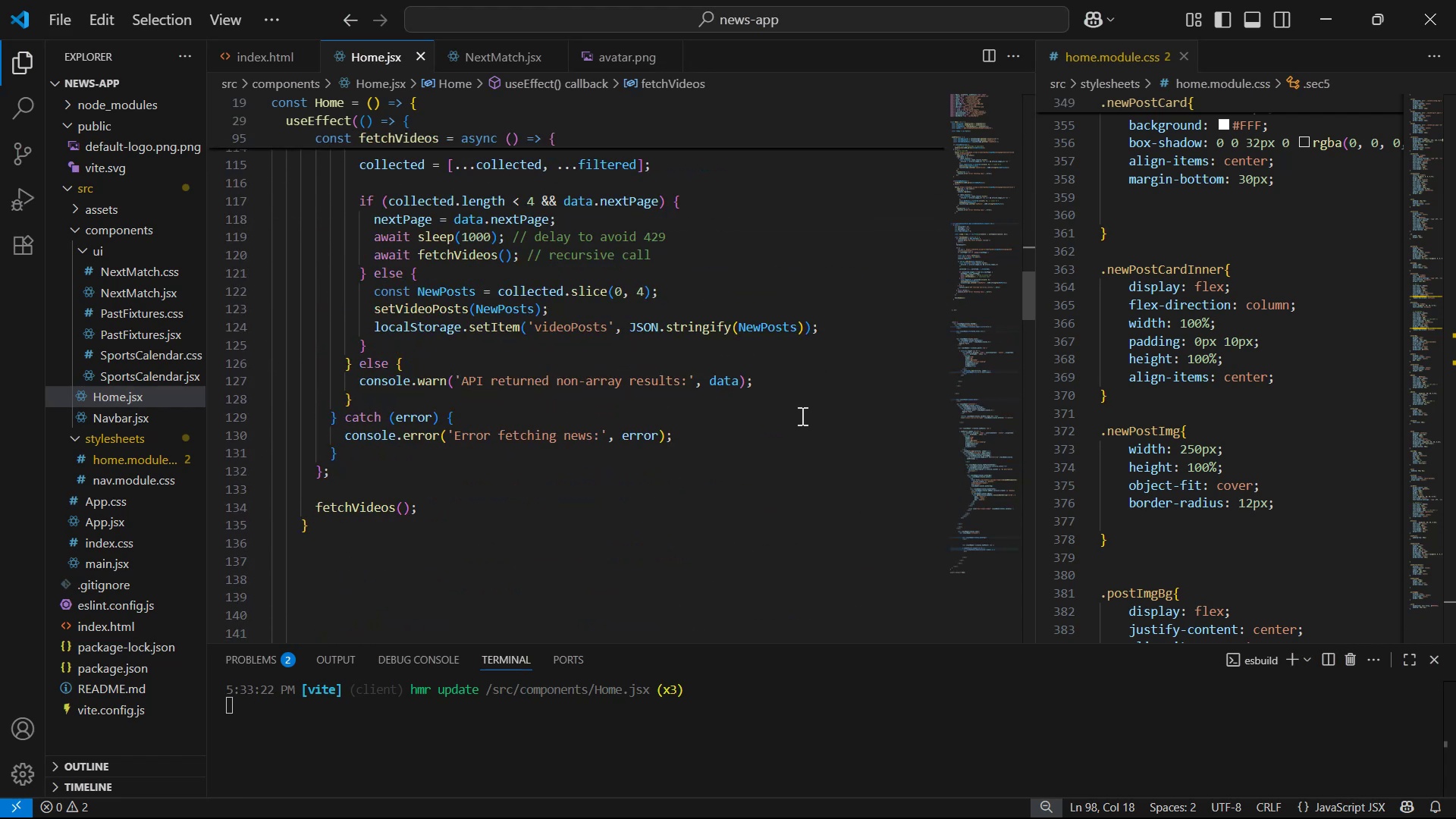 
scroll: coordinate [799, 432], scroll_direction: up, amount: 8.0
 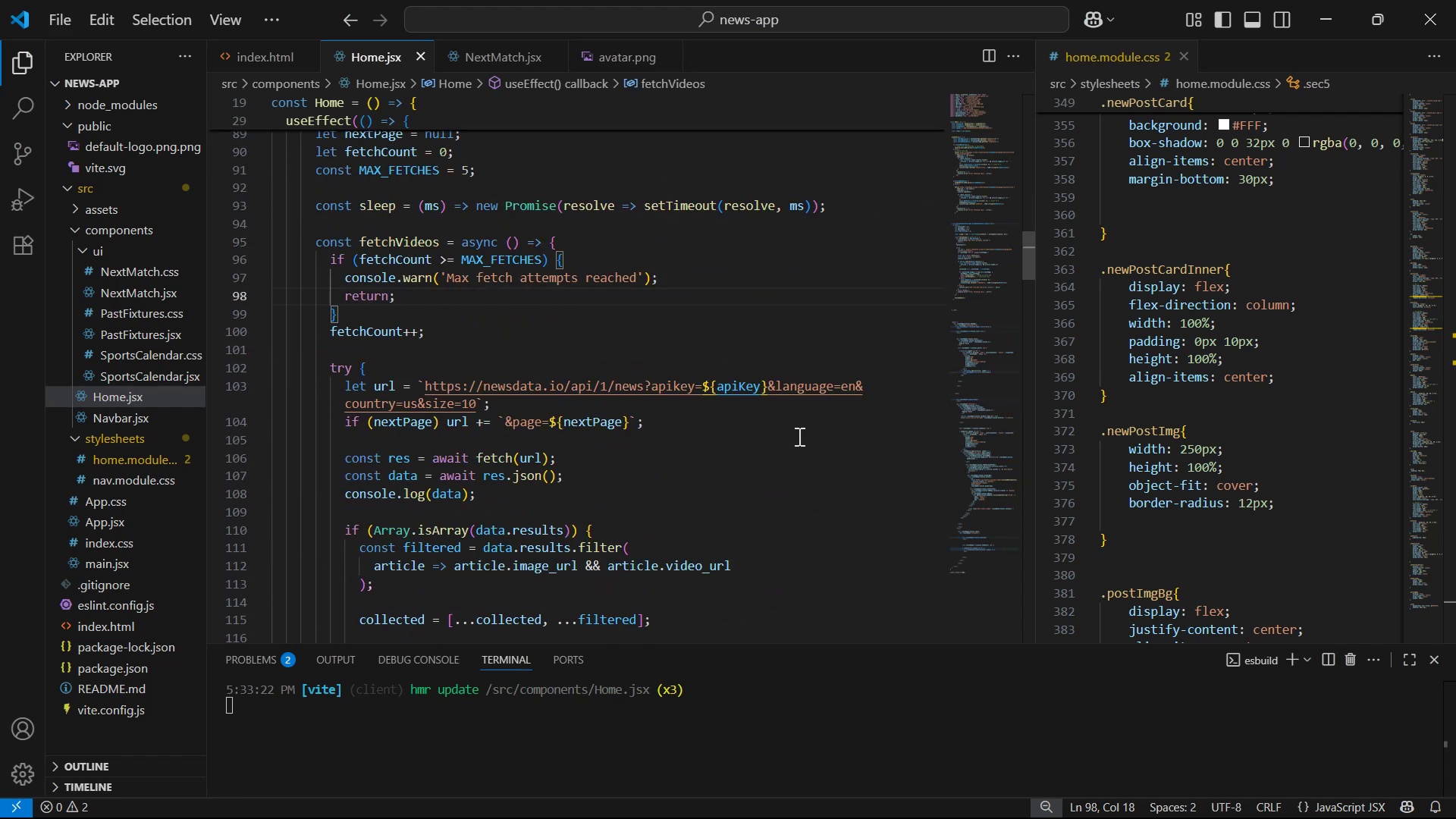 
key(Alt+AltLeft)
 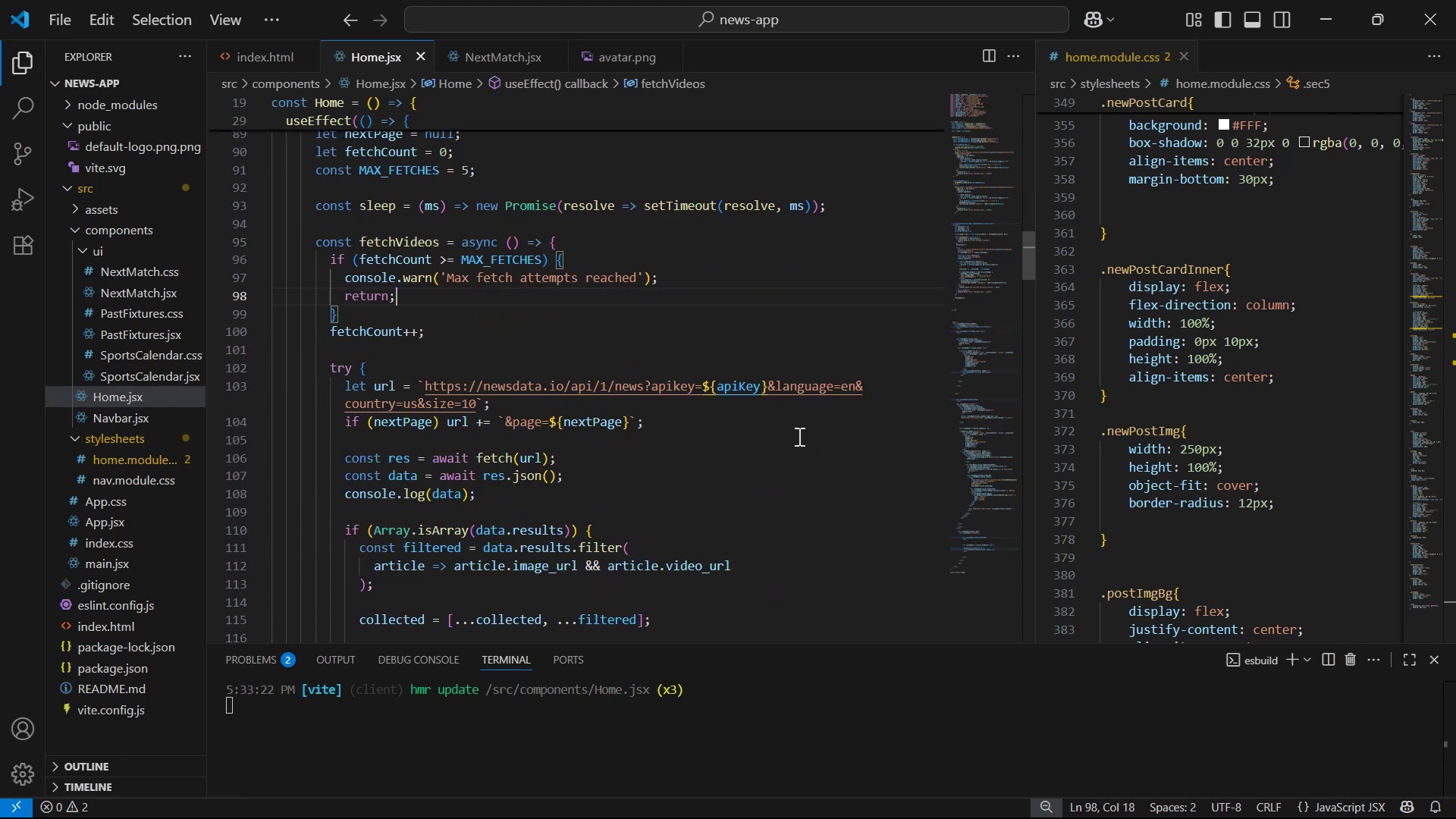 
key(Alt+Tab)
 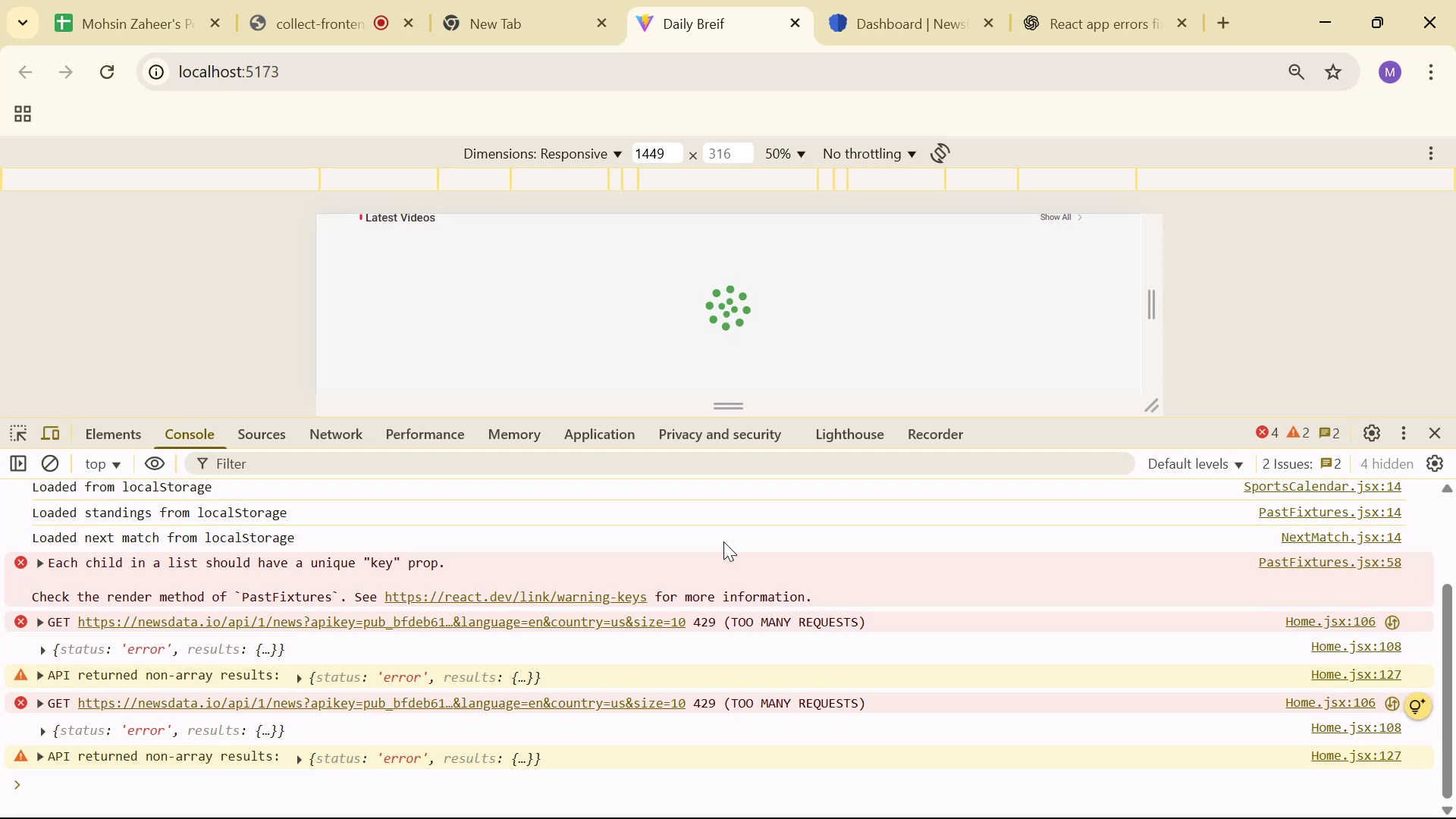 
scroll: coordinate [733, 543], scroll_direction: down, amount: 2.0
 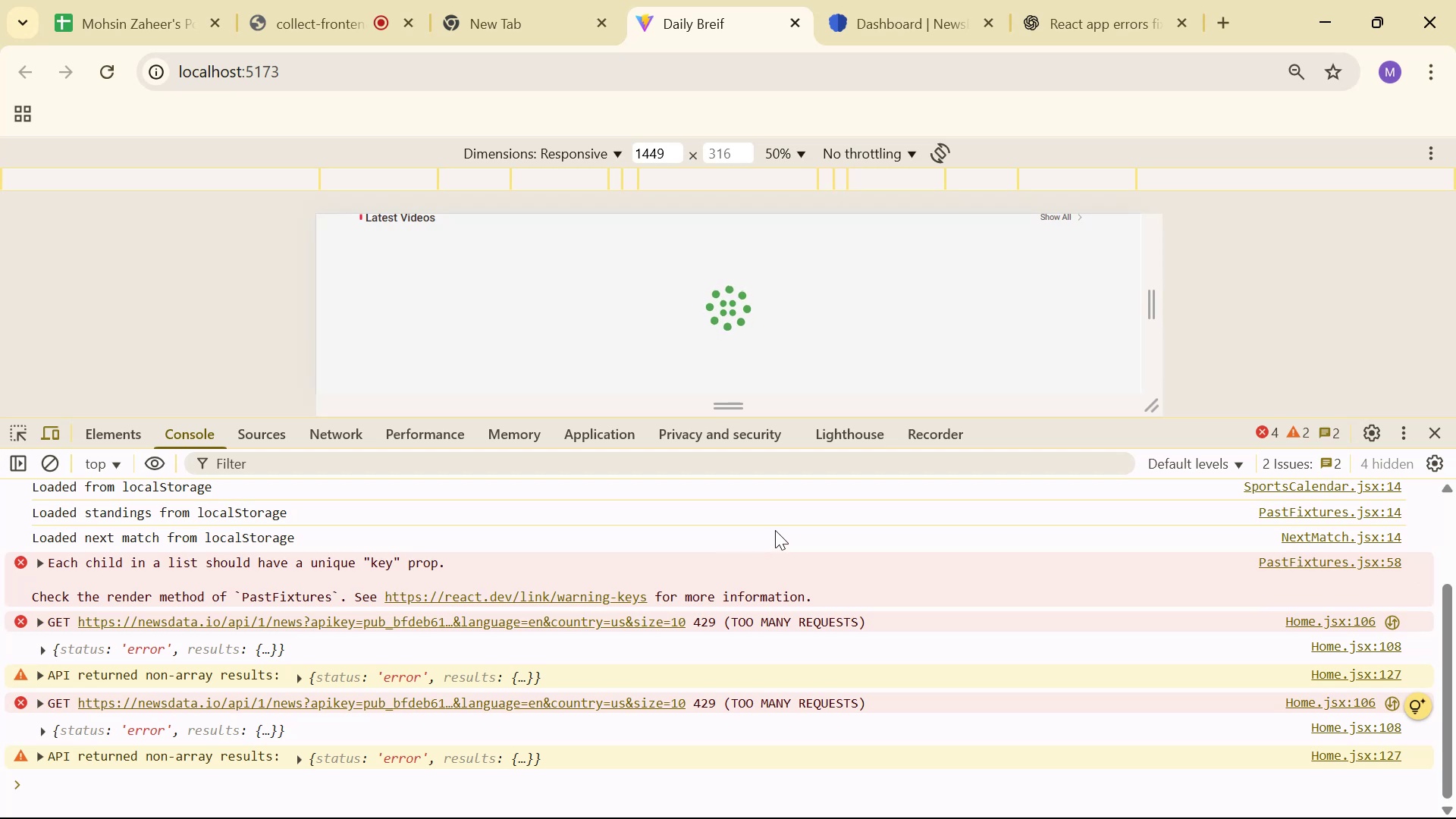 
left_click([924, 0])
 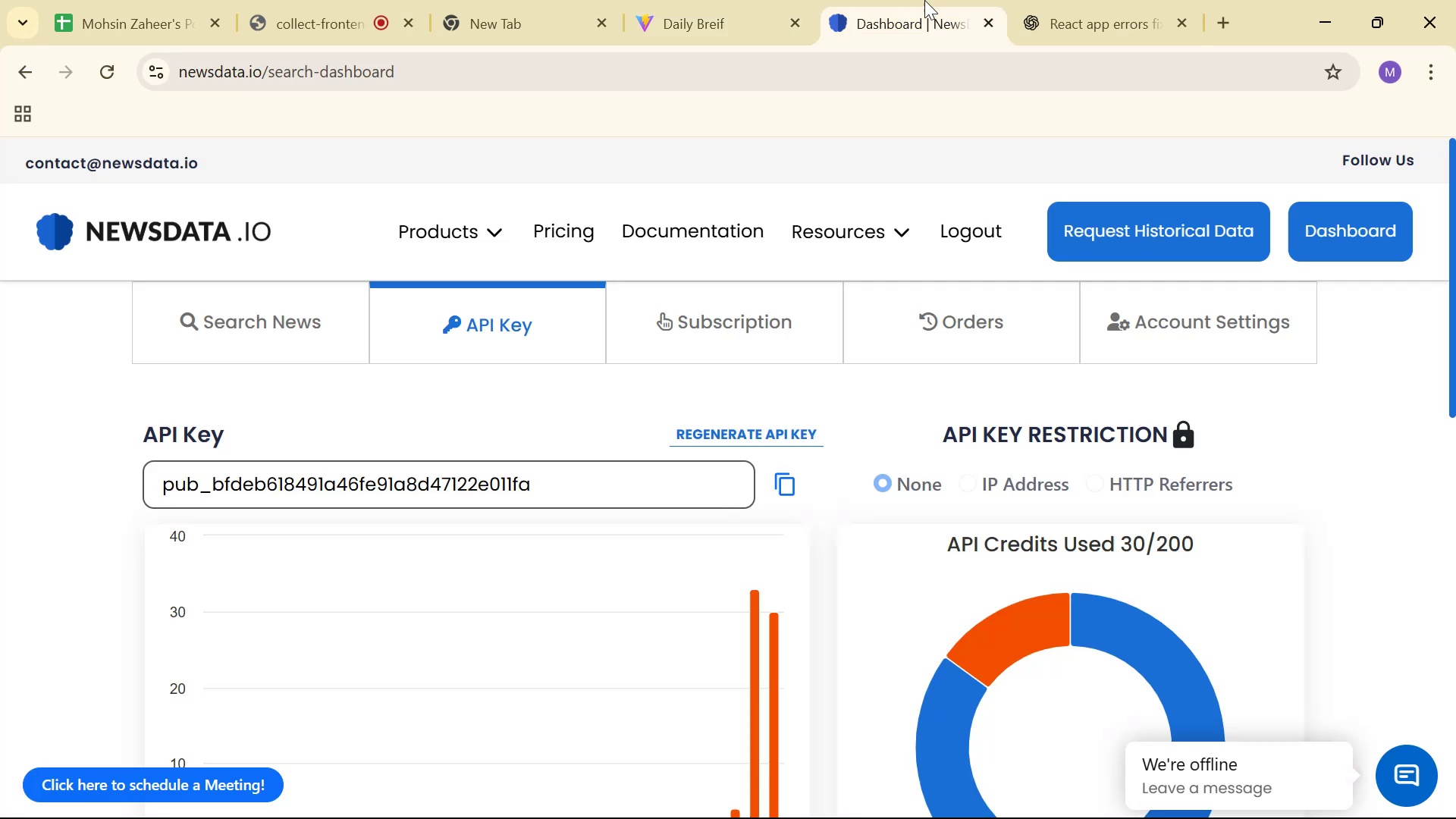 
key(Control+R)
 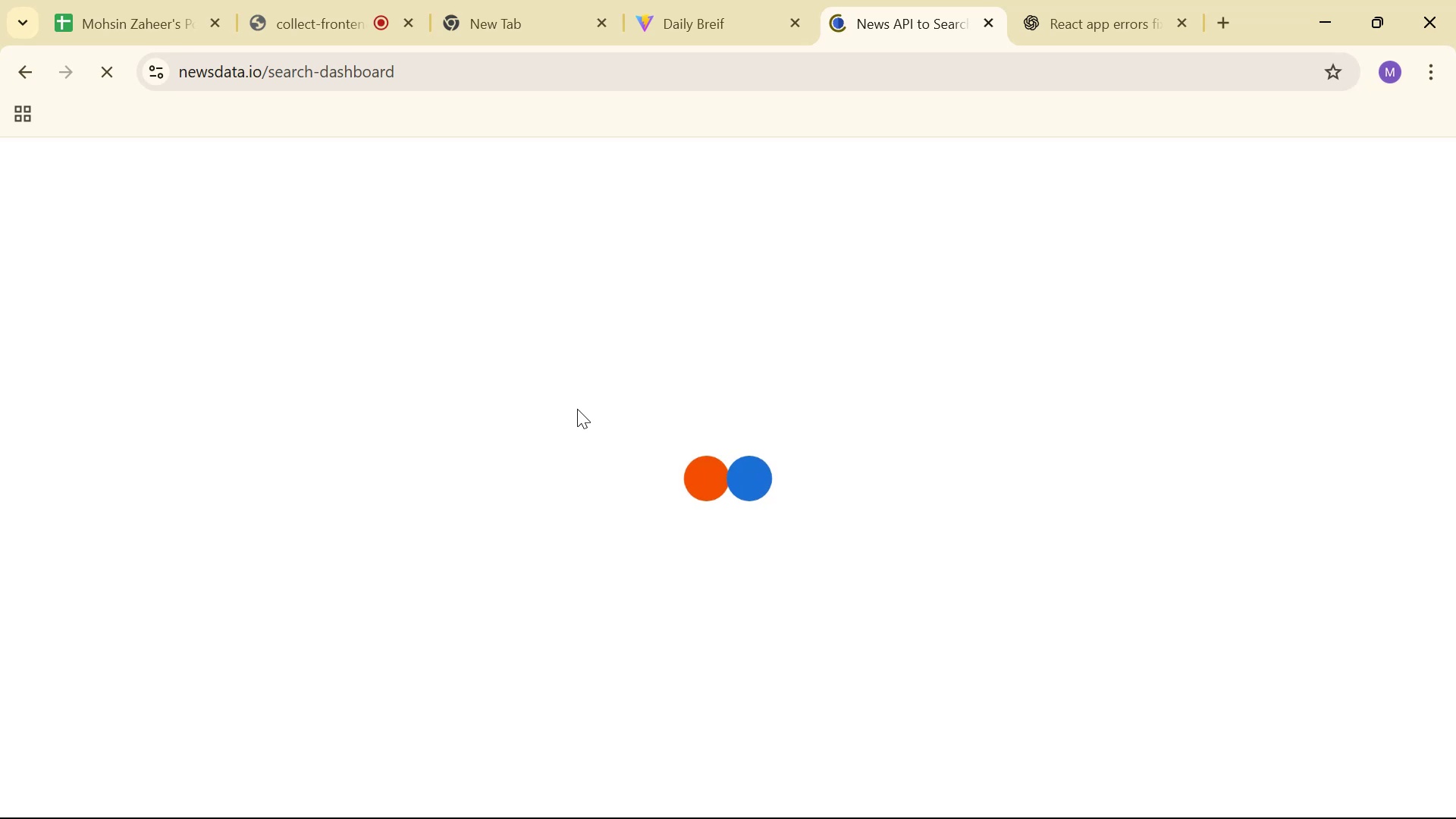 
wait(6.59)
 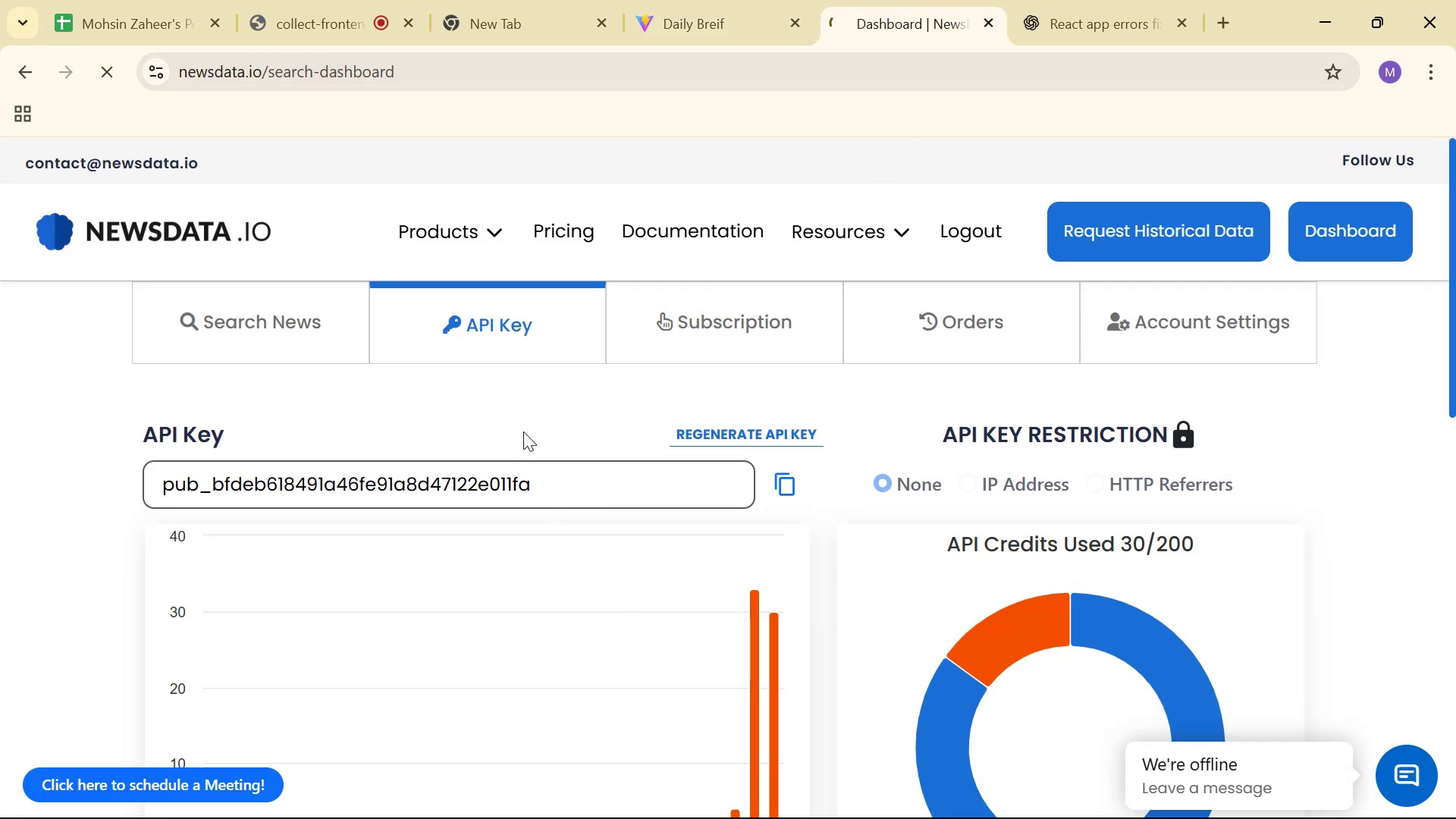 
scroll: coordinate [629, 410], scroll_direction: down, amount: 4.0
 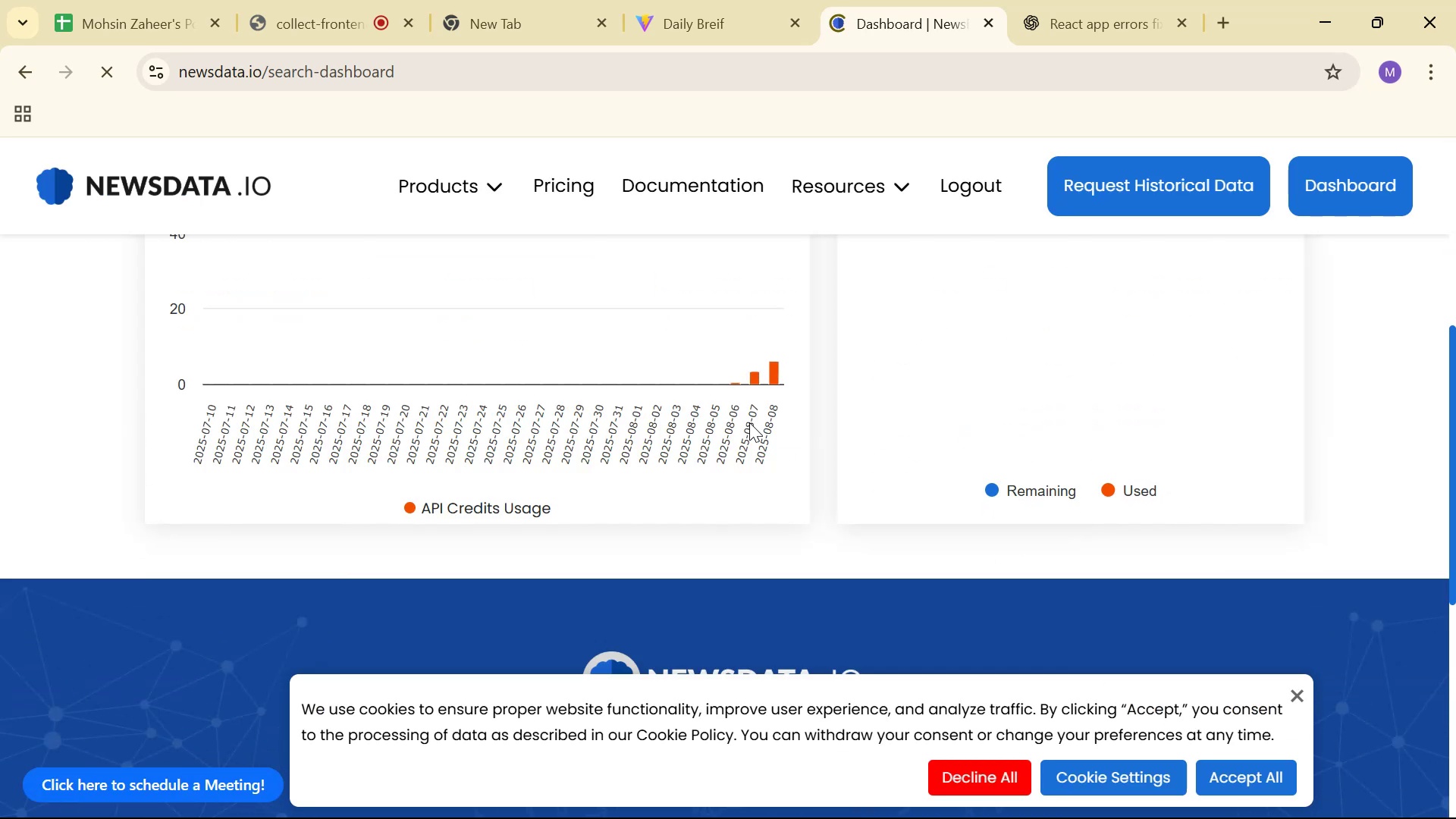 
scroll: coordinate [754, 422], scroll_direction: up, amount: 3.0
 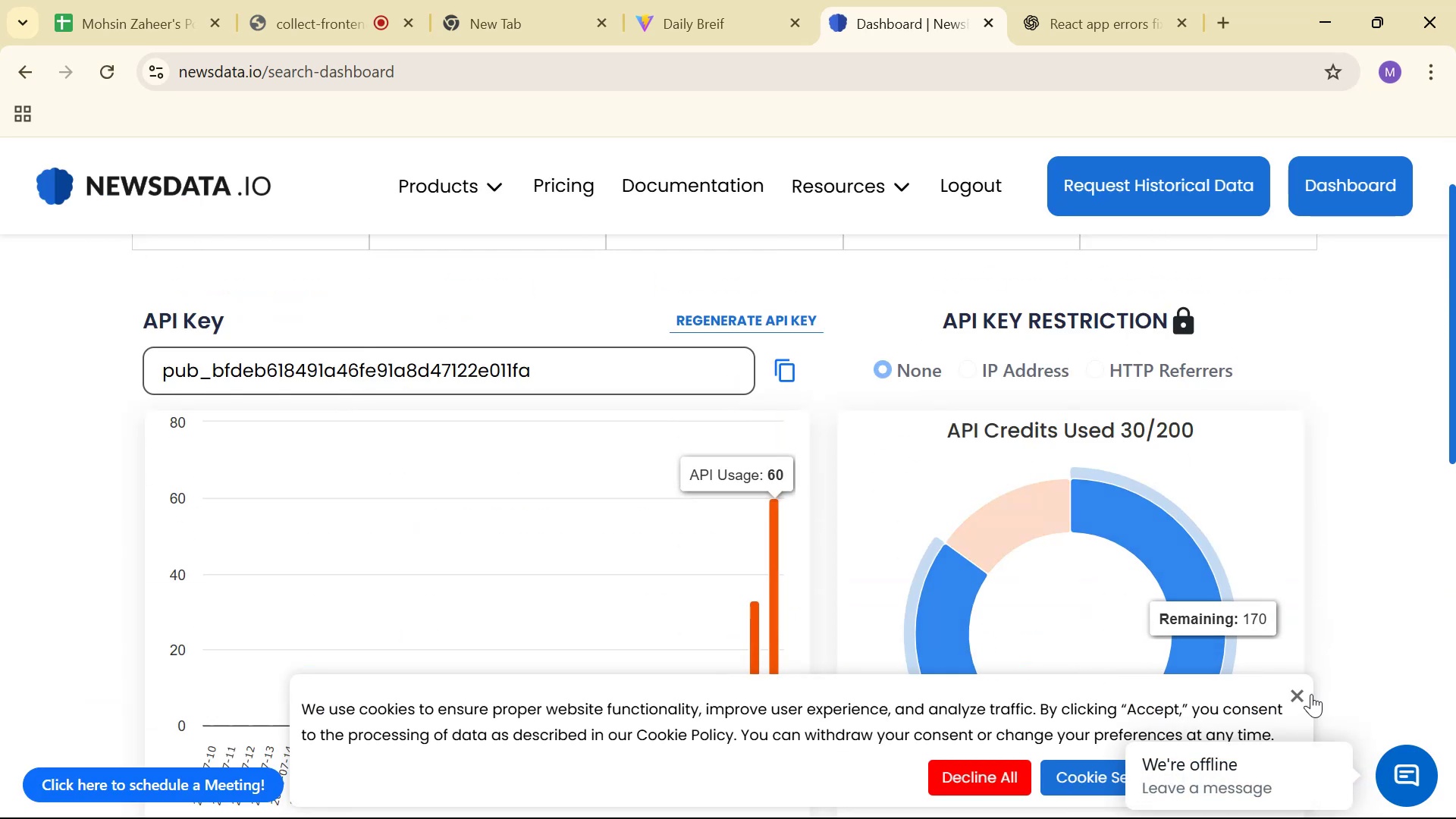 
wait(5.15)
 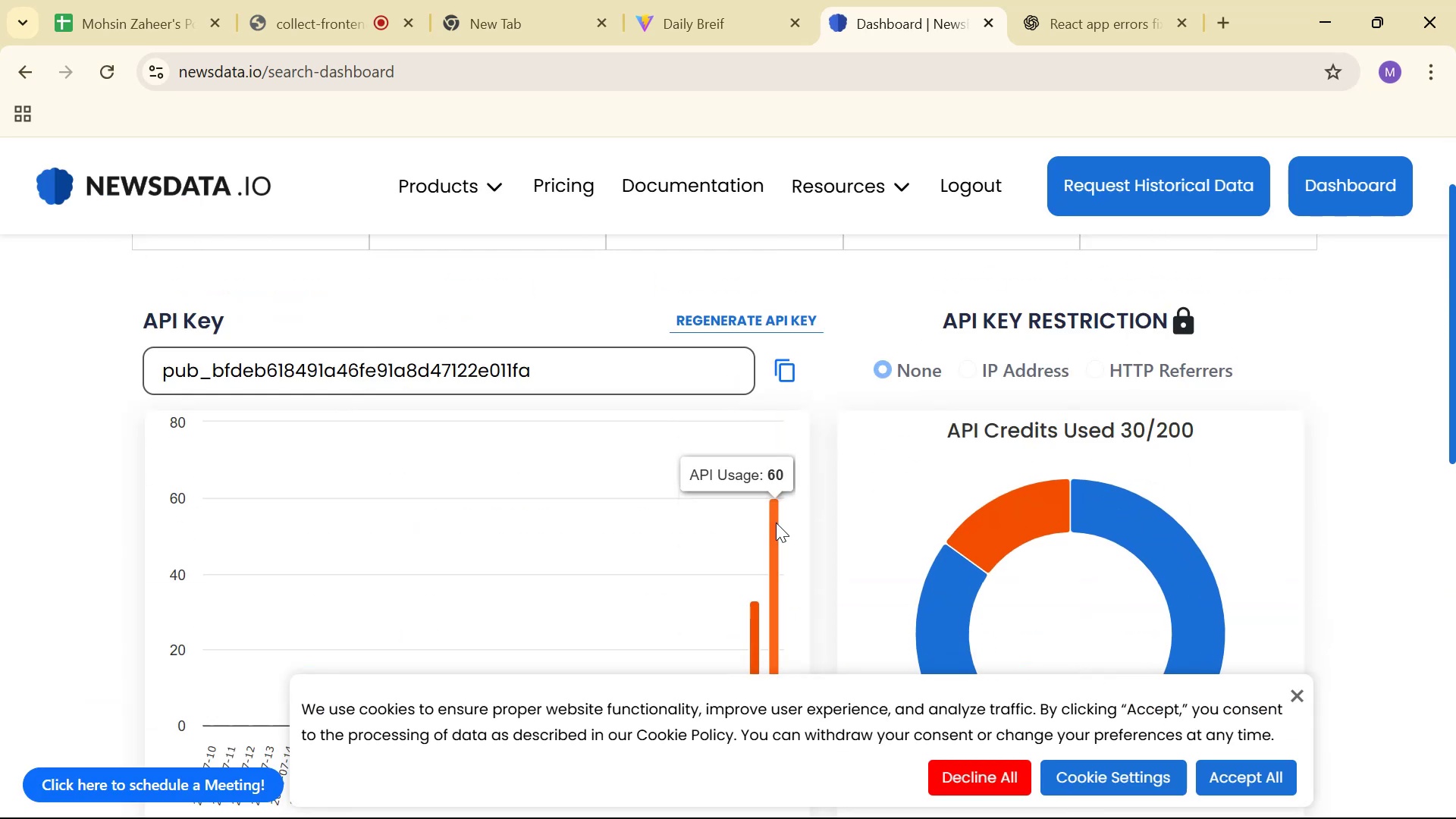 
scroll: coordinate [1128, 679], scroll_direction: up, amount: 1.0
 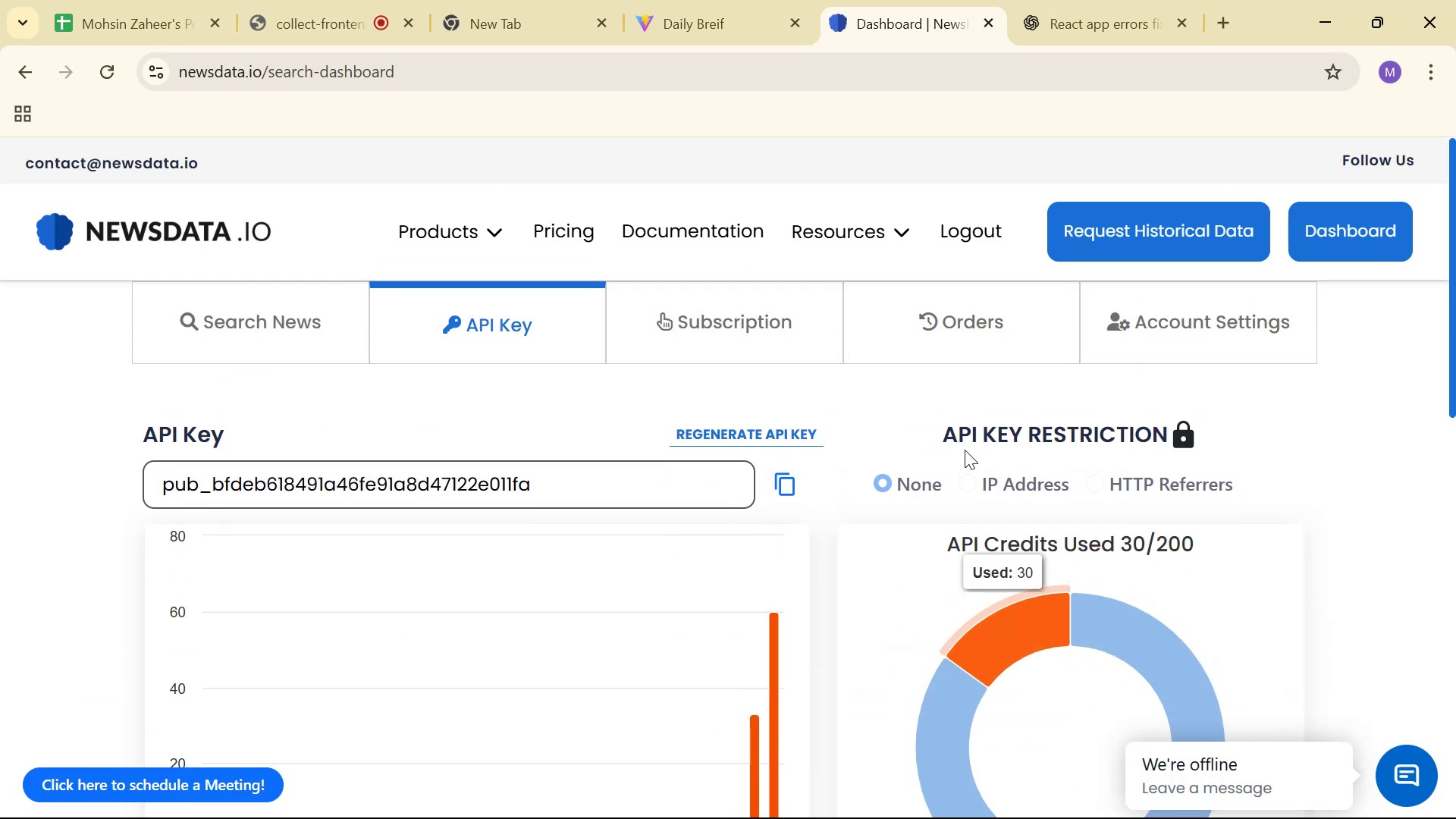 
key(Alt+AltLeft)
 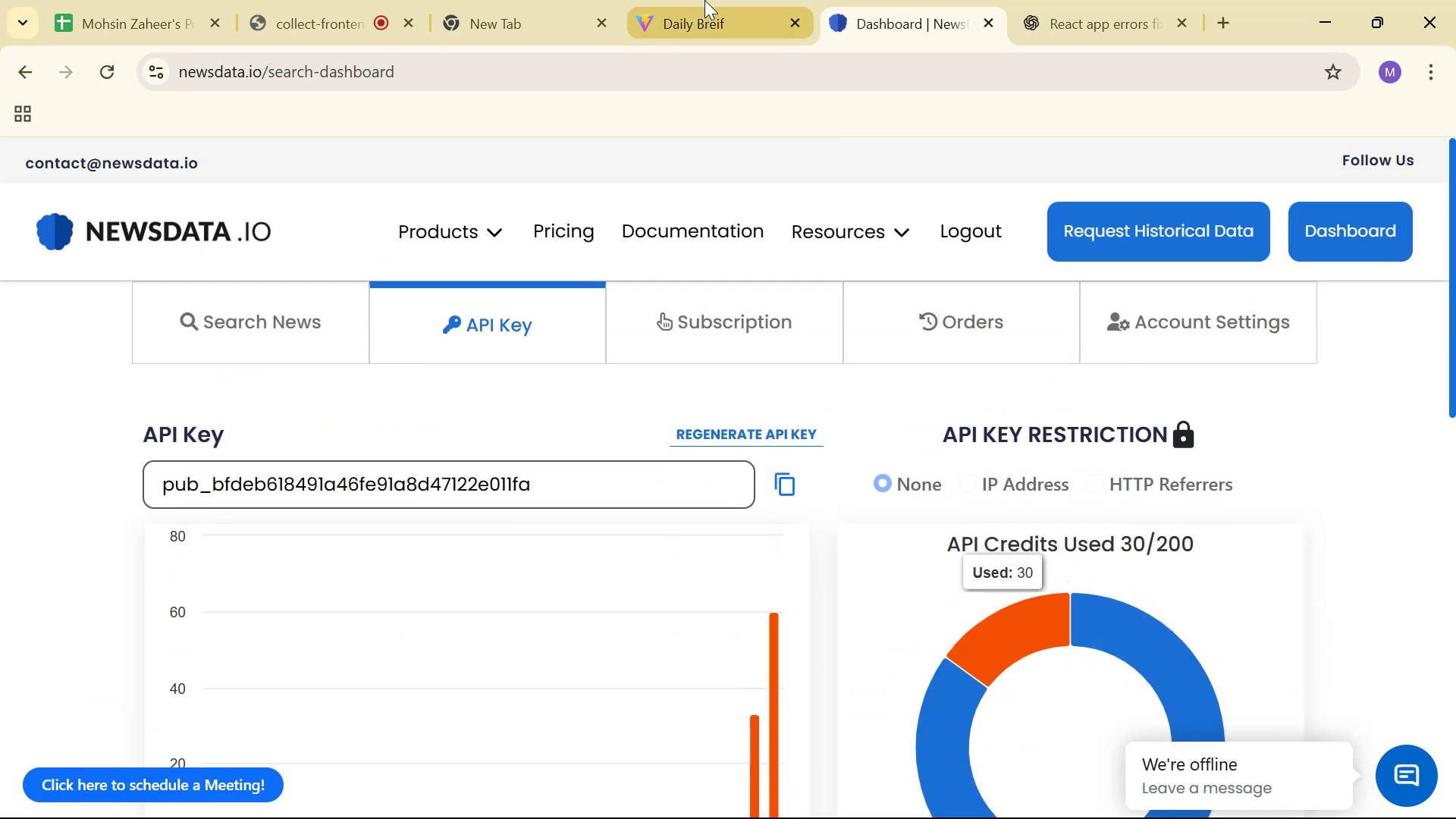 
key(Alt+Tab)
 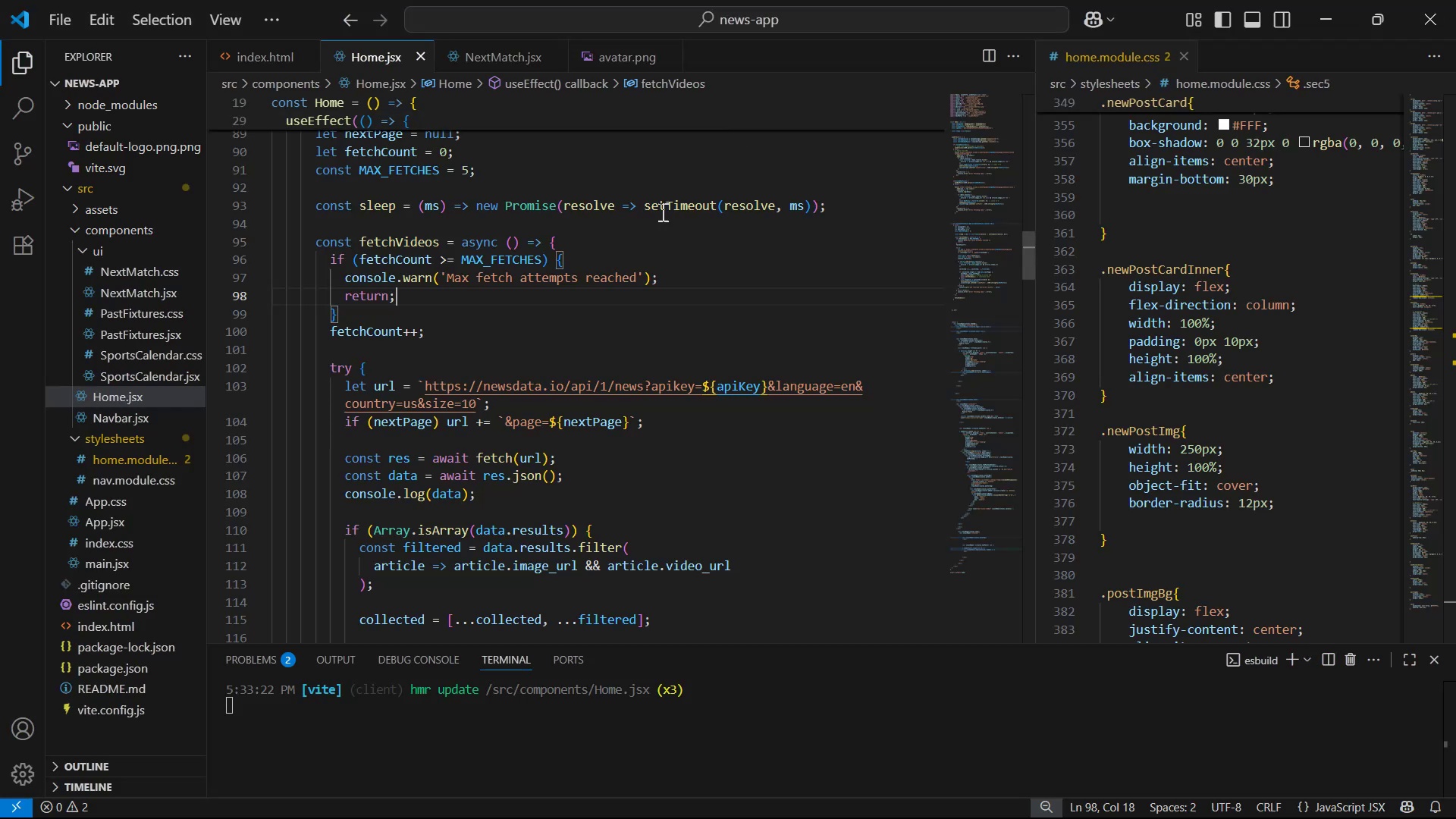 
scroll: coordinate [340, 359], scroll_direction: up, amount: 3.0
 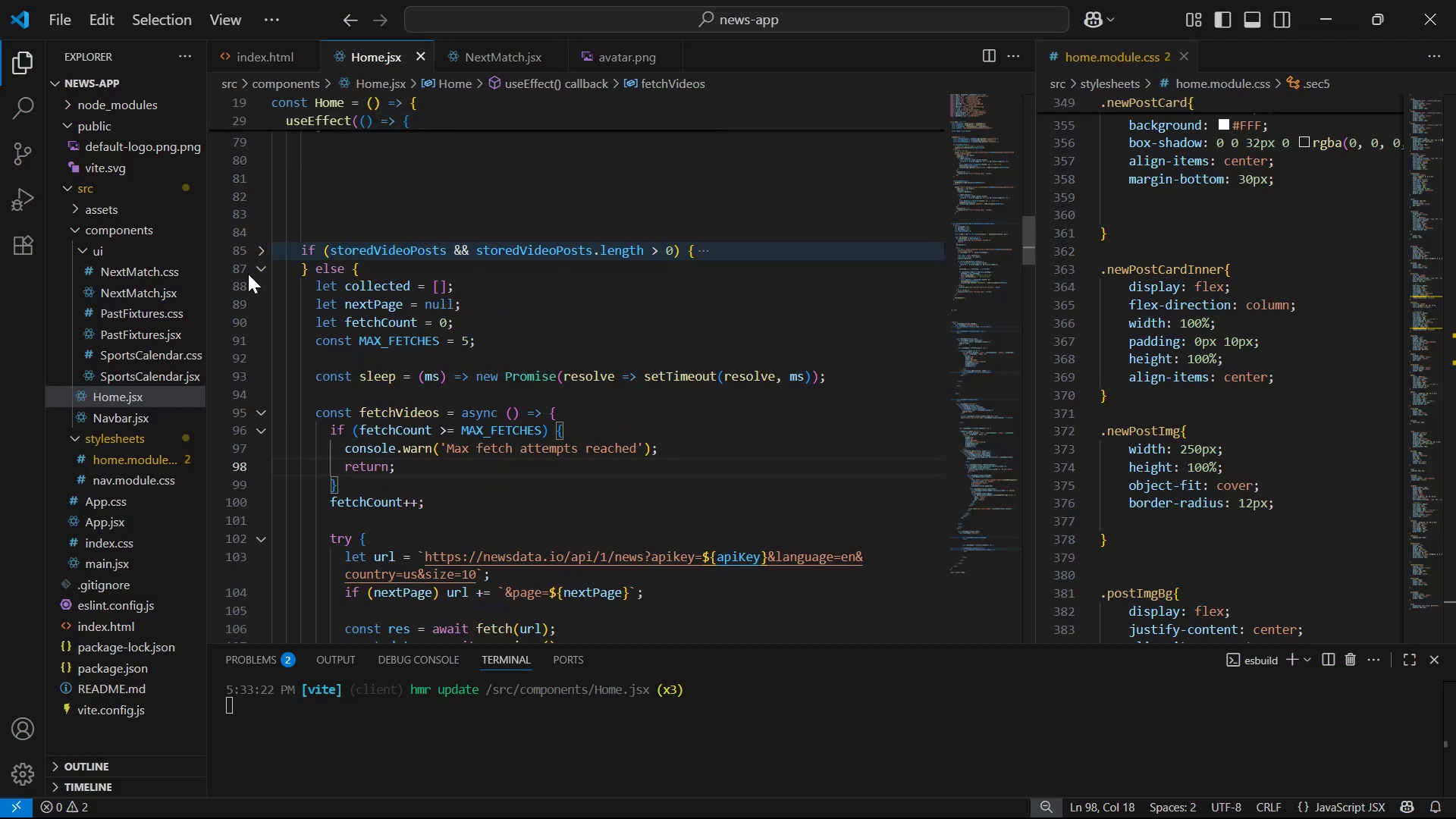 
left_click([262, 271])
 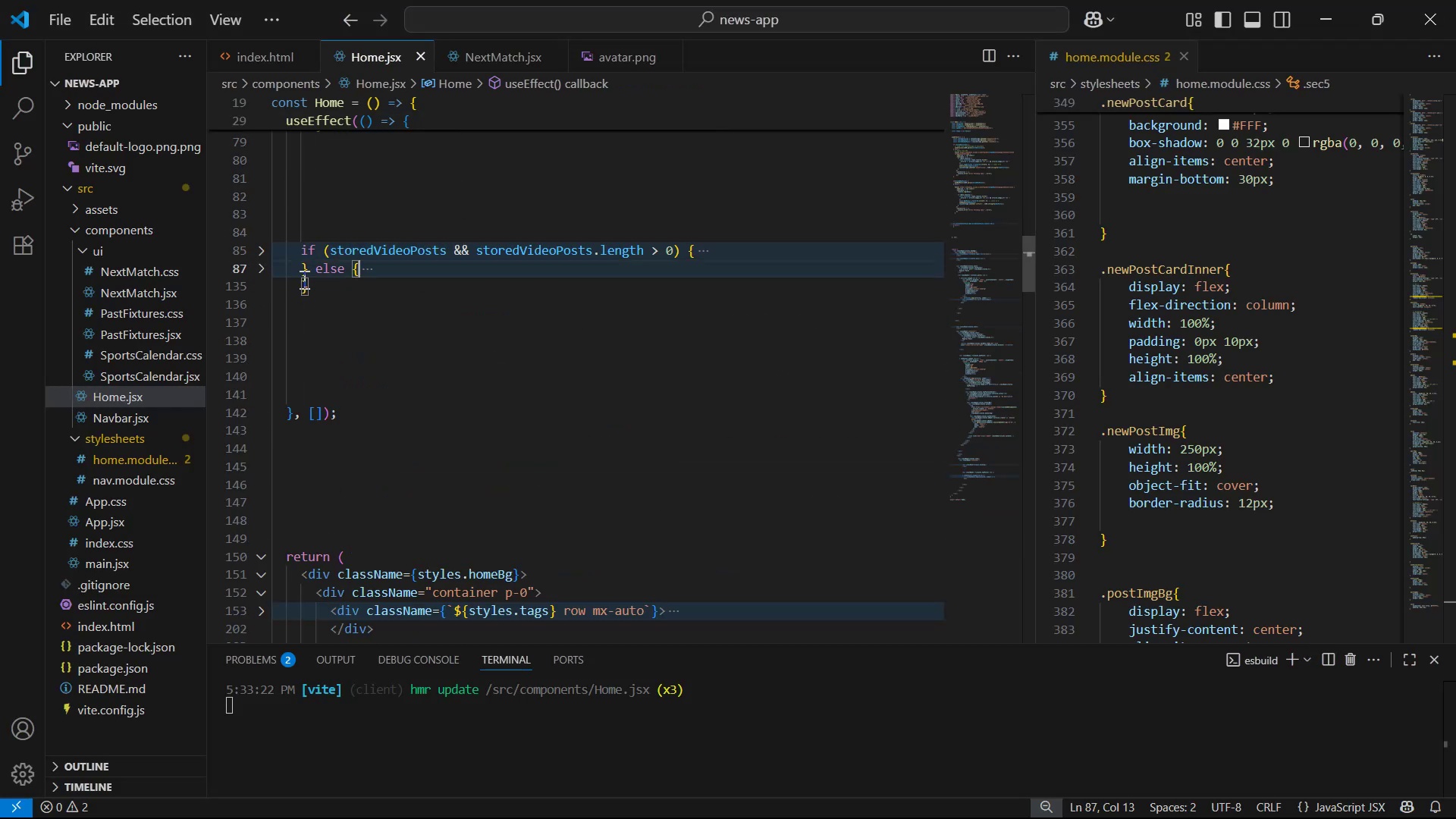 
left_click_drag(start_coordinate=[337, 284], to_coordinate=[302, 251])
 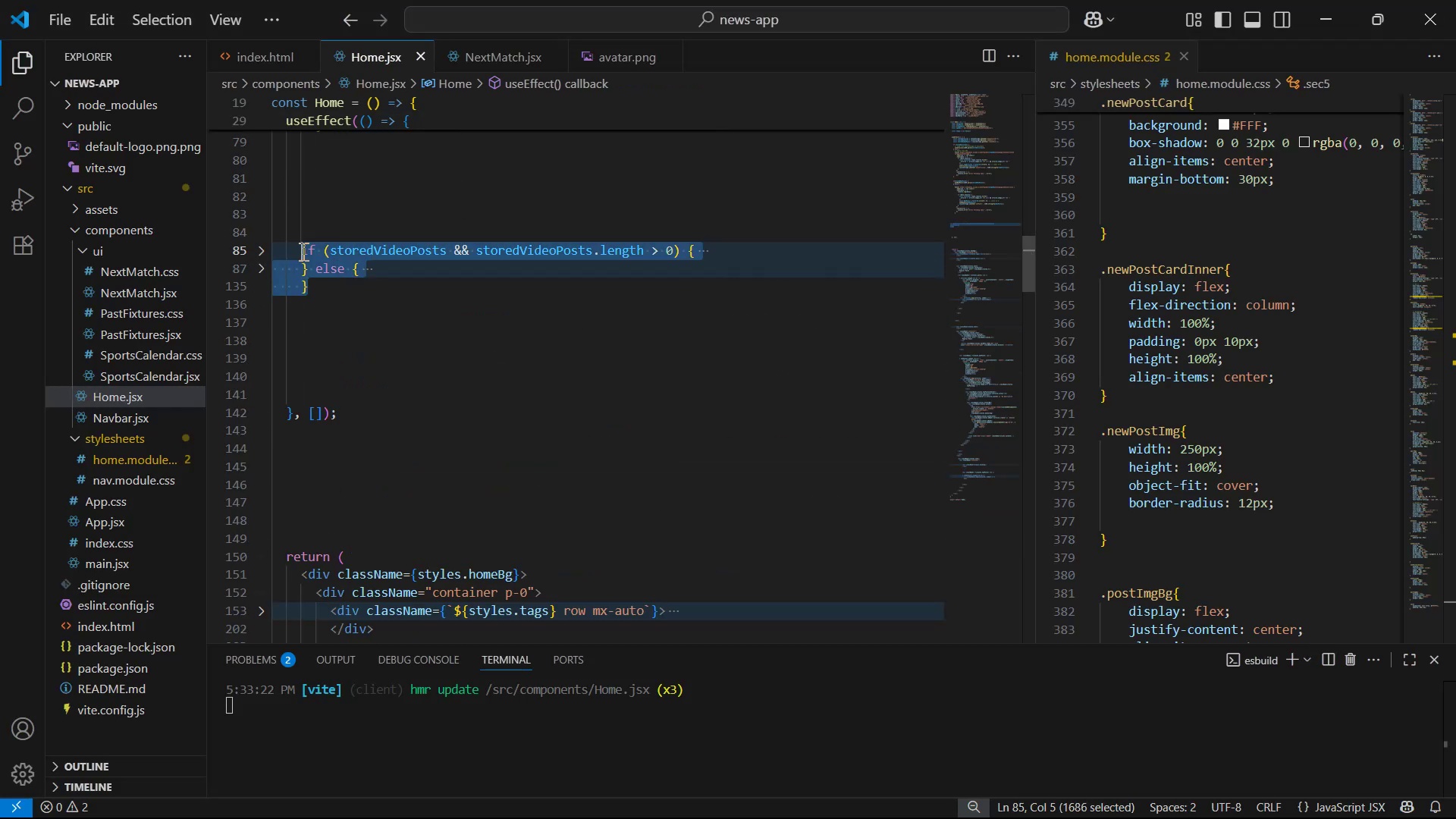 
key(Control+C)
 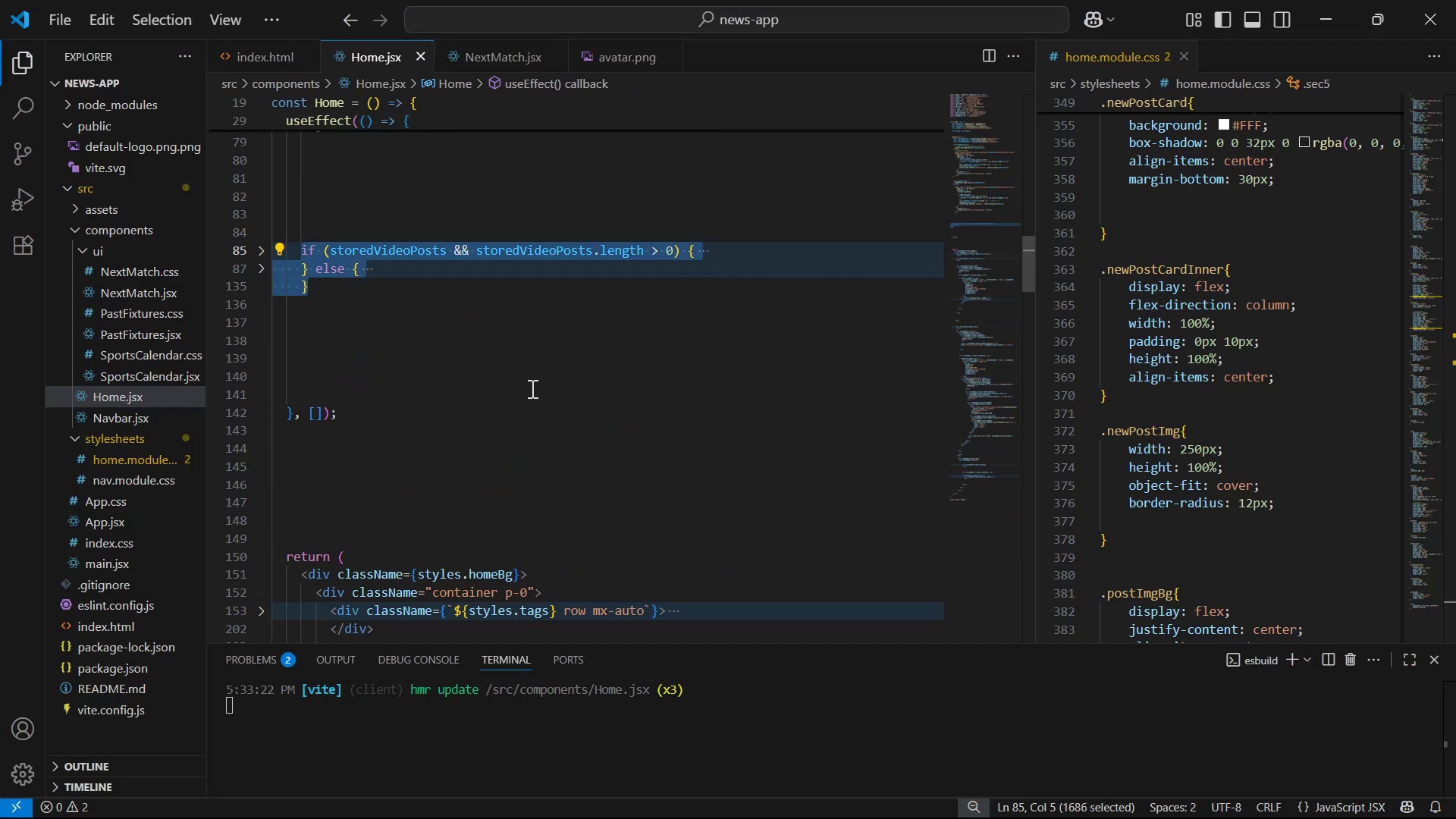 
key(Alt+AltLeft)
 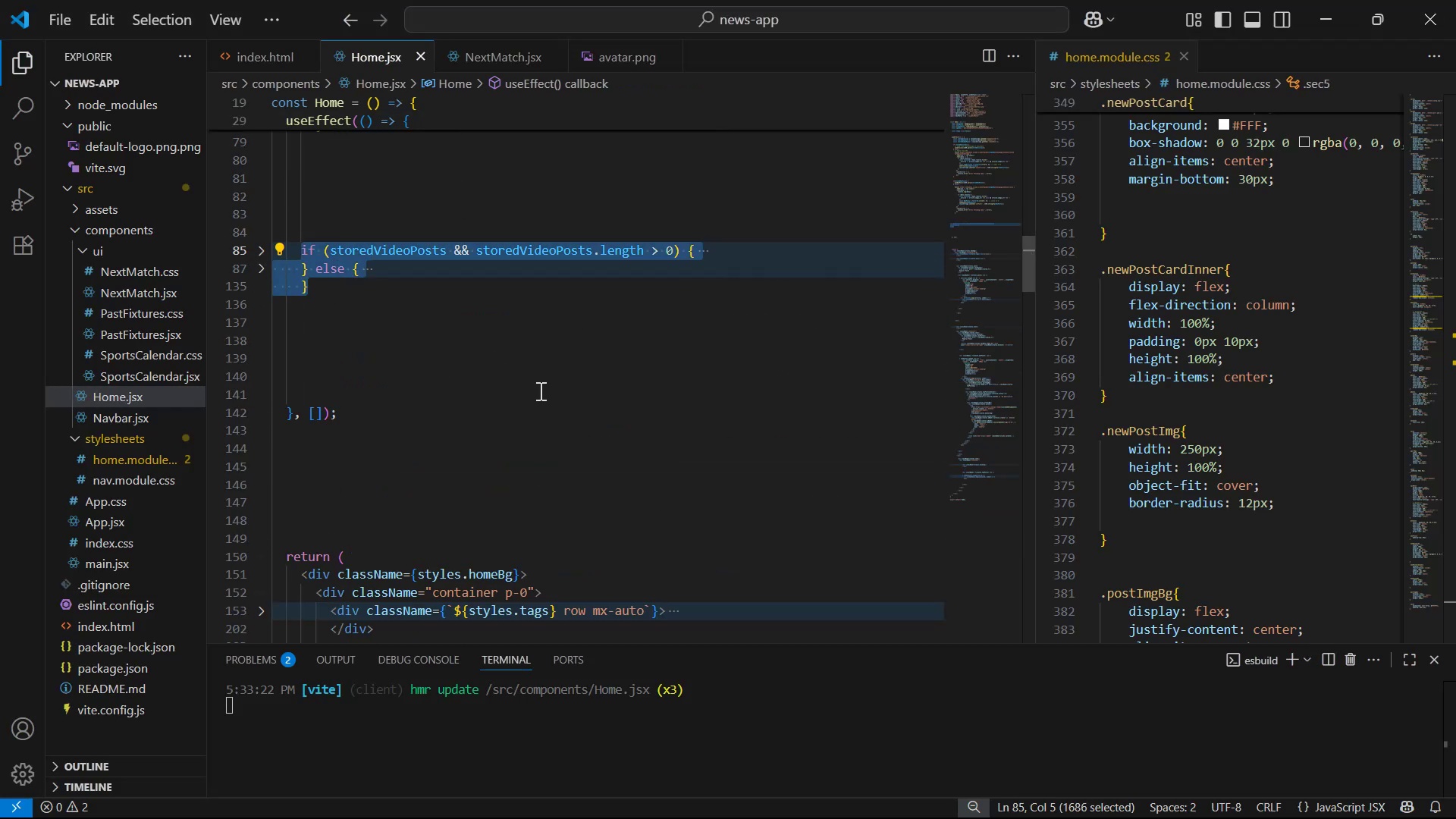 
key(Alt+Tab)
 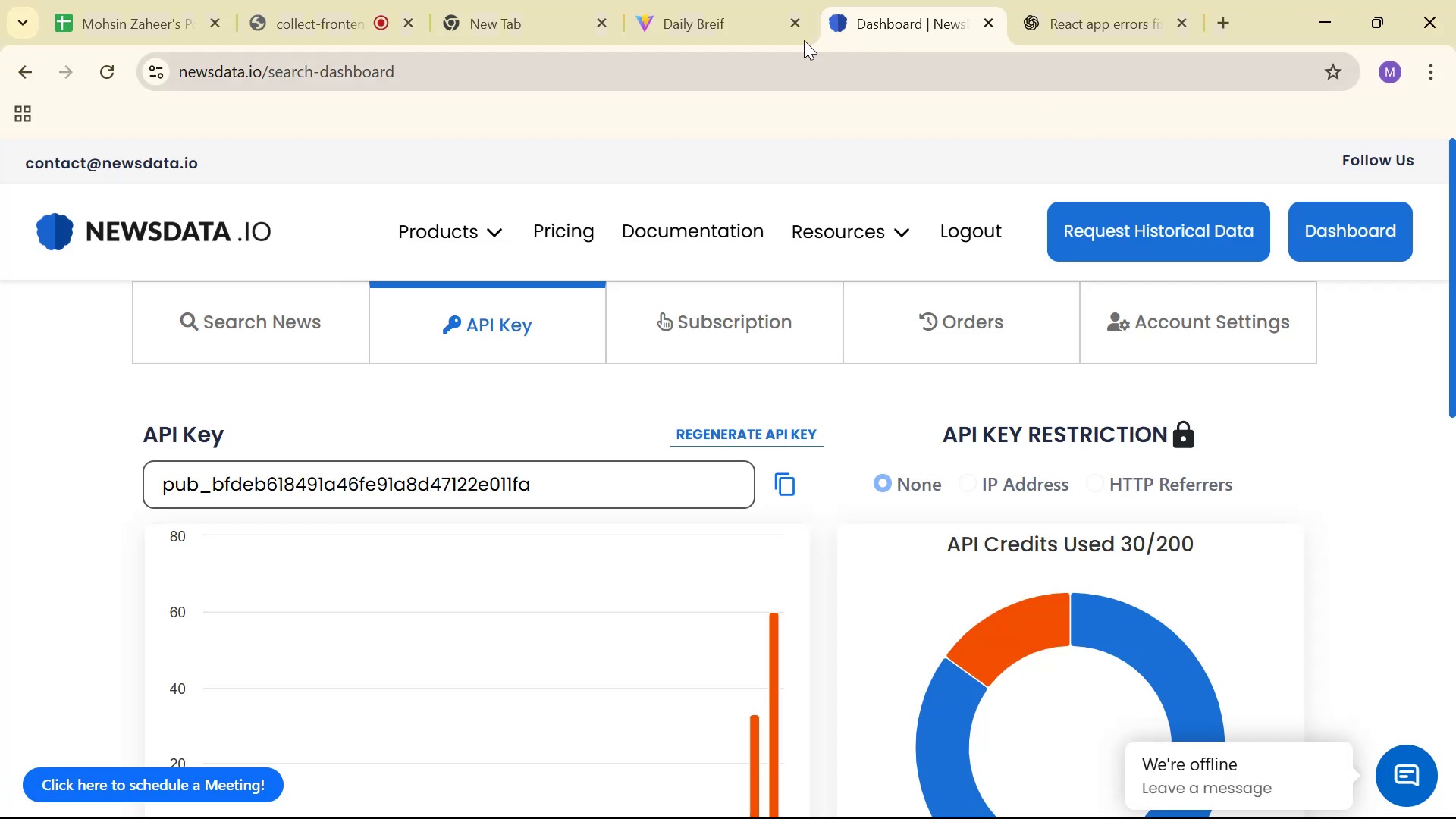 
left_click([733, 30])
 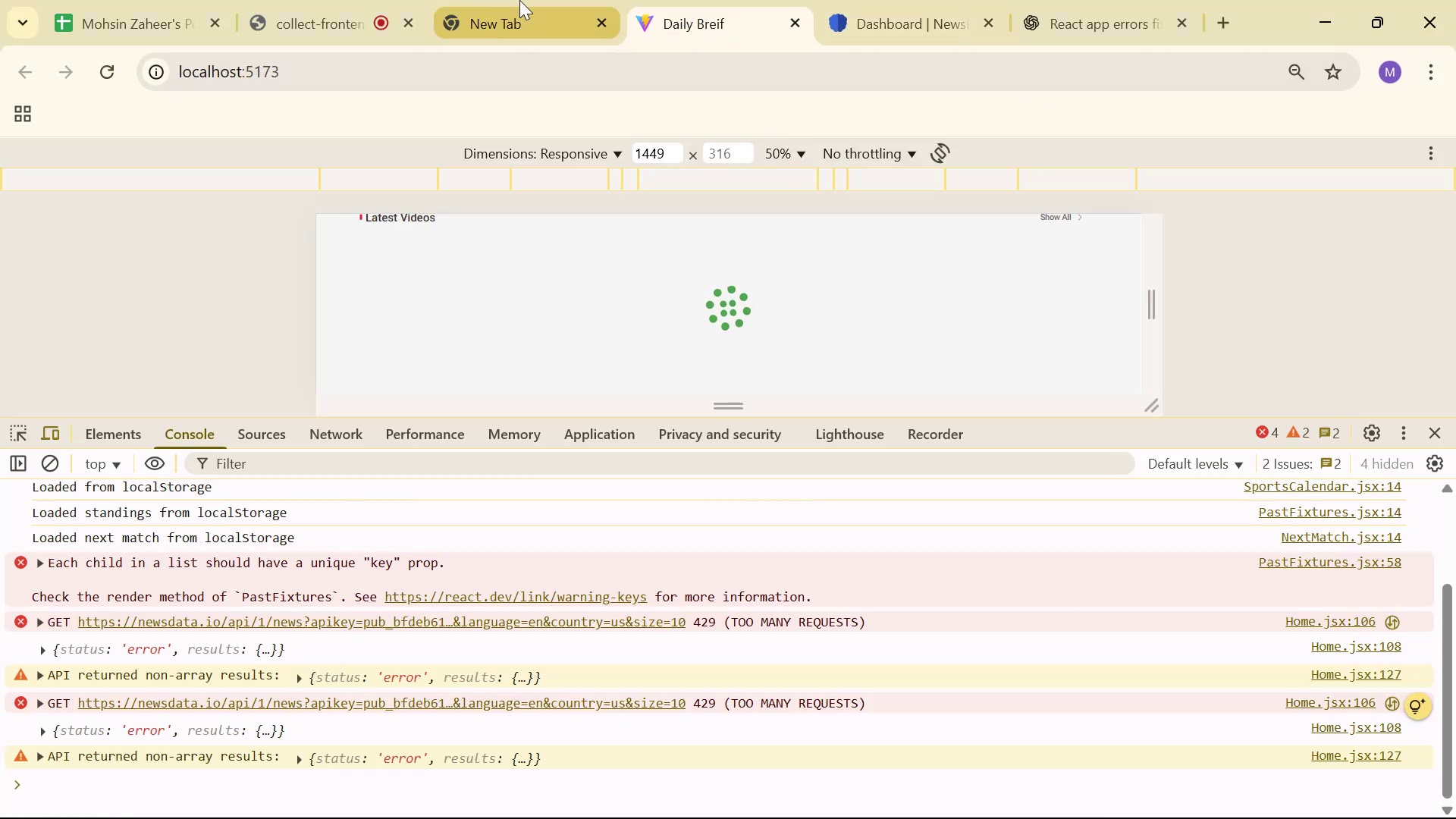 
left_click([910, 6])
 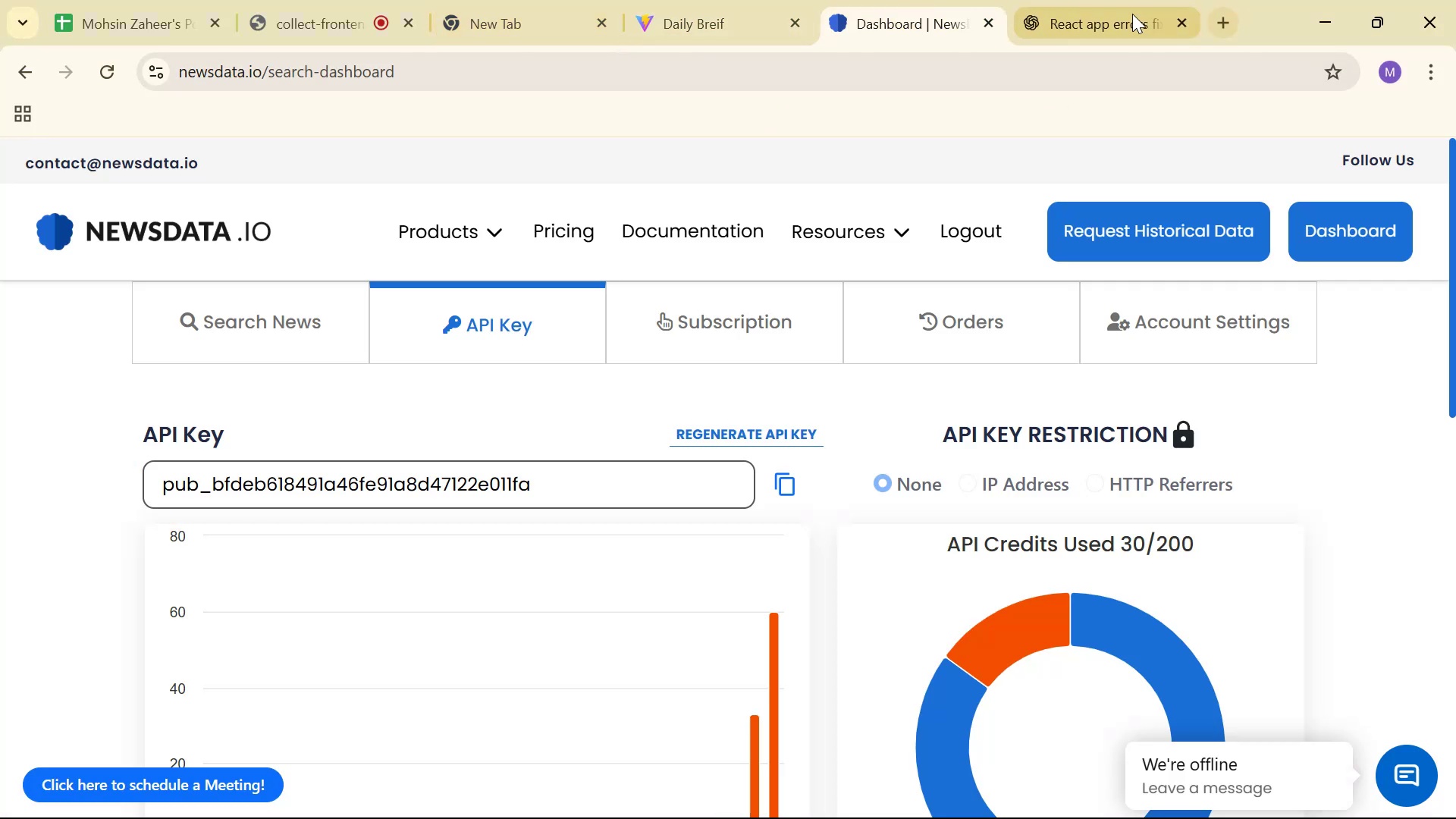 
left_click([1126, 11])
 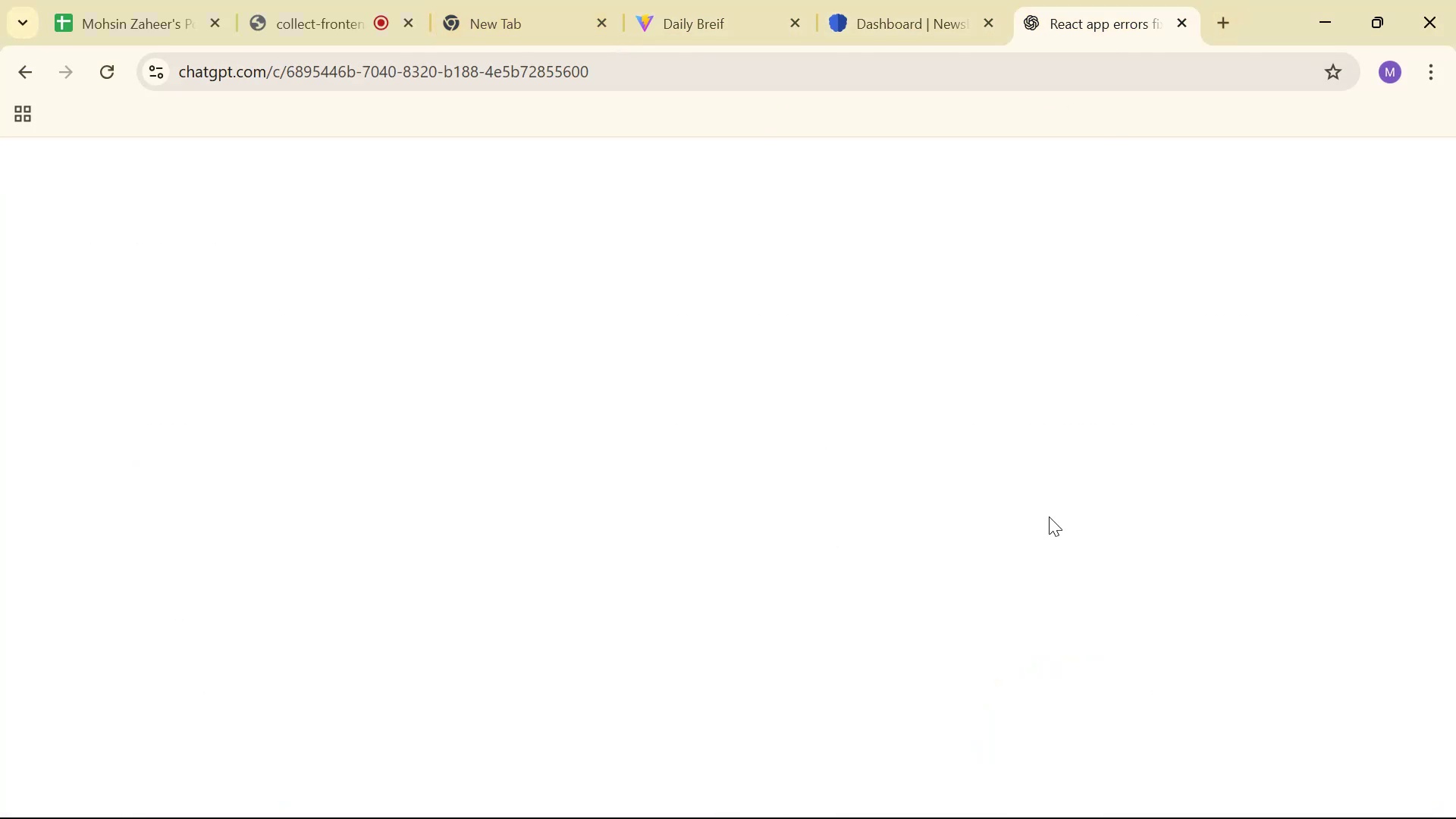 
scroll: coordinate [925, 732], scroll_direction: down, amount: 4.0
 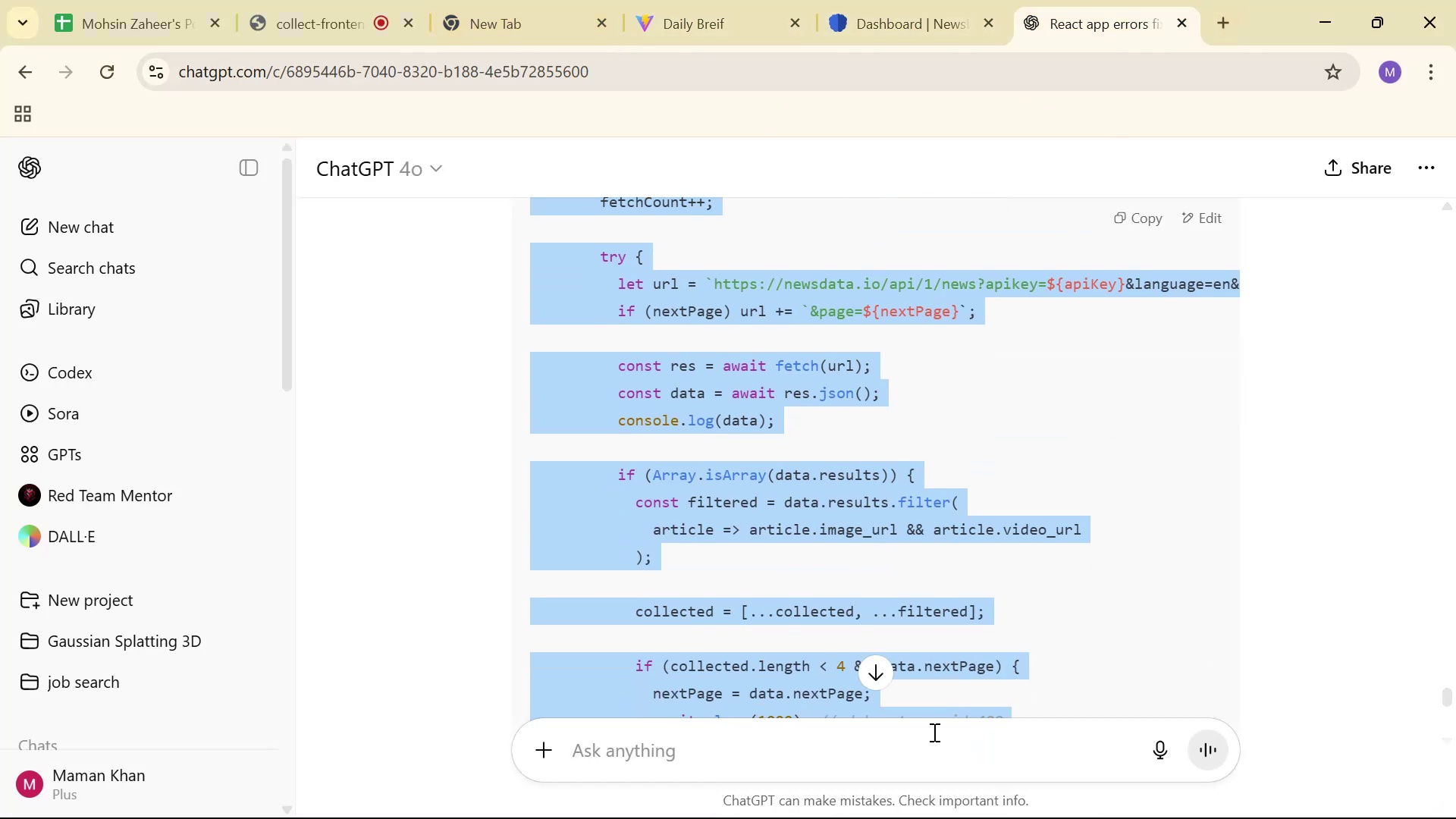 
left_click([933, 732])
 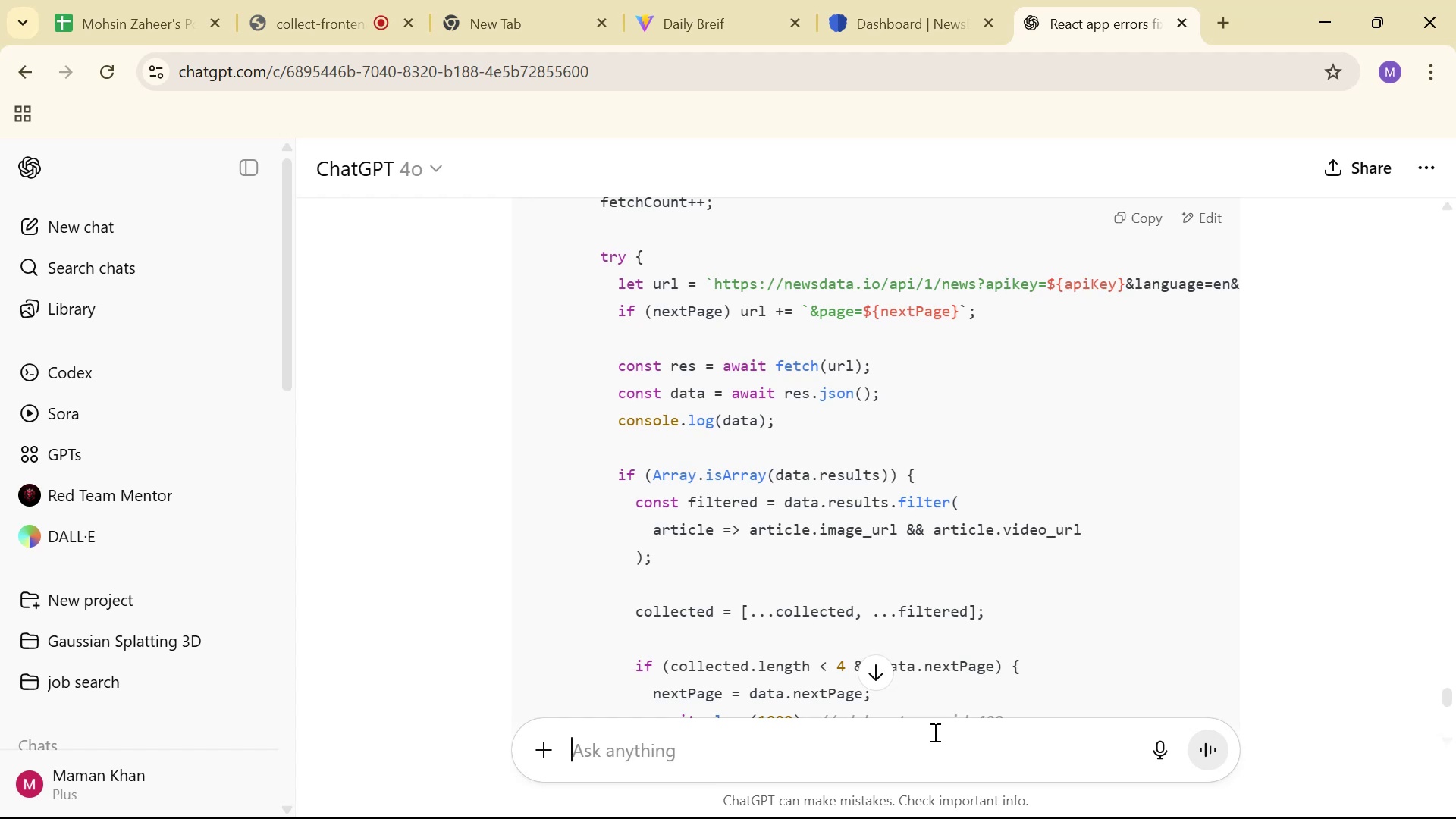 
type(I think s)
key(Backspace)
key(Backspace)
type( the b)
key(Backspace)
type(video )
key(Backspace)
type(_url is als)
key(Backspace)
type(wasy )
key(Backspace)
key(Backspace)
key(Backspace)
type(ys none in thia)
key(Backspace)
type(s ap)
key(Backspace)
key(Backspace)
type(API can u )
key(Backspace)
key(Backspace)
type( u suggest of )
key(Backspace)
key(Backspace)
type(r s)
key(Backspace)
type(use any other free e)
key(Backspace)
type(news apo)
key(Backspace)
type(i )
 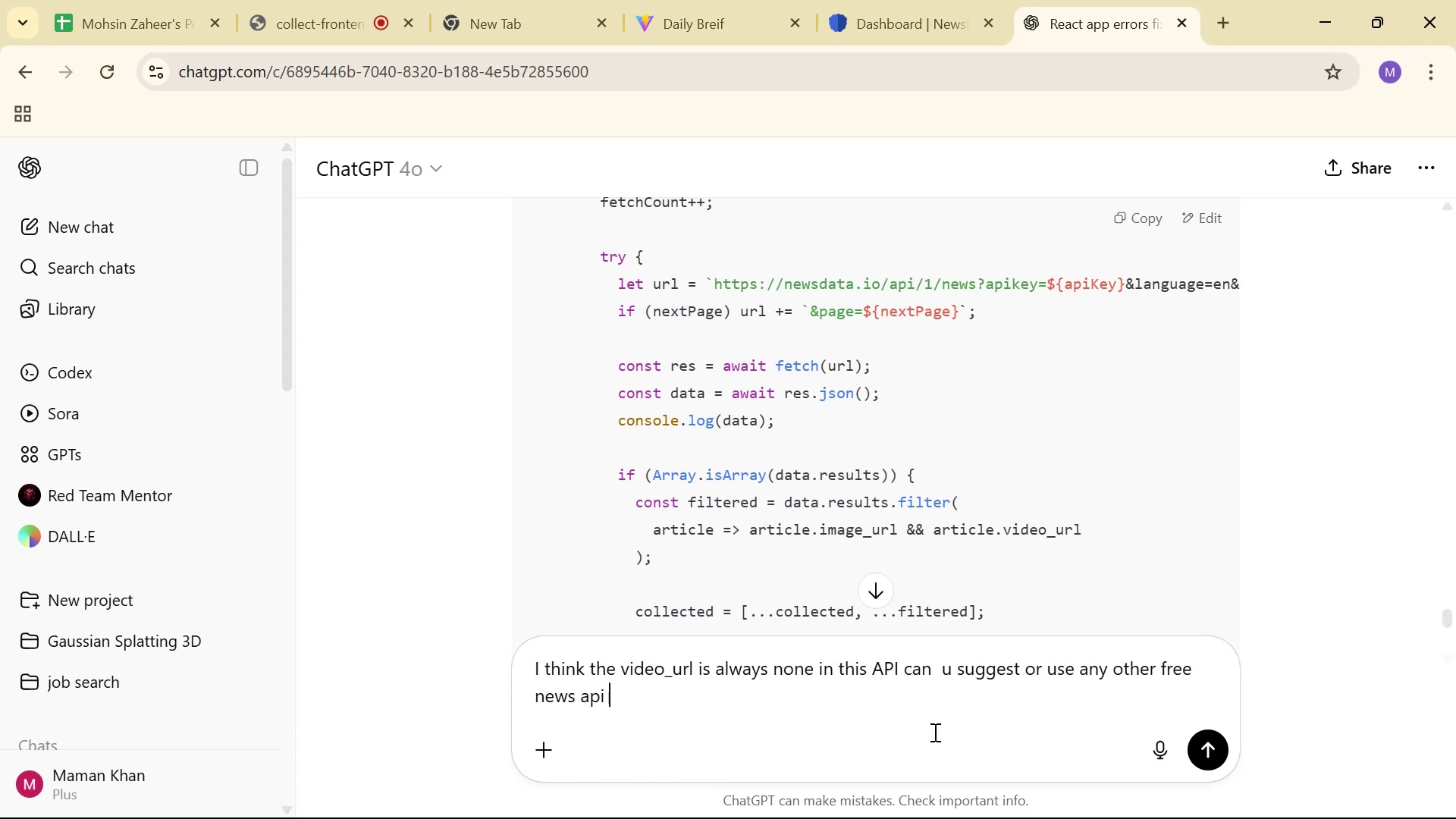 
left_click([1190, 667])
 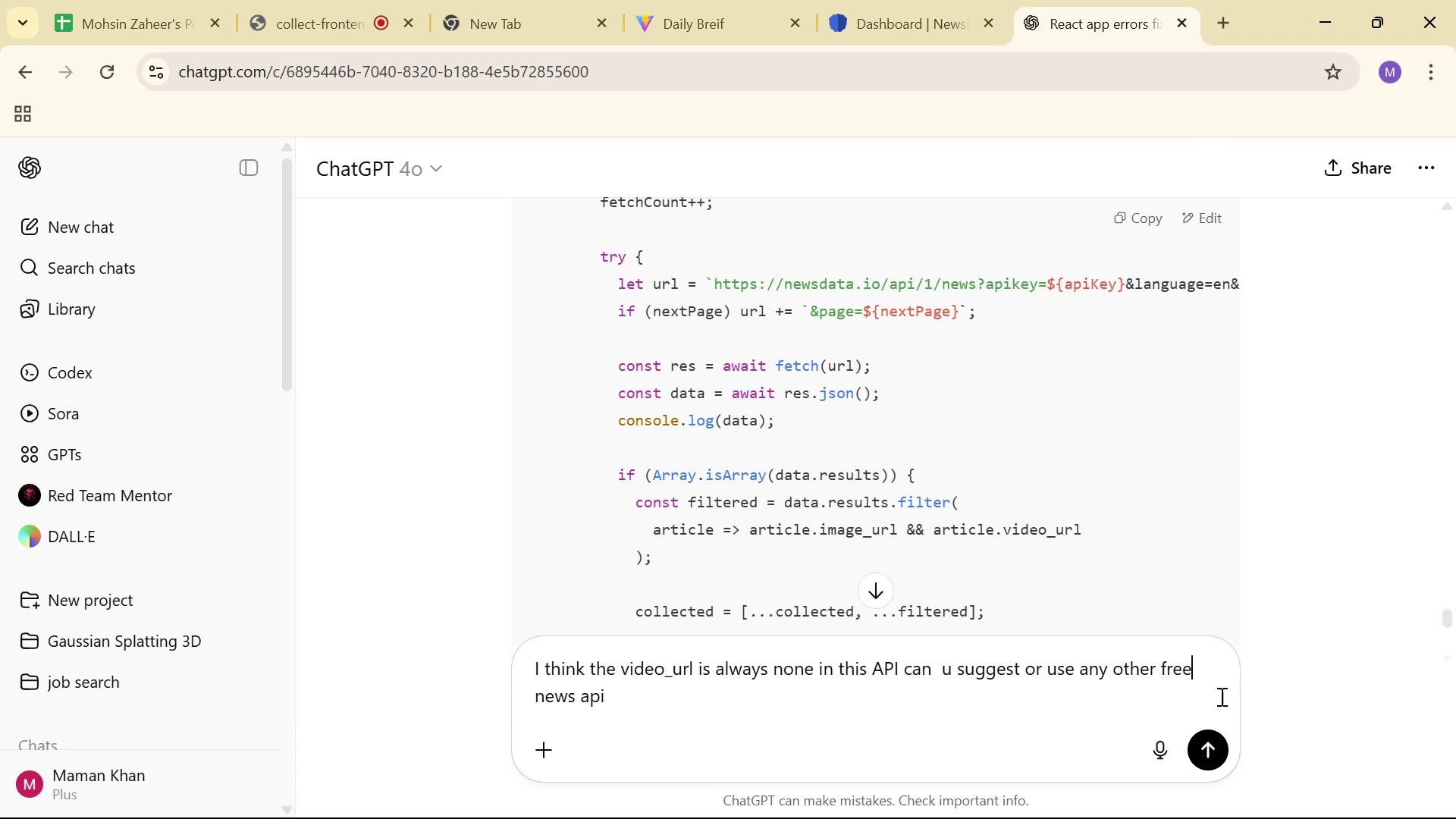 
type( opensource)
 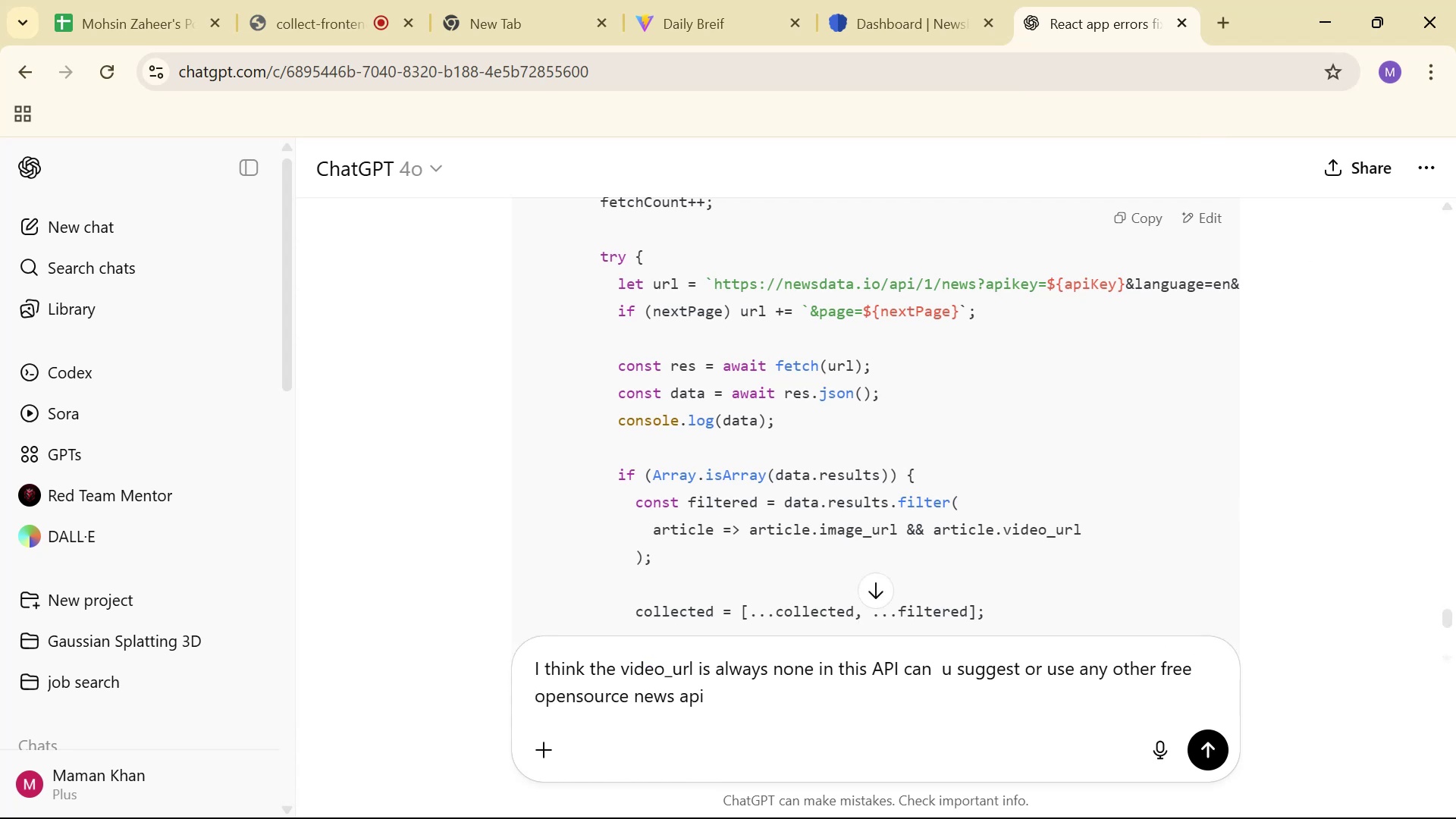 
left_click([881, 707])
 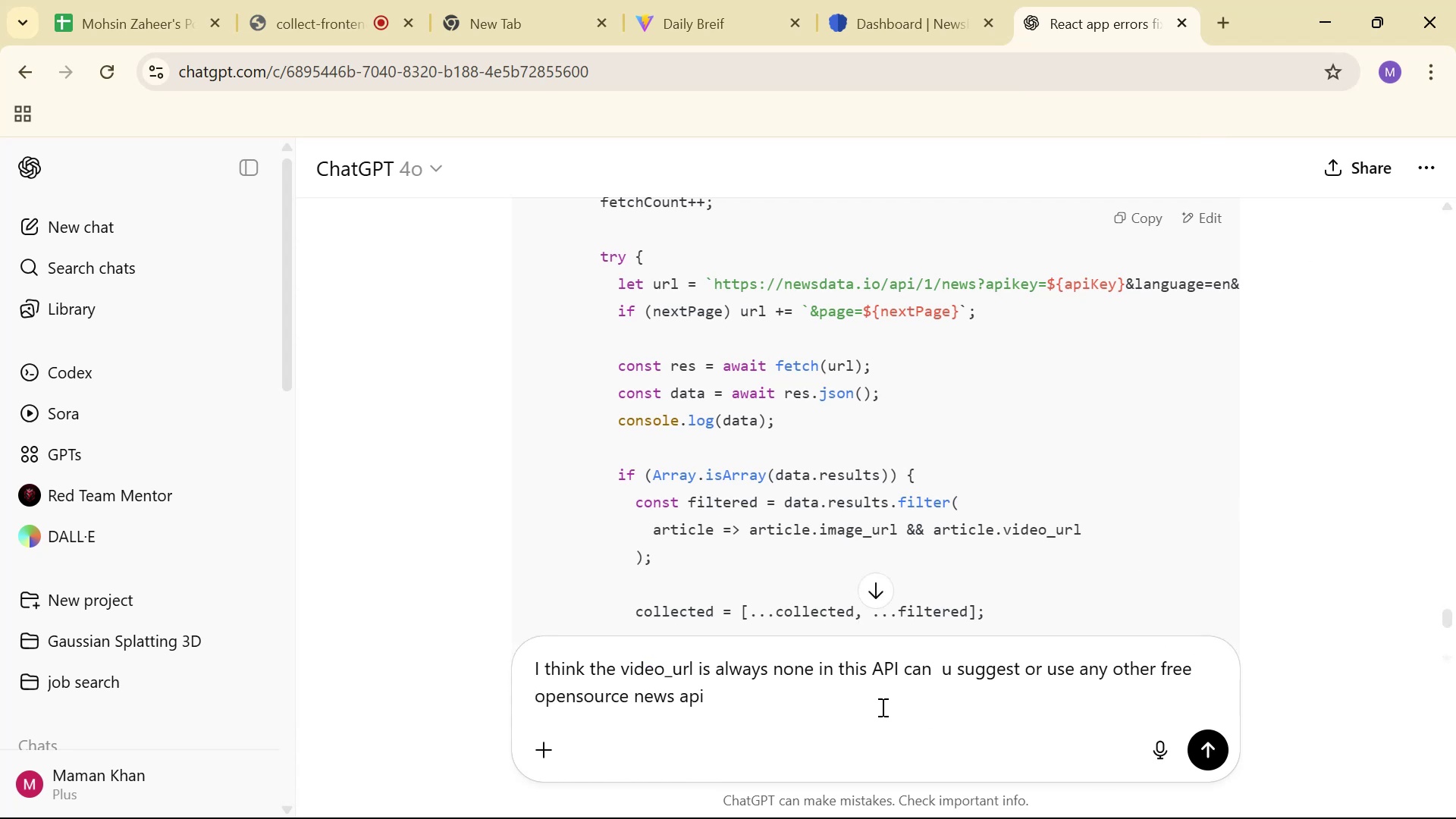 
type(that give video post with video )
key(Backspace)
type(, tt)
key(Backspace)
type(itle and description )
key(Backspace)
type(: )
 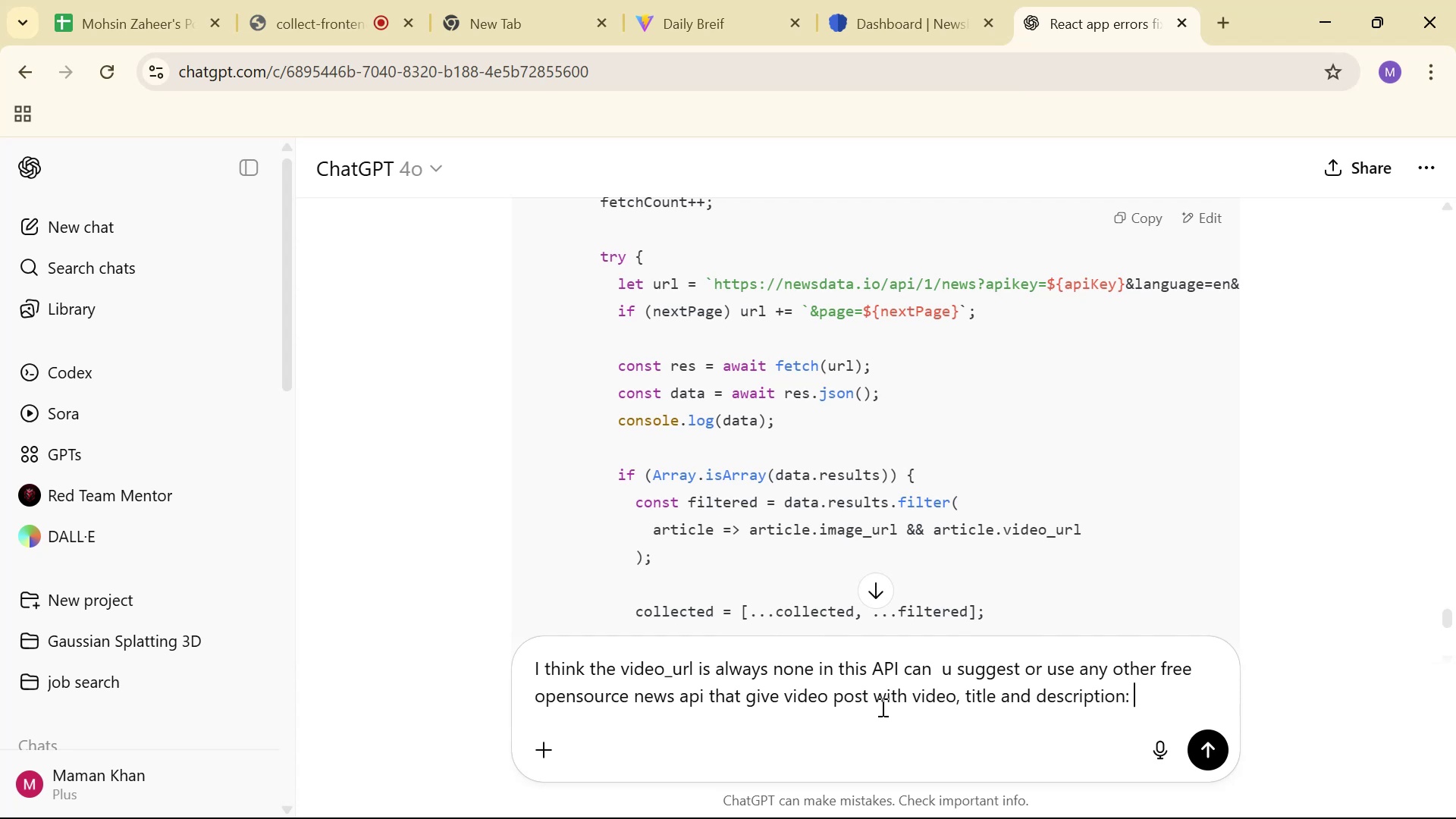 
key(Control+V)
 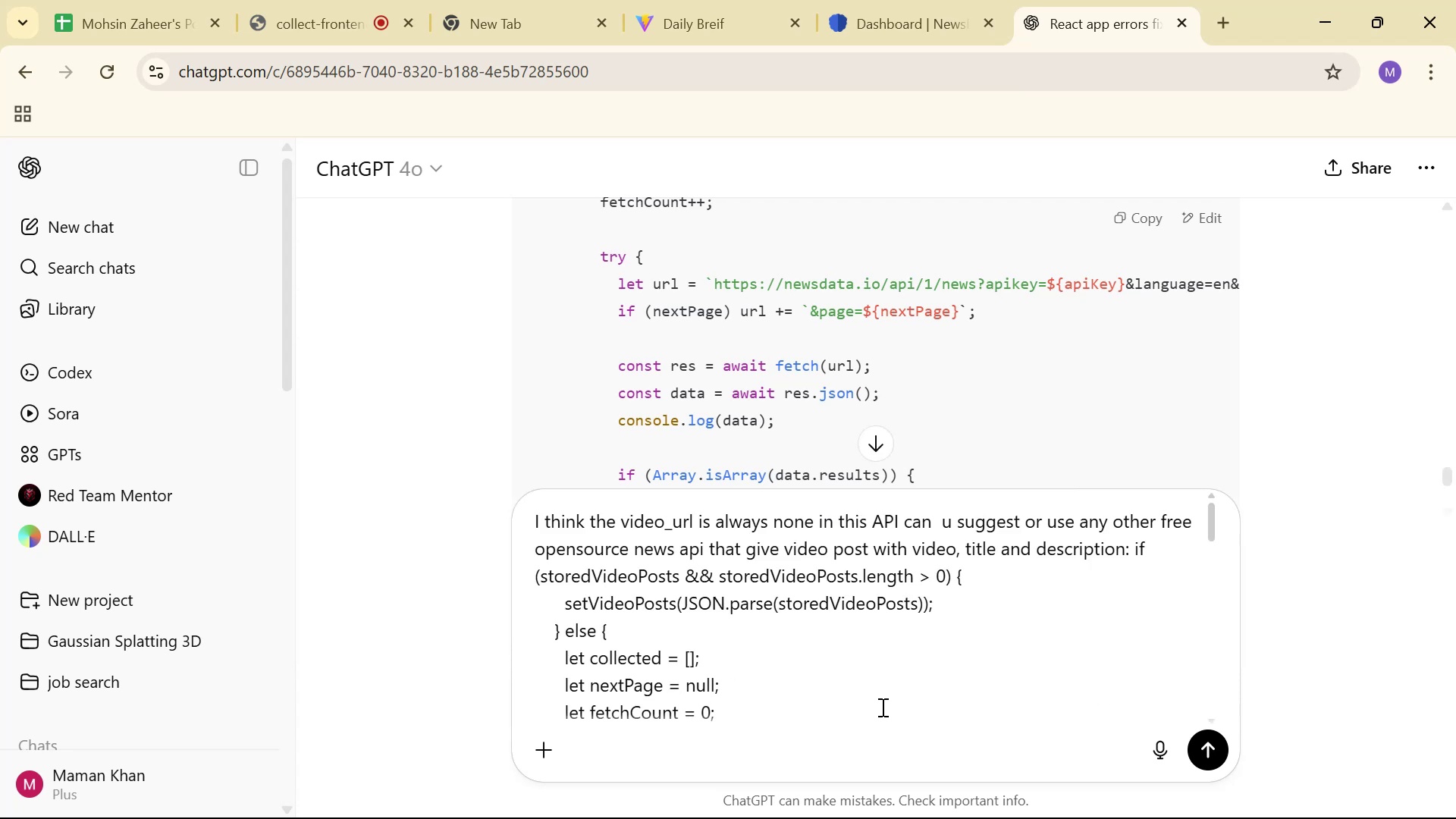 
key(Enter)
 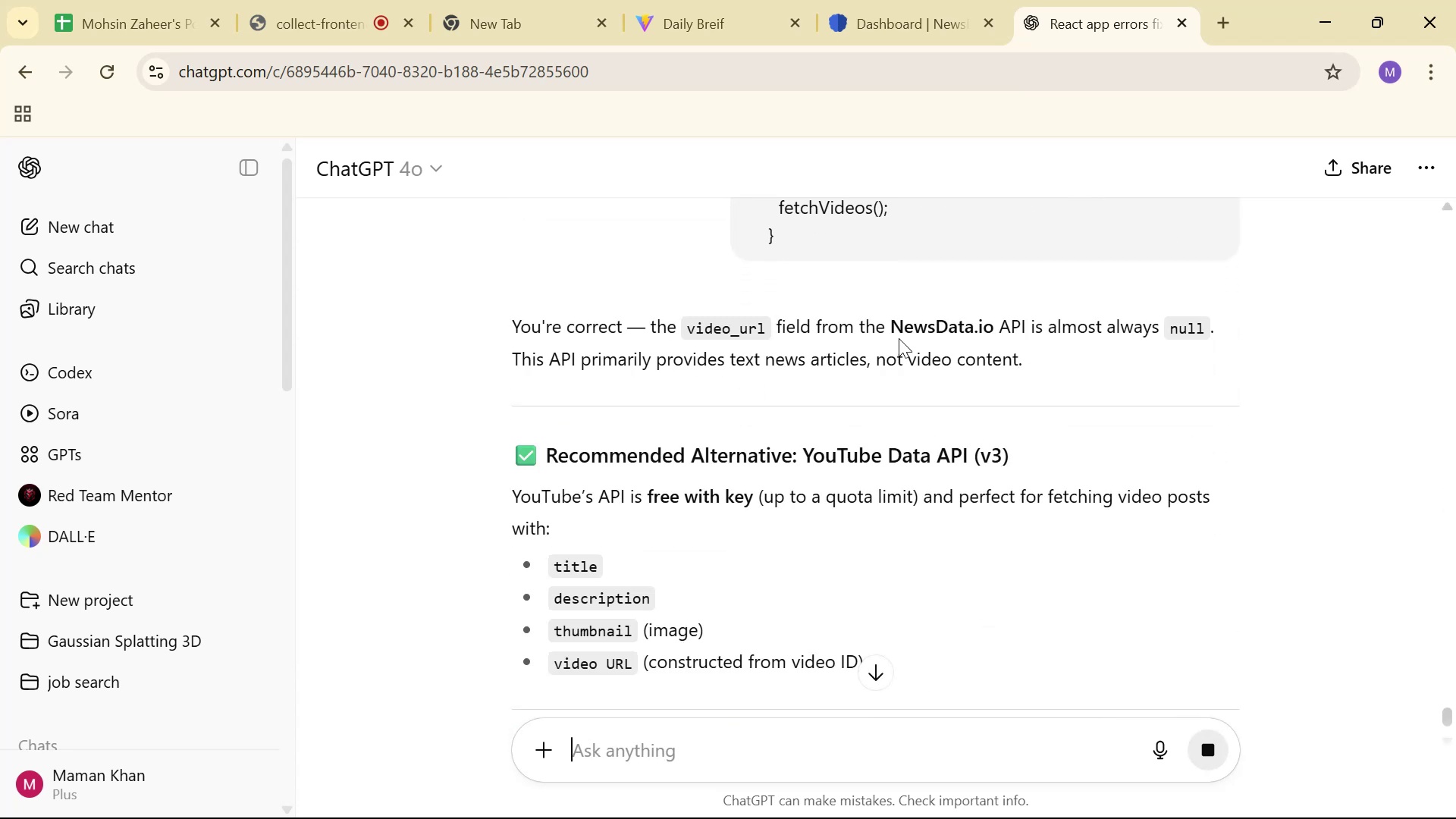 
wait(5.79)
 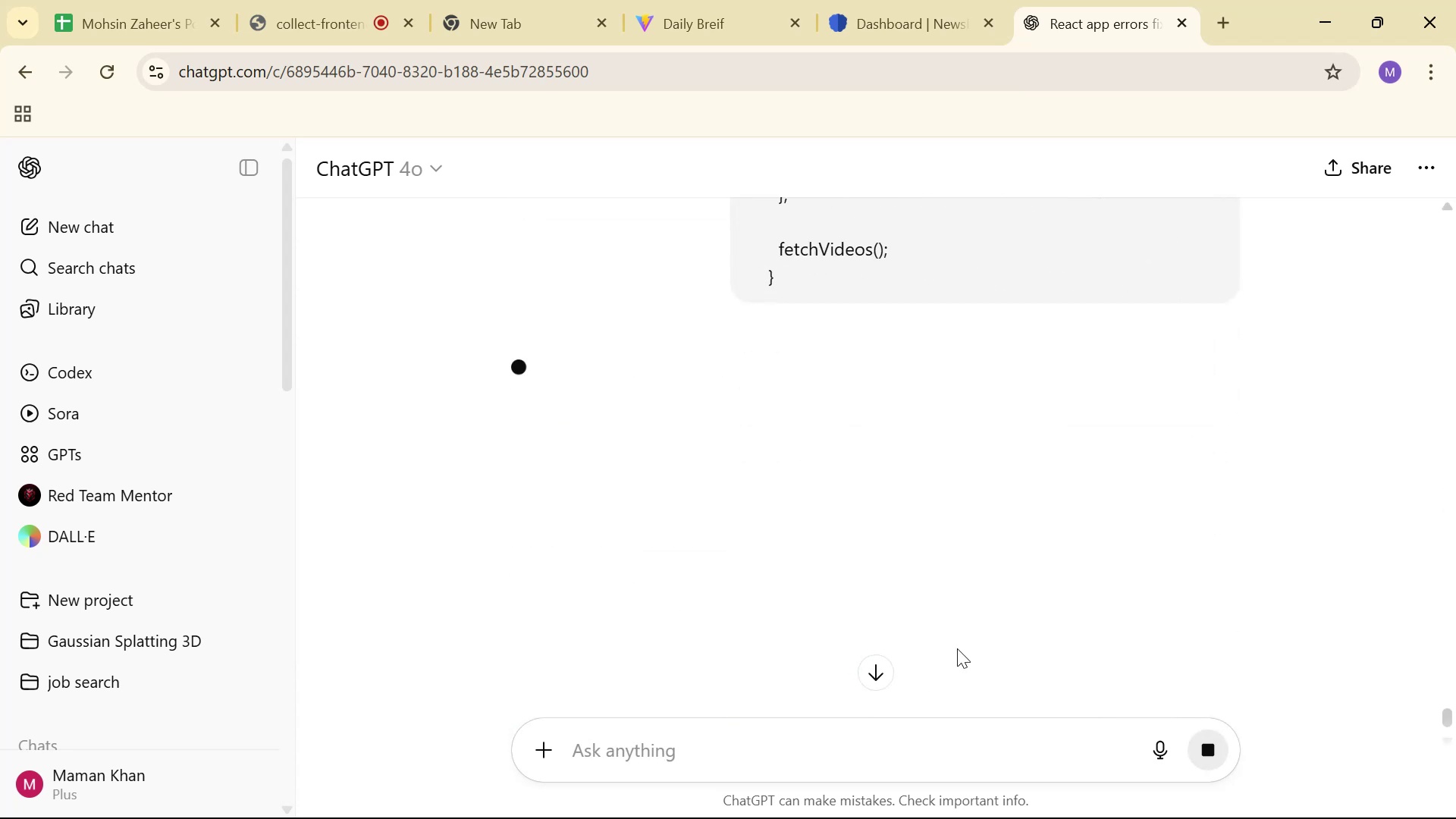 
left_click_drag(start_coordinate=[436, 356], to_coordinate=[1034, 356])
 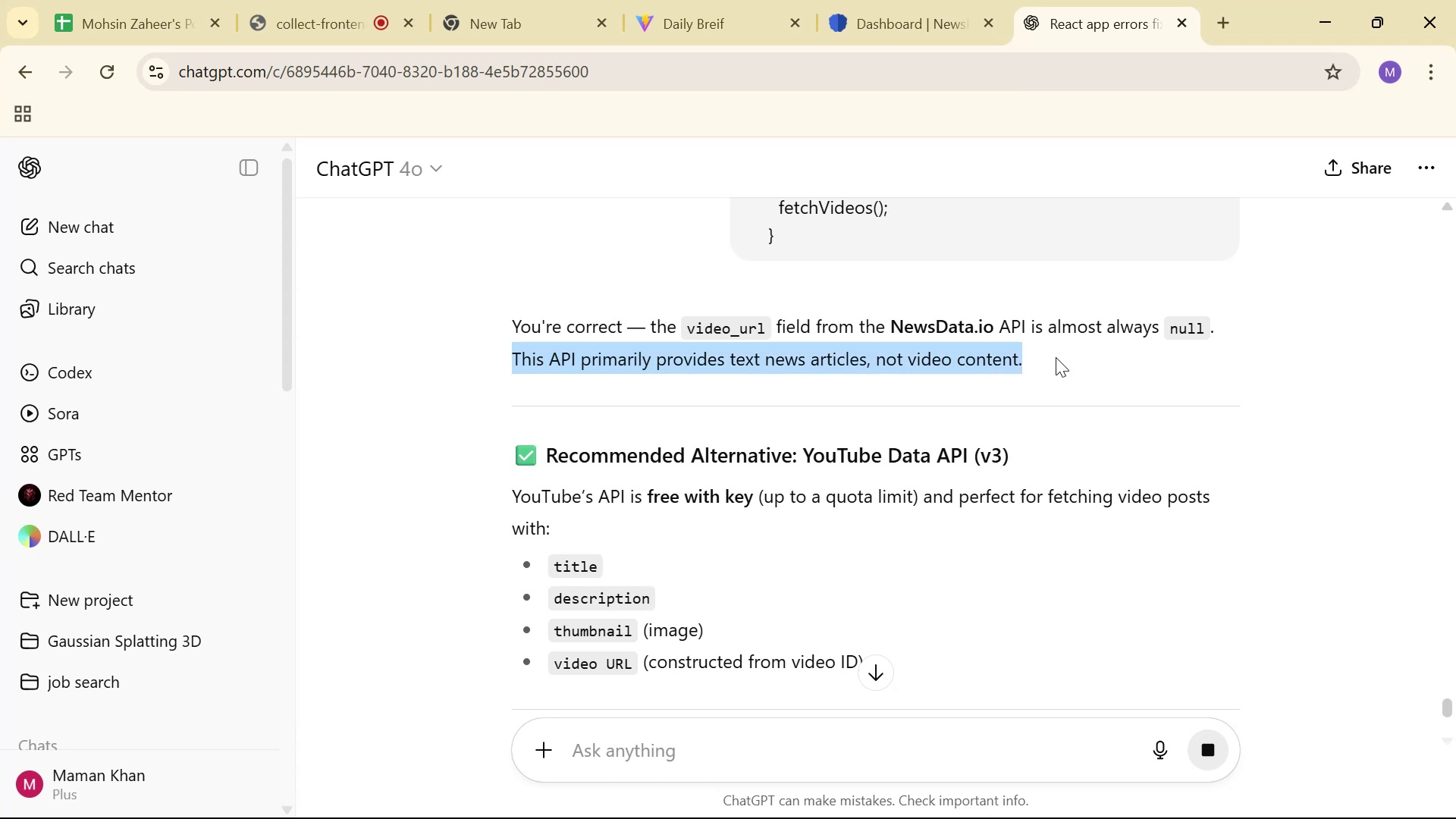 
left_click([1059, 357])
 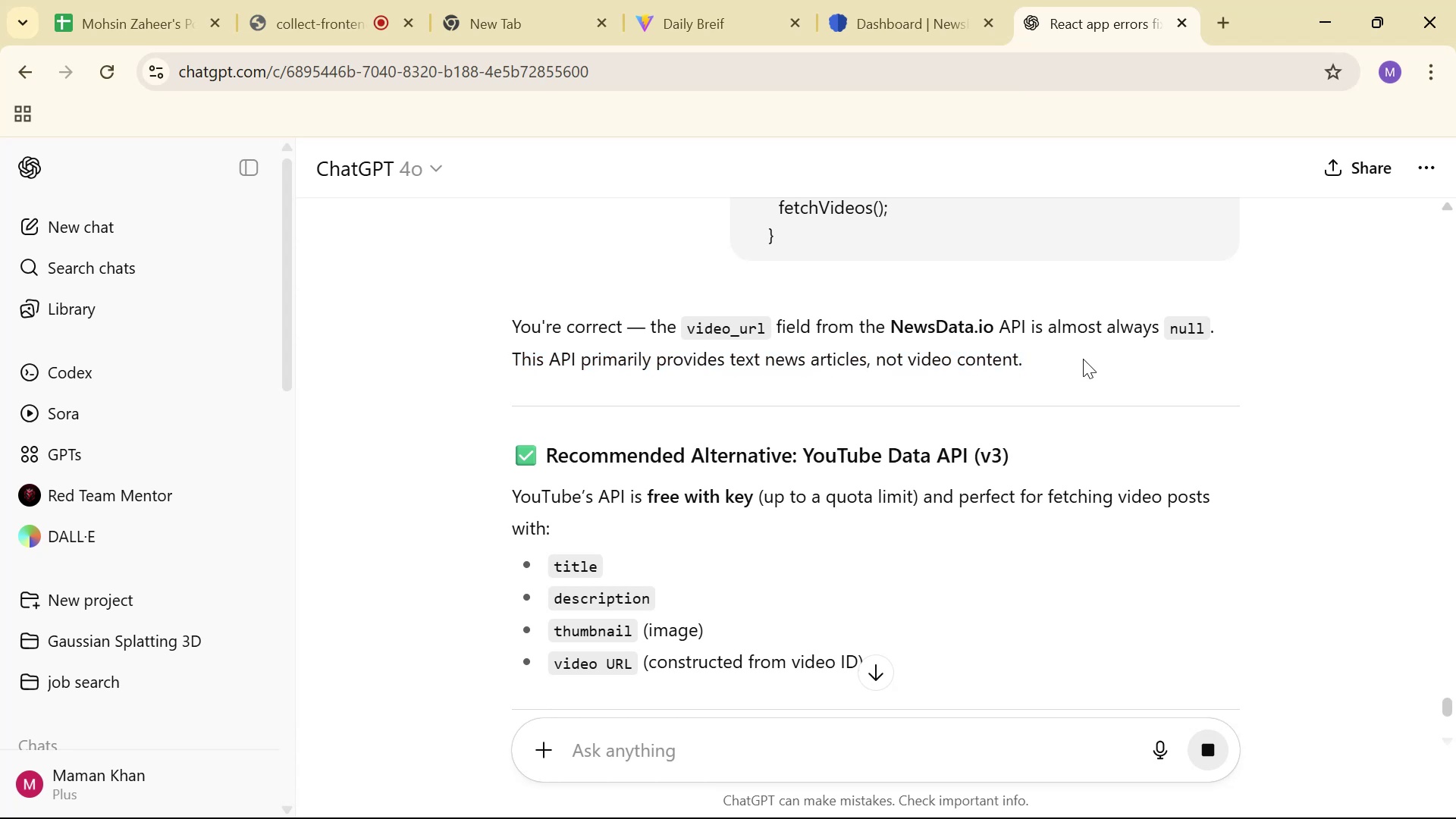 
scroll: coordinate [1107, 353], scroll_direction: down, amount: 2.0
 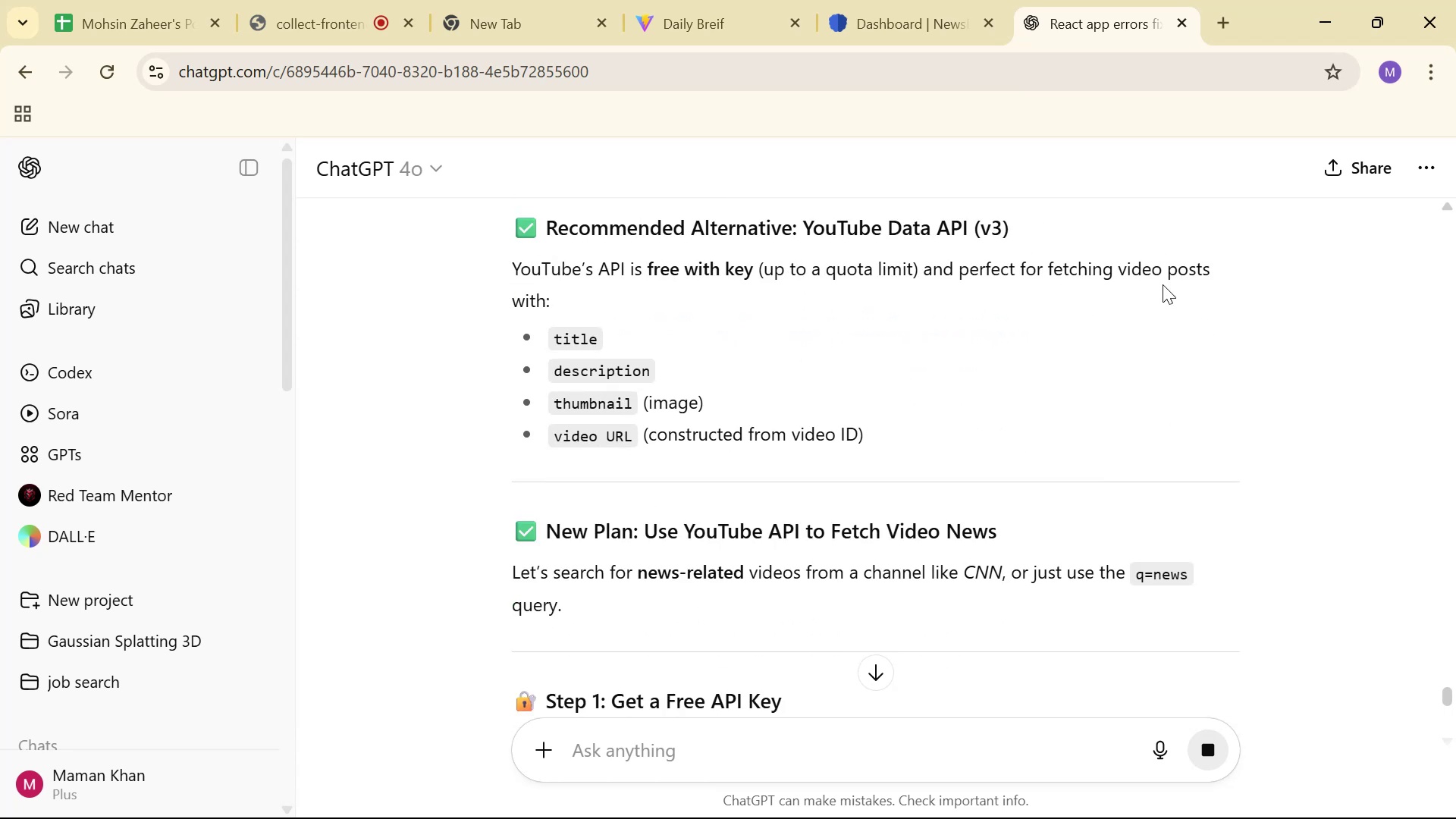 
wait(7.27)
 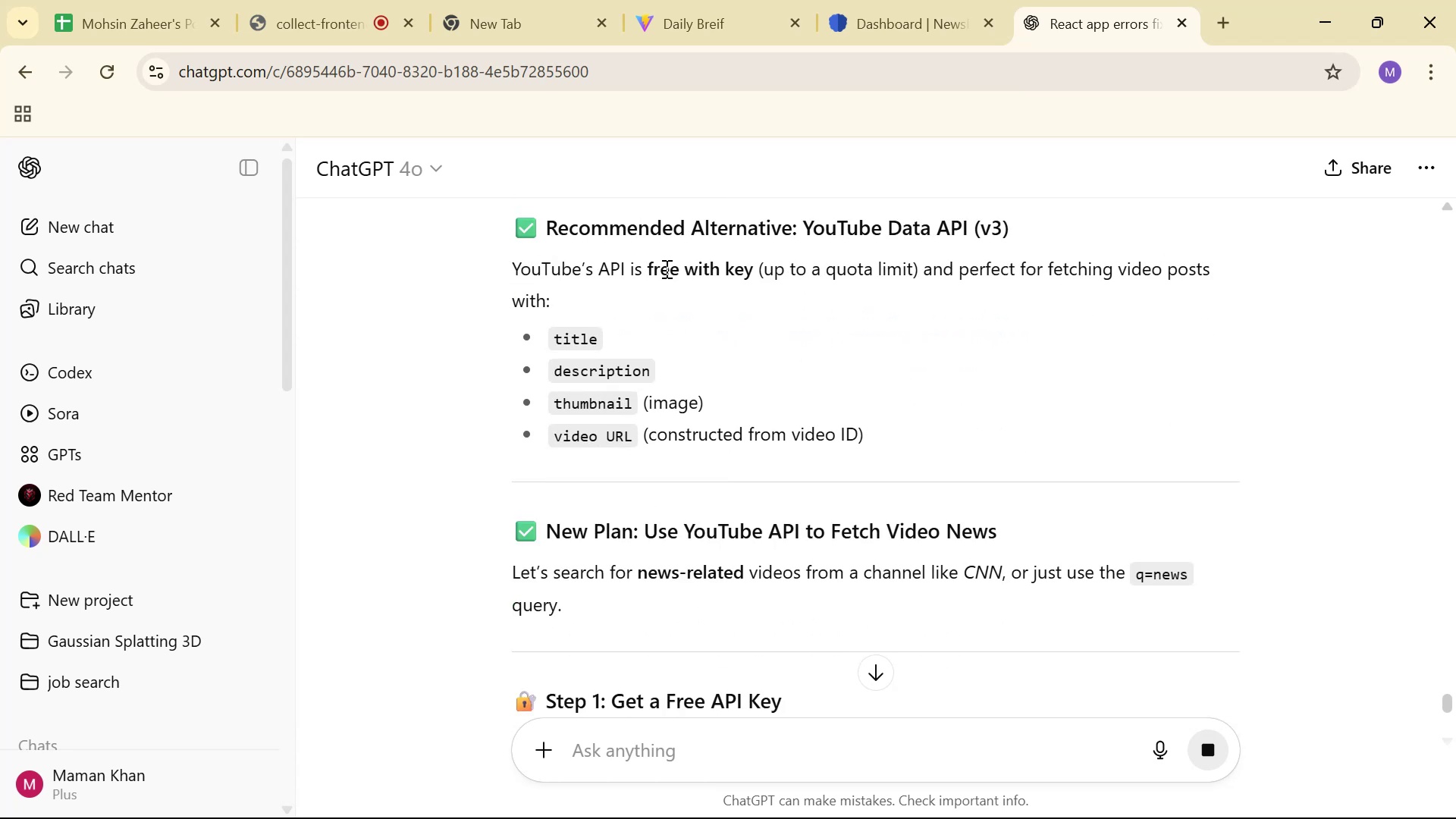 
scroll: coordinate [873, 383], scroll_direction: down, amount: 2.0
 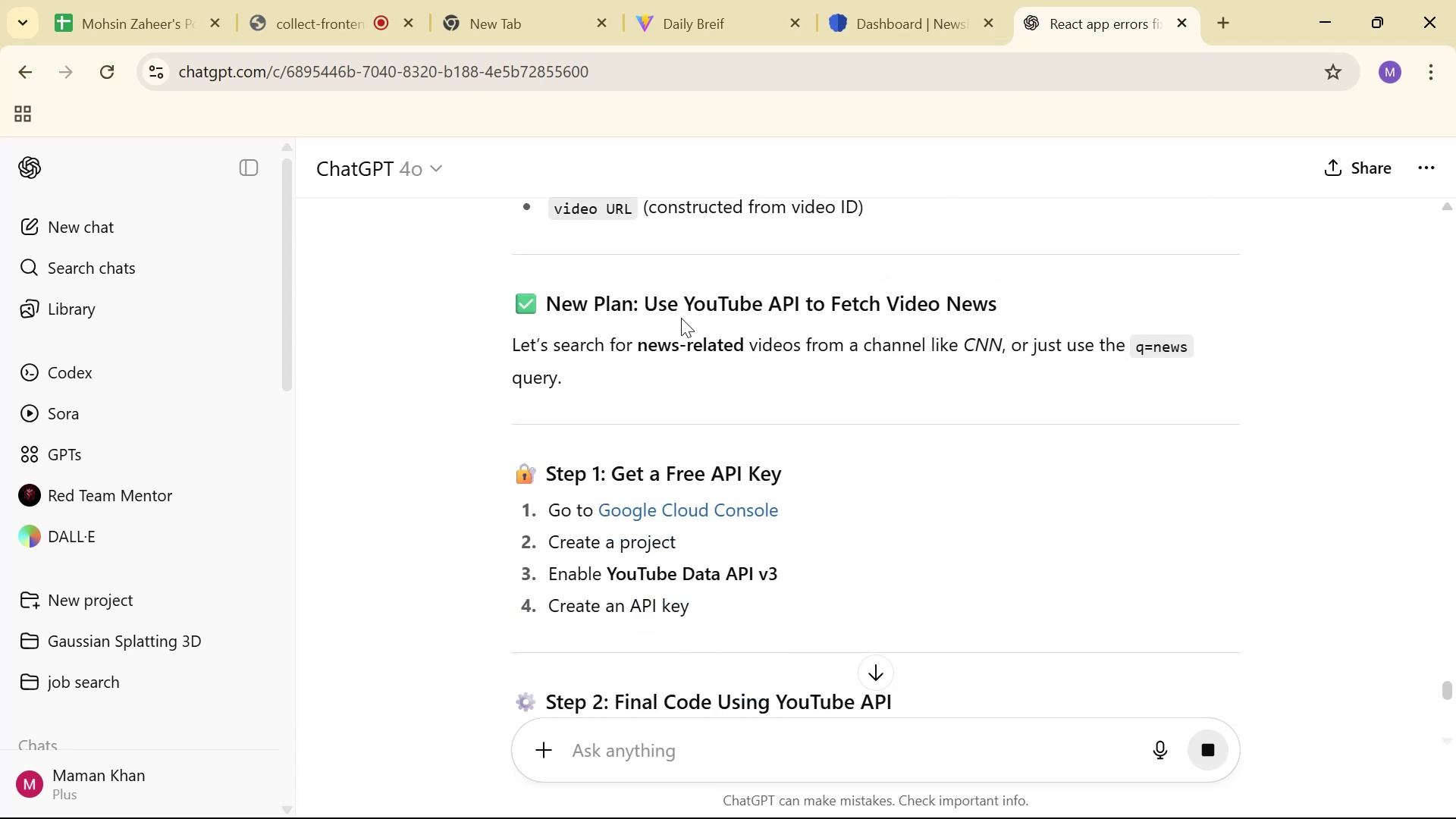 
left_click_drag(start_coordinate=[635, 306], to_coordinate=[1052, 316])
 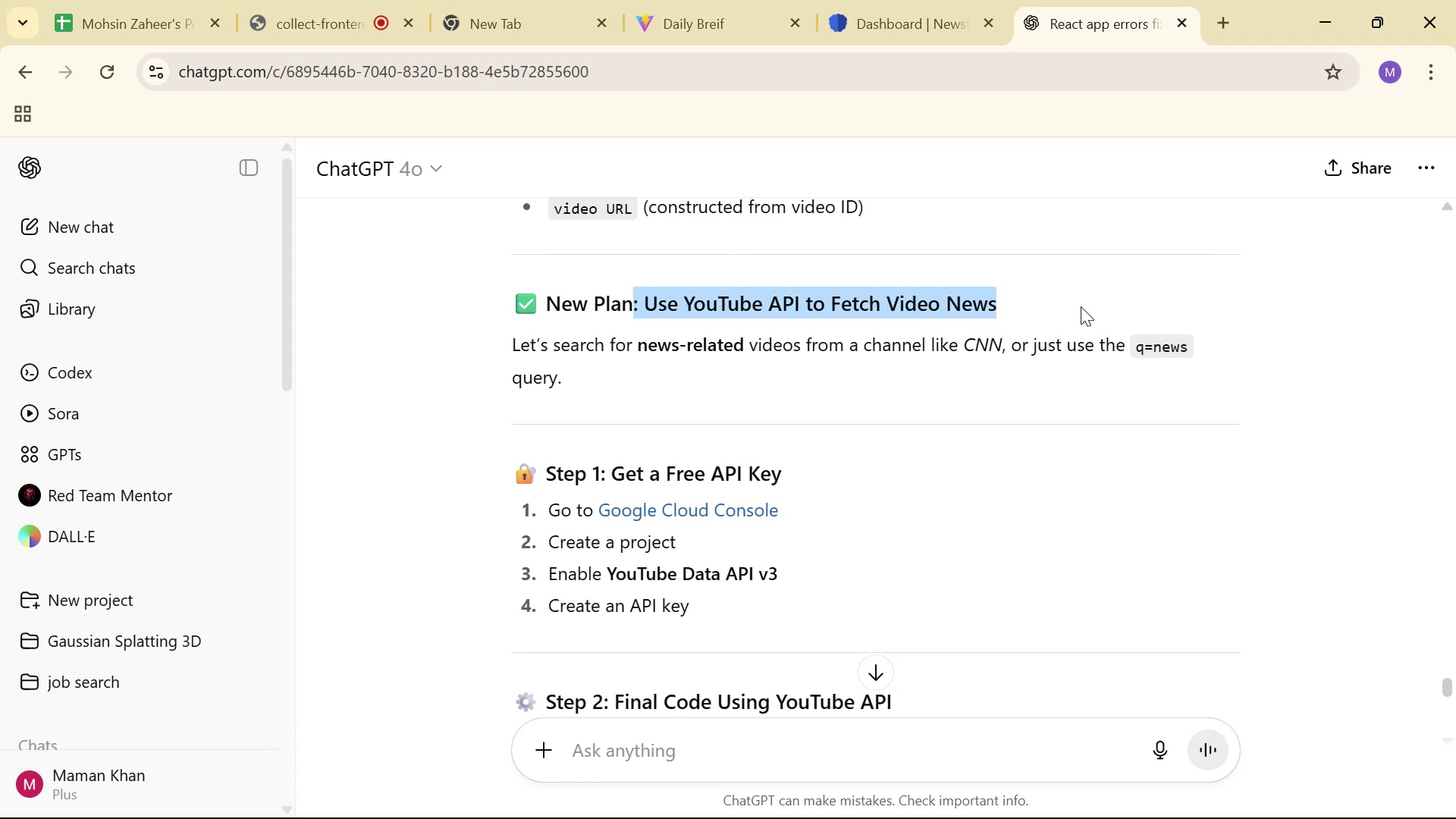 
left_click([1083, 305])
 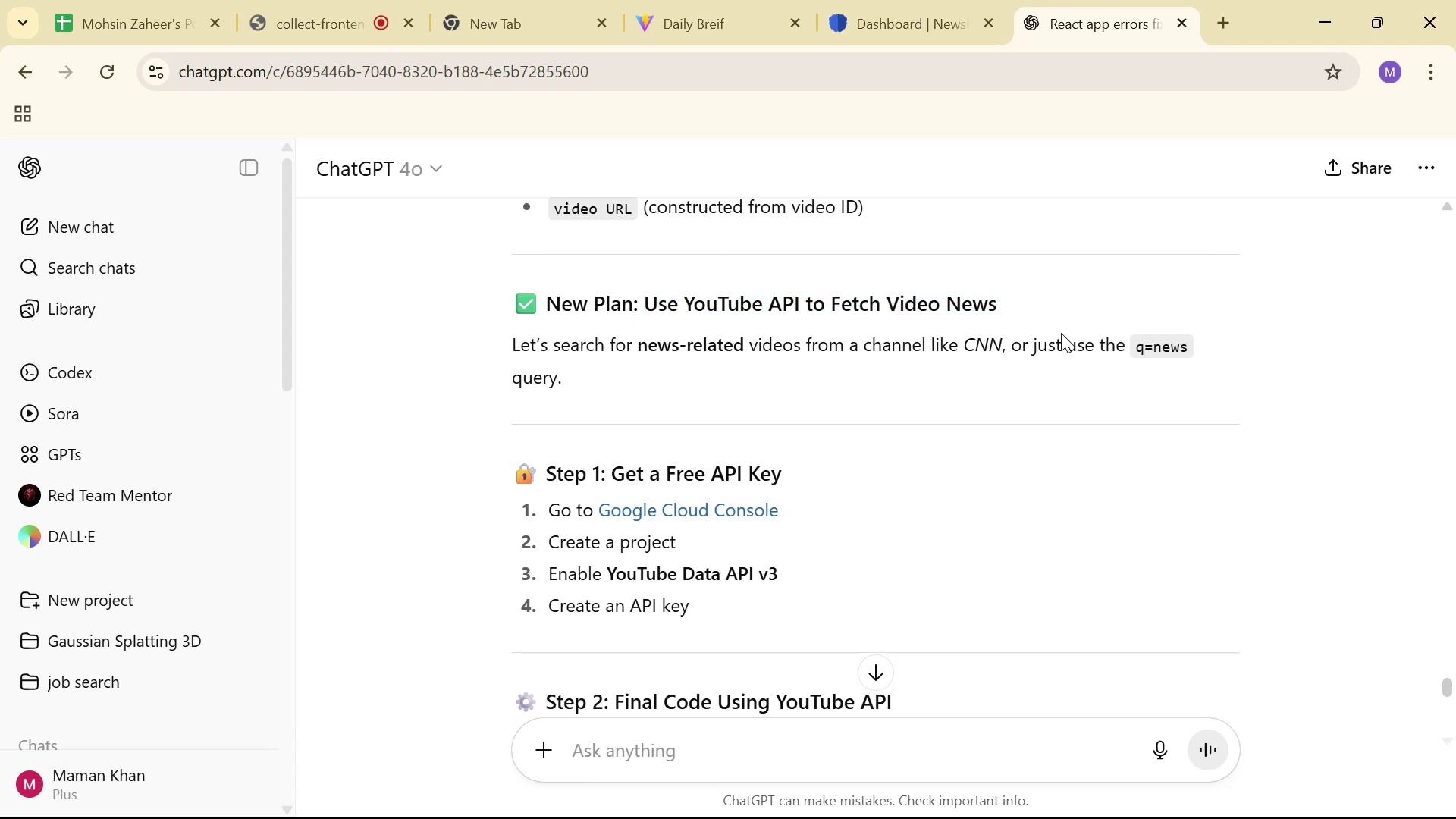 
scroll: coordinate [1063, 338], scroll_direction: up, amount: 4.0
 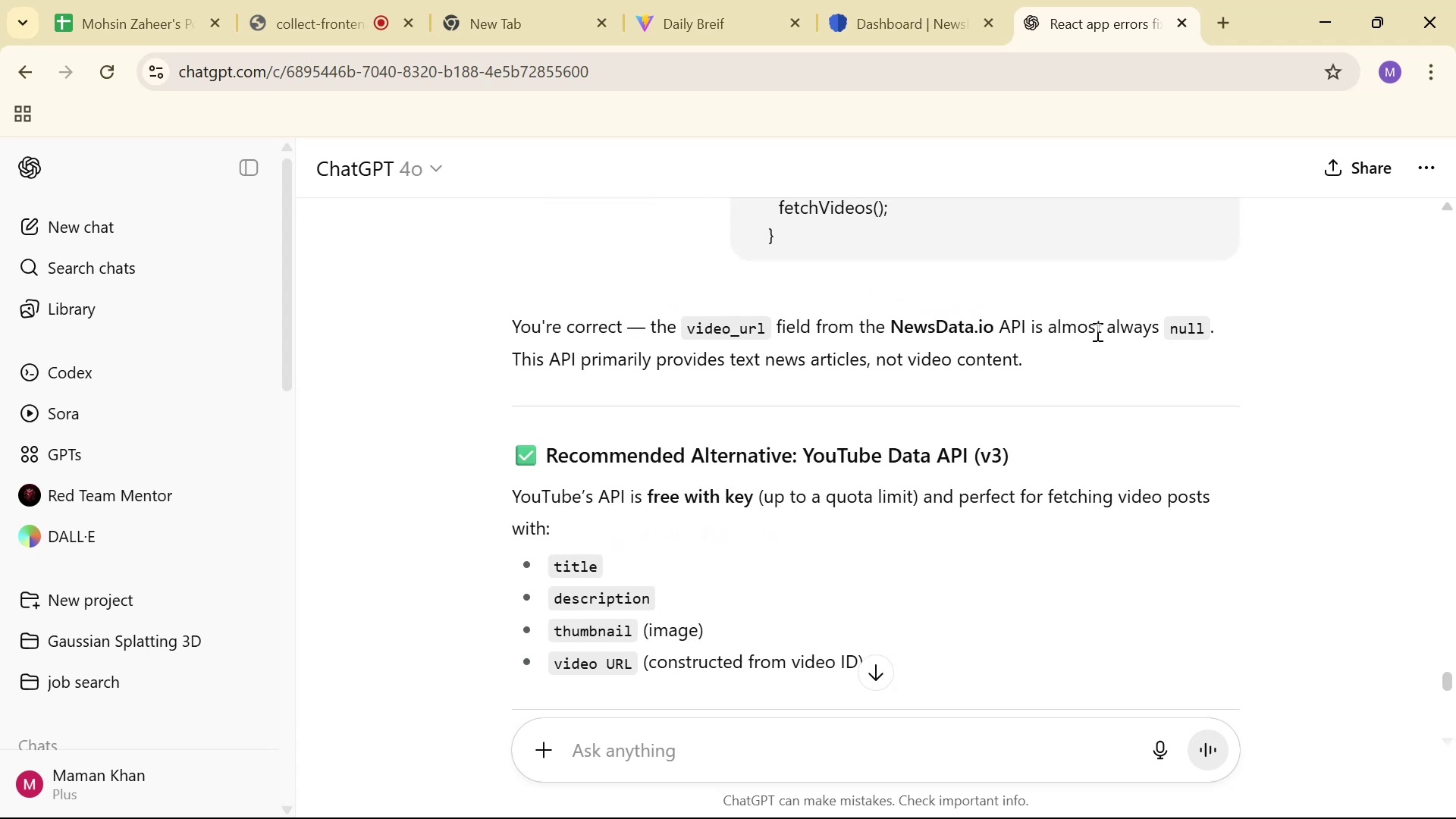 
scroll: coordinate [1104, 322], scroll_direction: down, amount: 4.0
 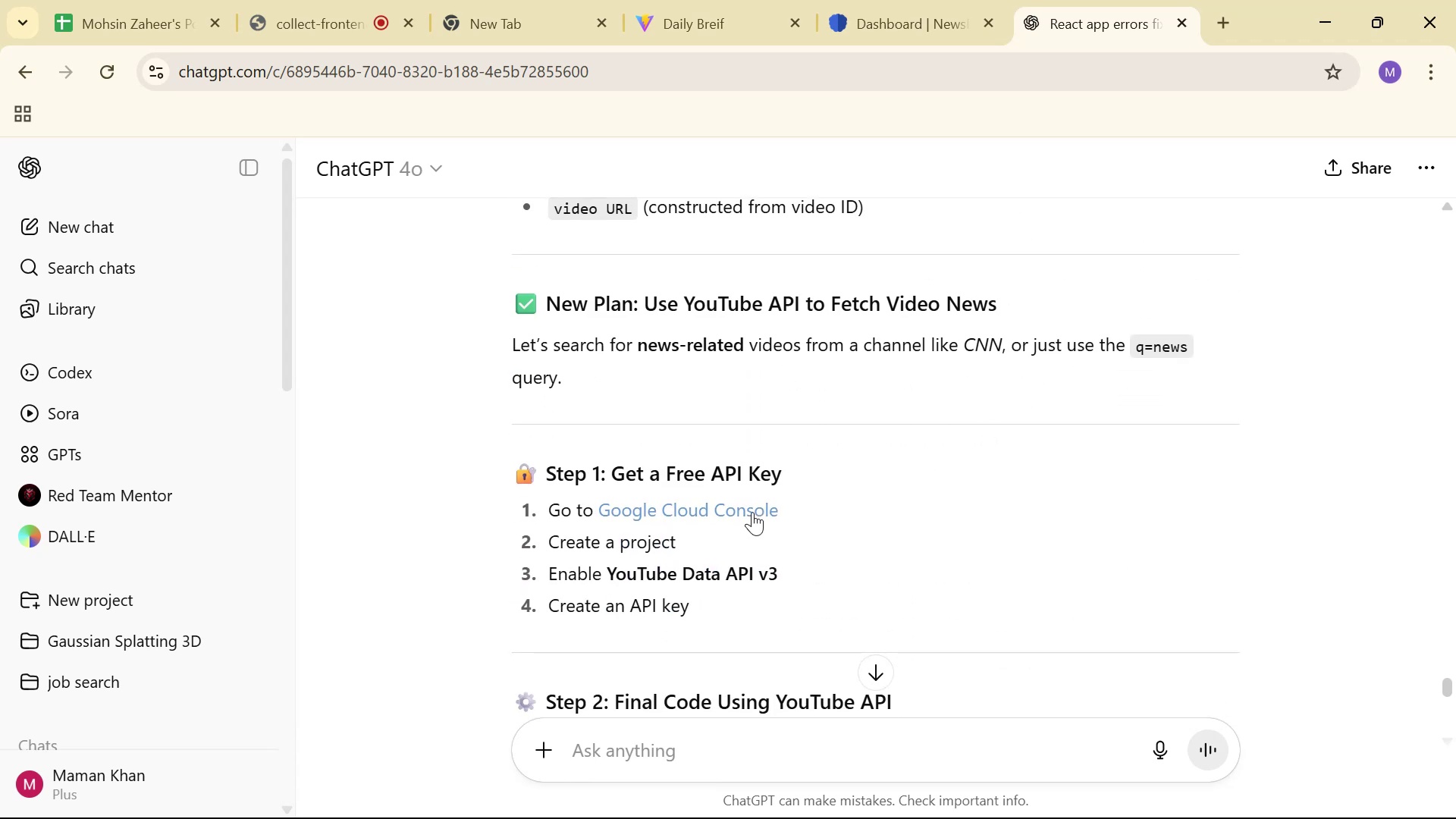 
left_click([752, 512])
 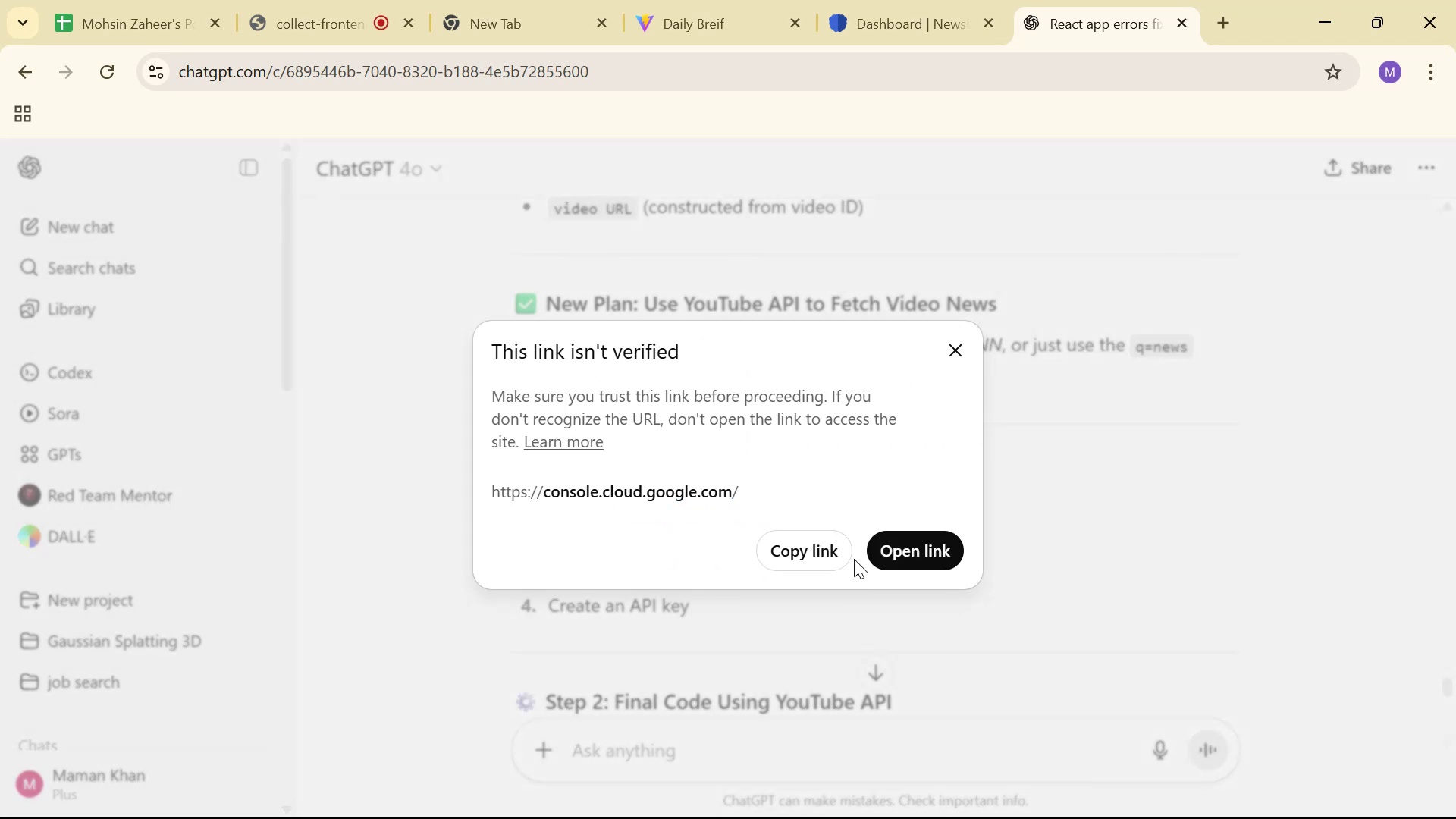 
left_click([898, 549])
 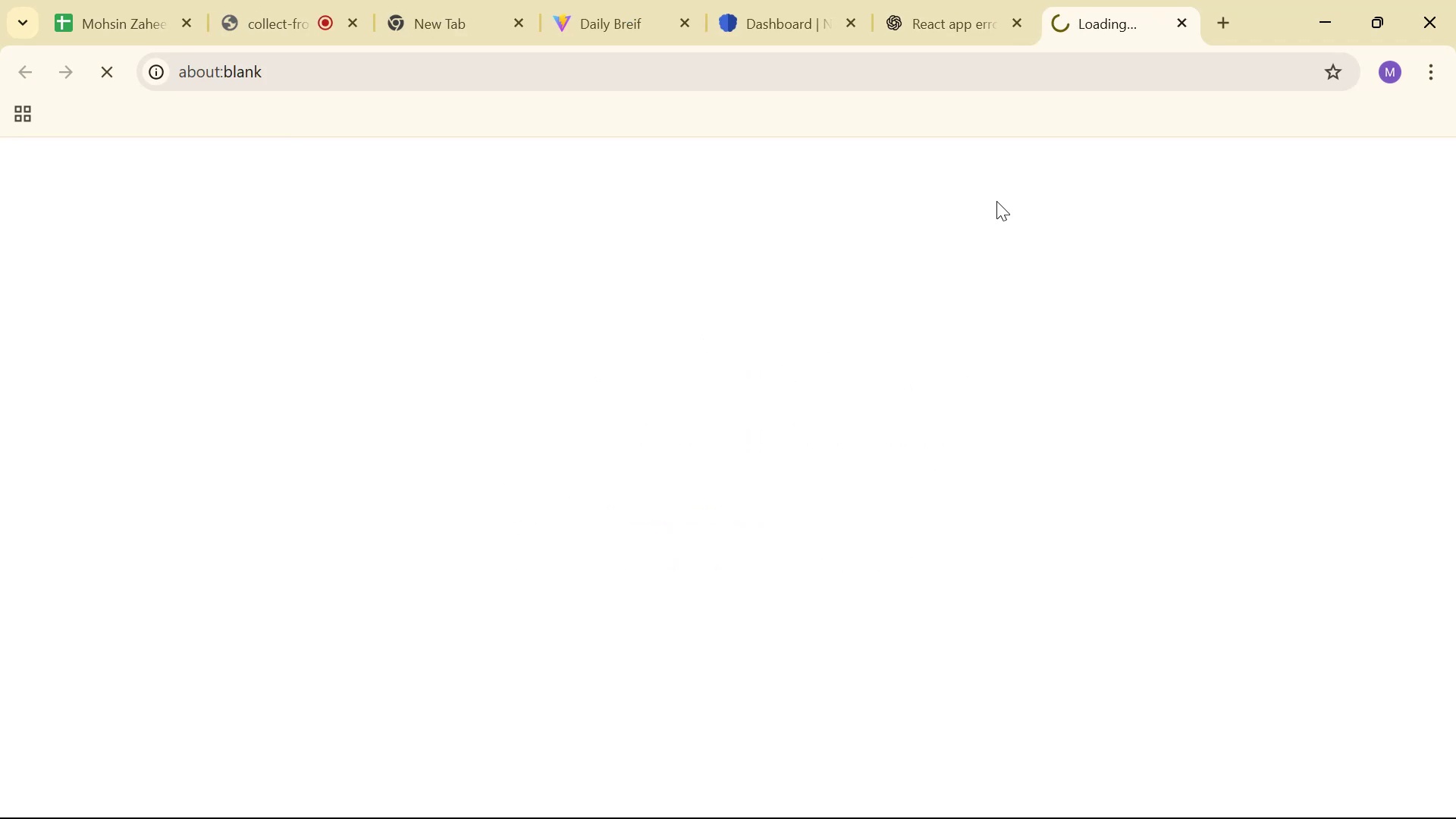 
left_click([916, 0])
 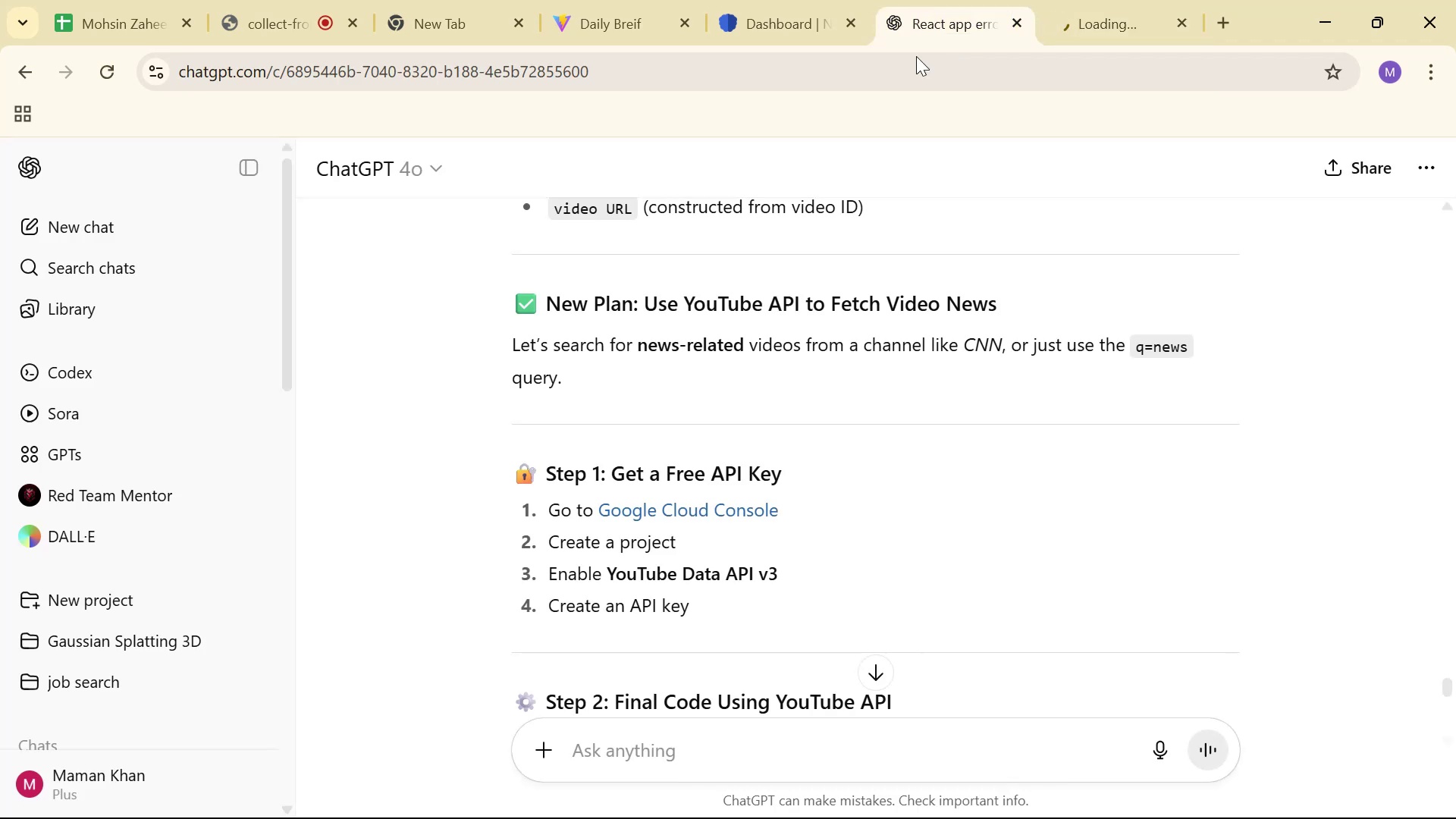 
scroll: coordinate [997, 268], scroll_direction: down, amount: 8.0
 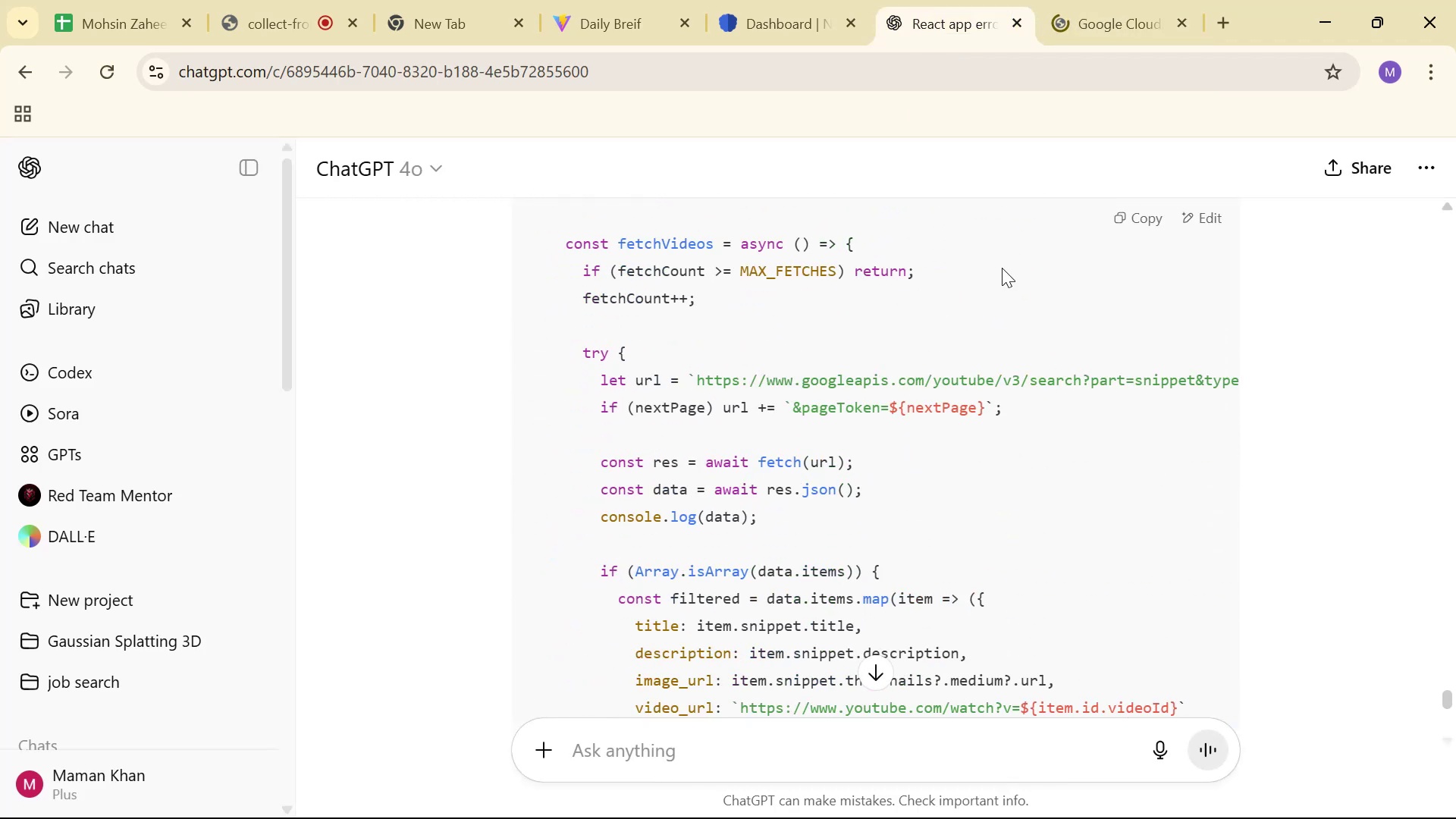 
scroll: coordinate [1020, 276], scroll_direction: up, amount: 4.0
 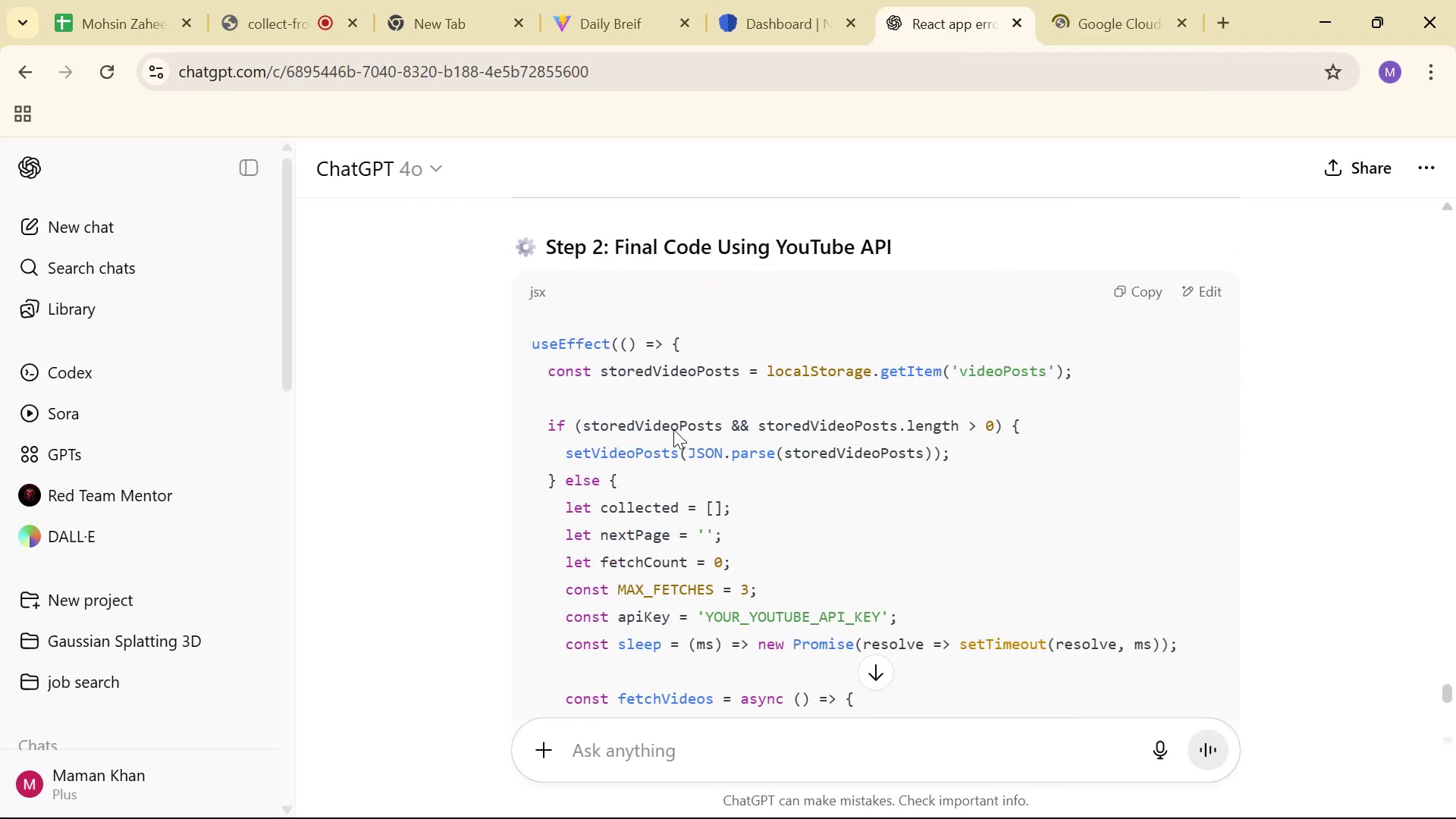 
left_click_drag(start_coordinate=[541, 417], to_coordinate=[730, 443])
 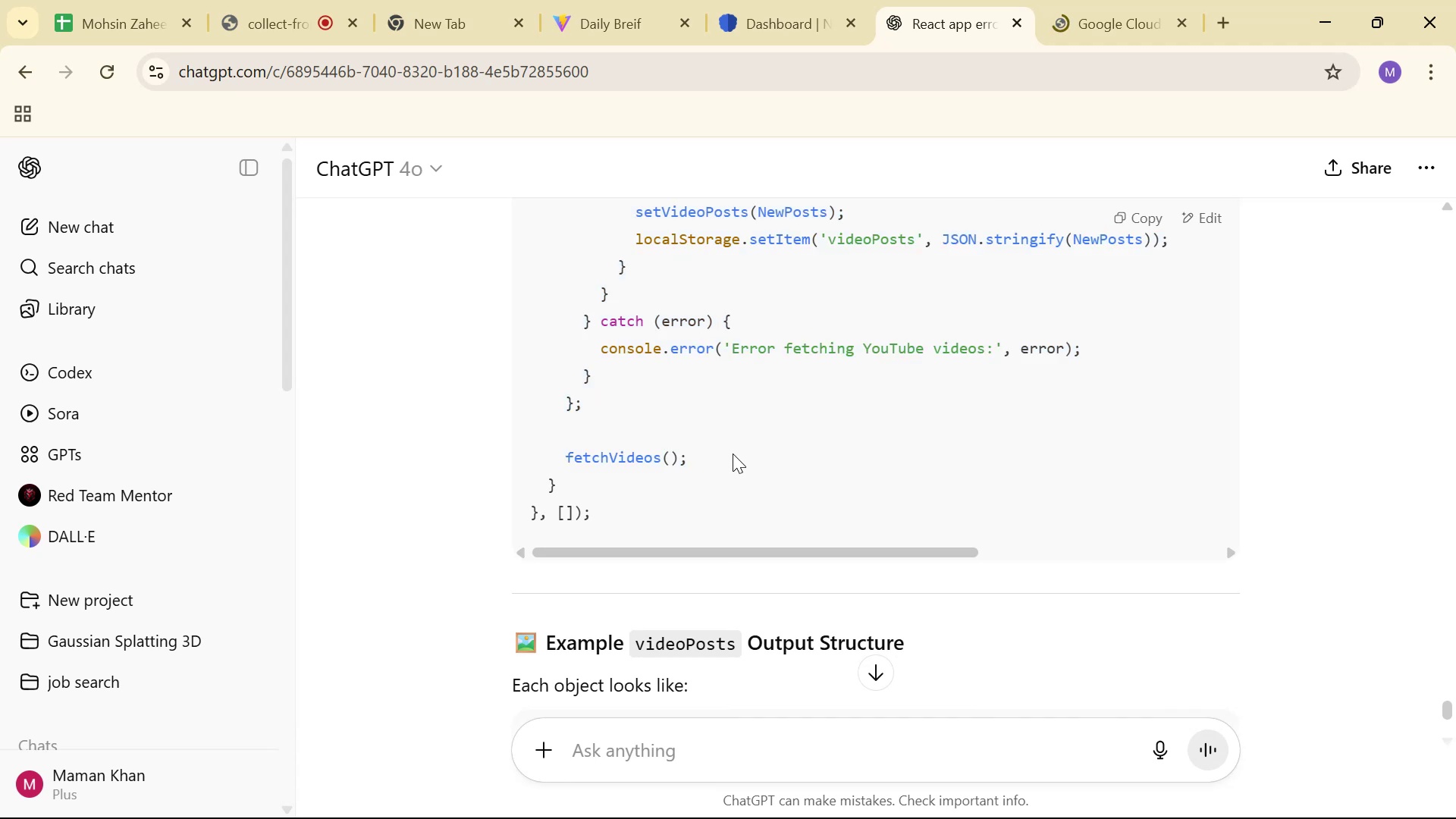 
scroll: coordinate [726, 443], scroll_direction: down, amount: 11.0
 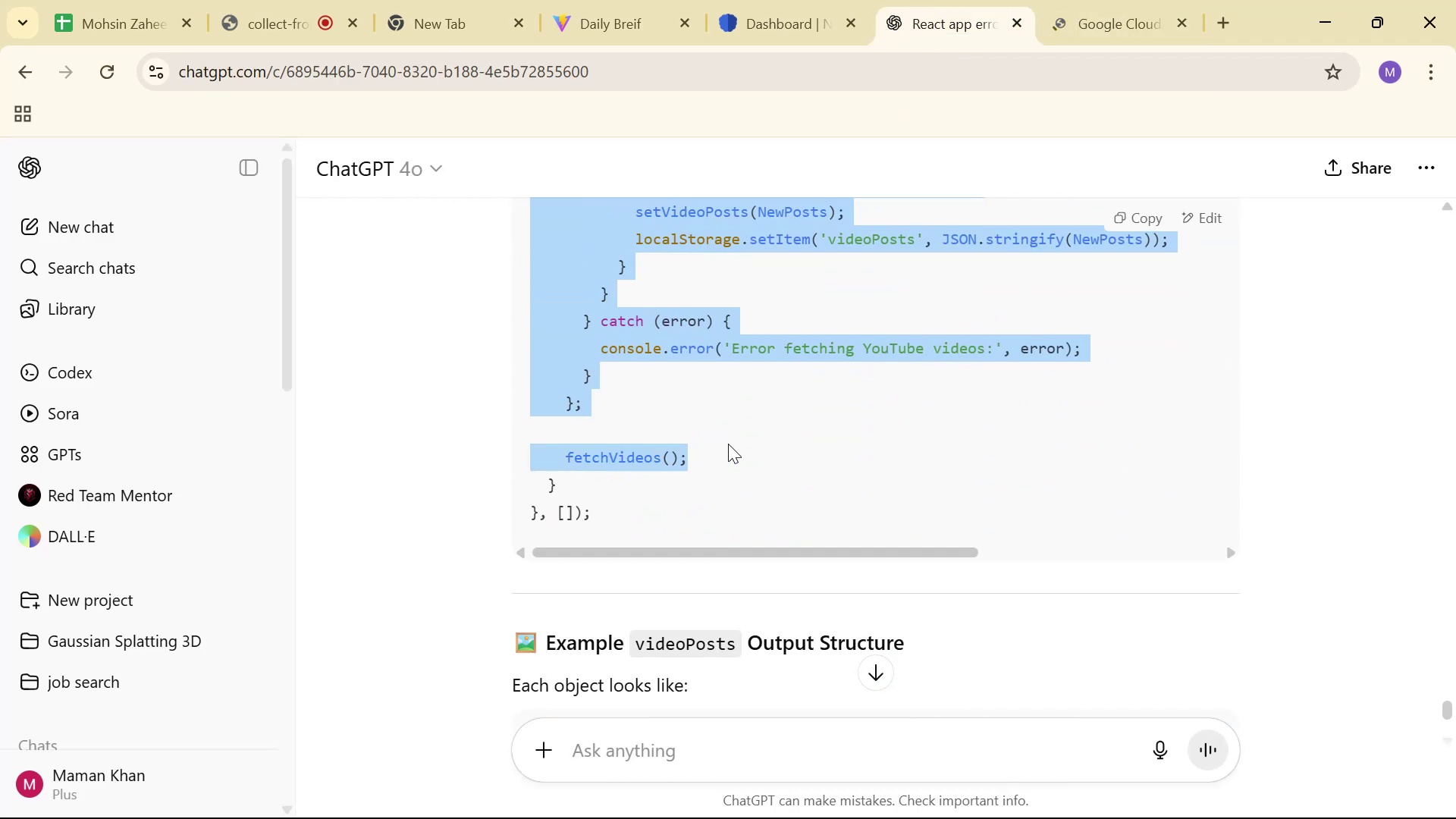 
left_click([730, 443])
 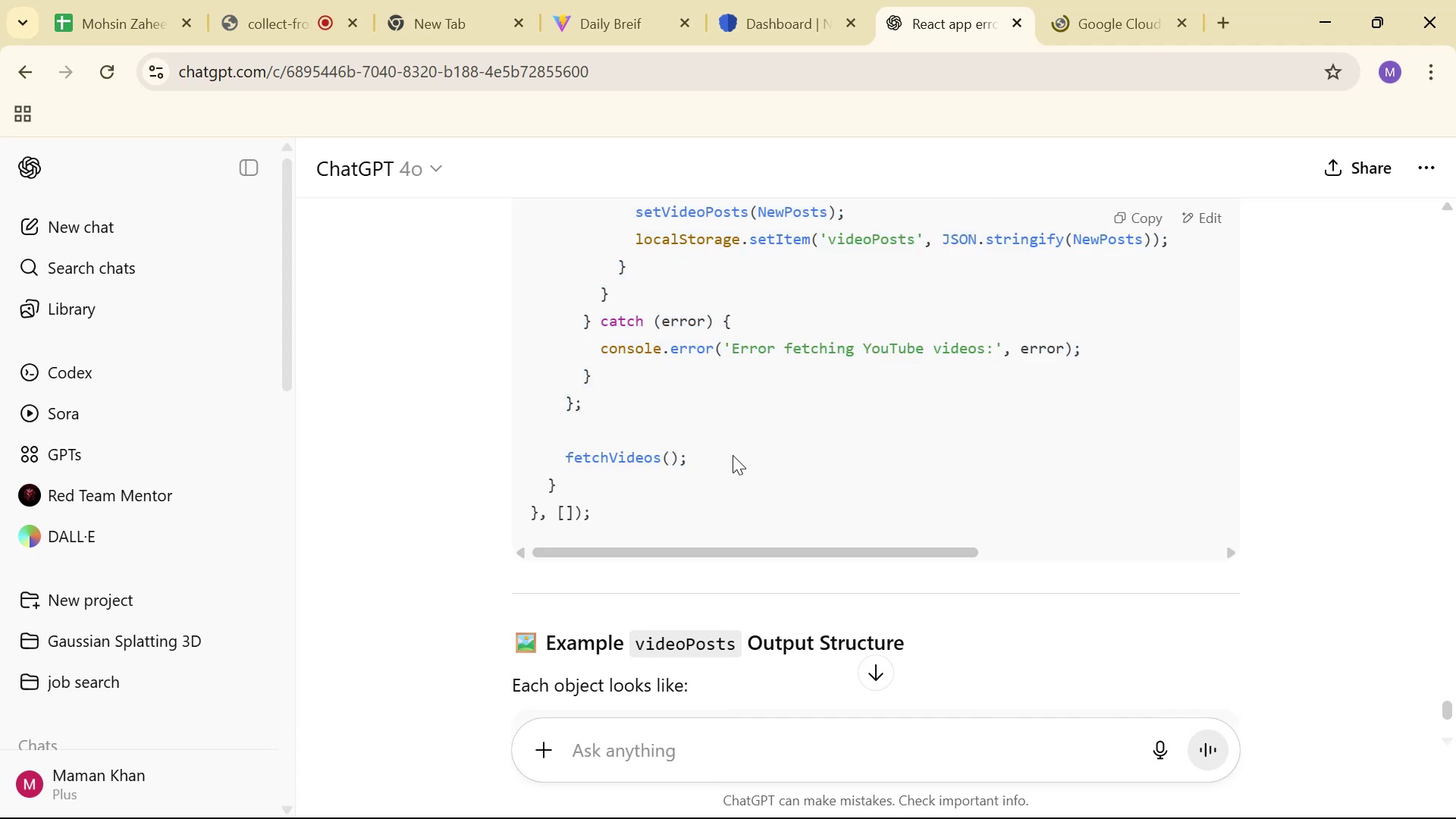 
left_click_drag(start_coordinate=[593, 488], to_coordinate=[546, 419])
 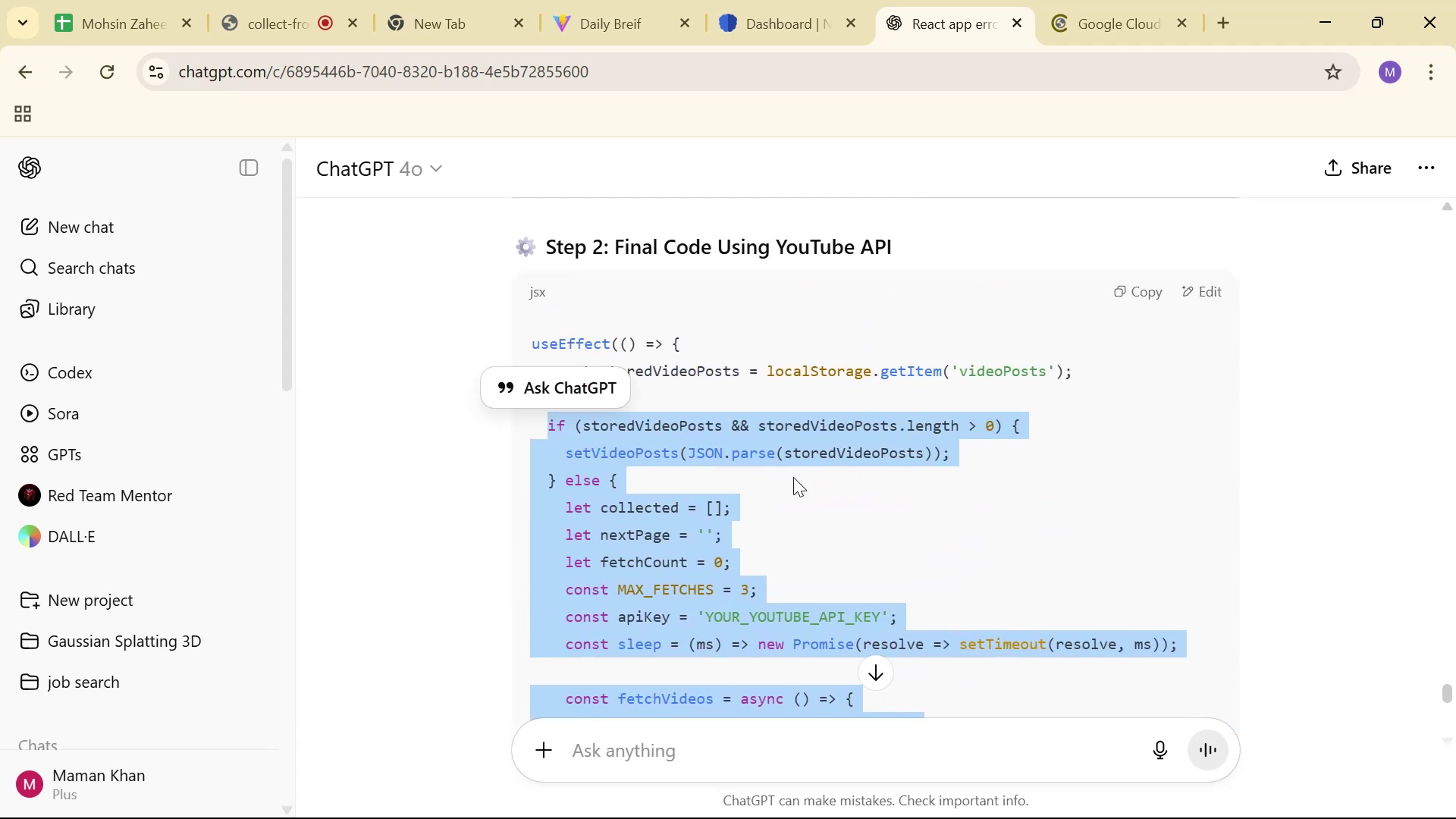 
scroll: coordinate [579, 396], scroll_direction: up, amount: 11.0
 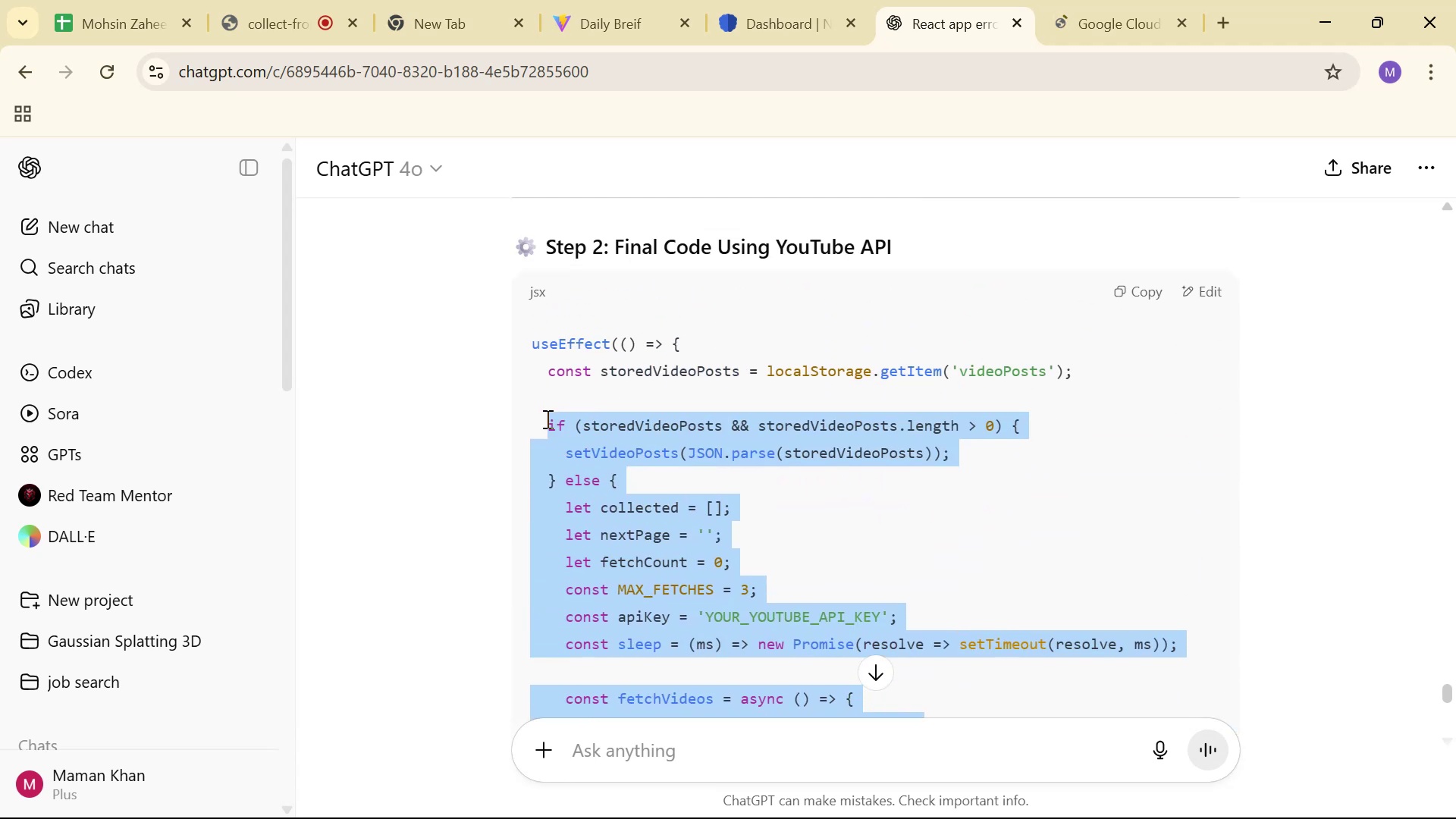 
key(Control+C)
 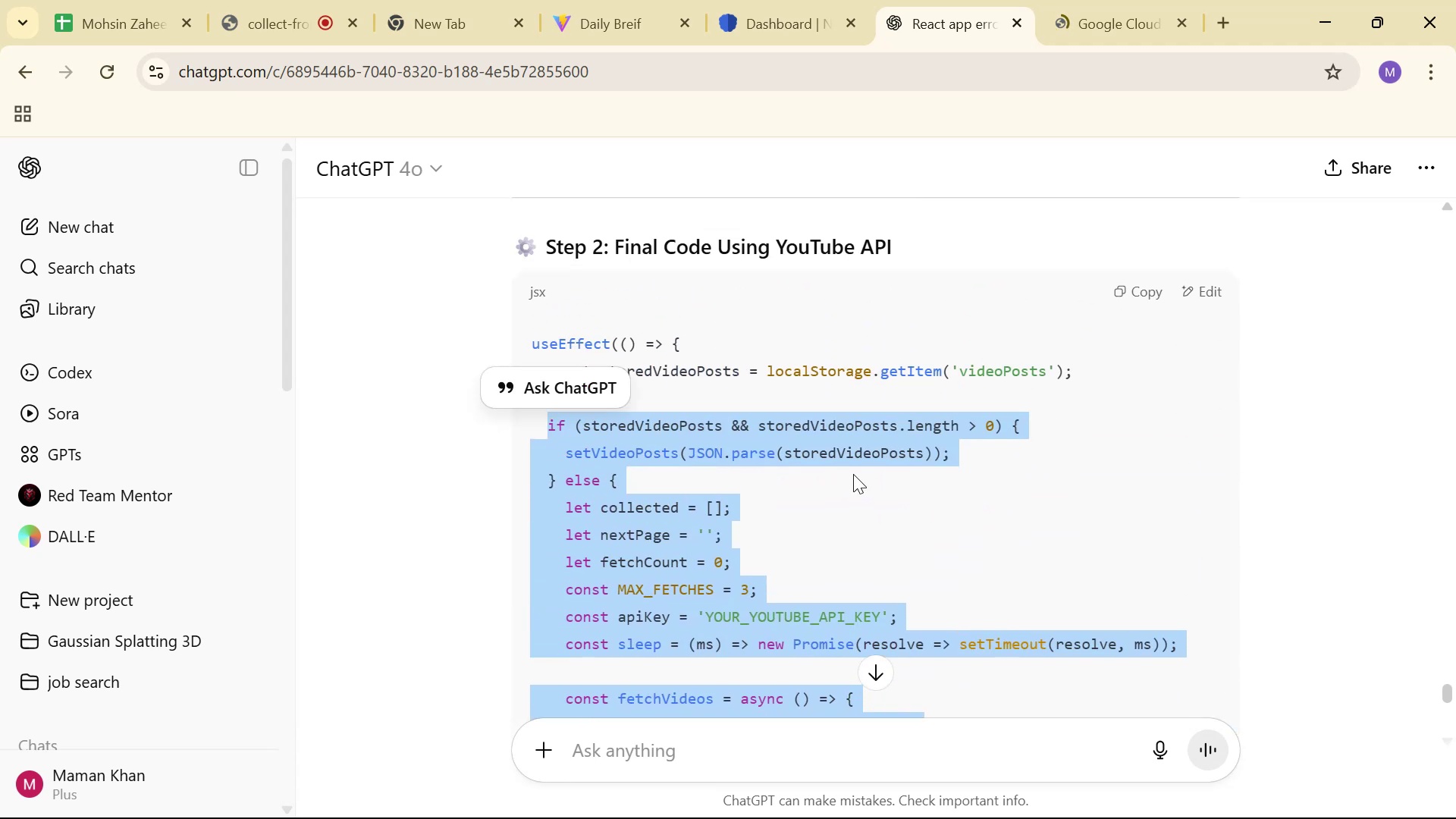 
key(Control+C)
 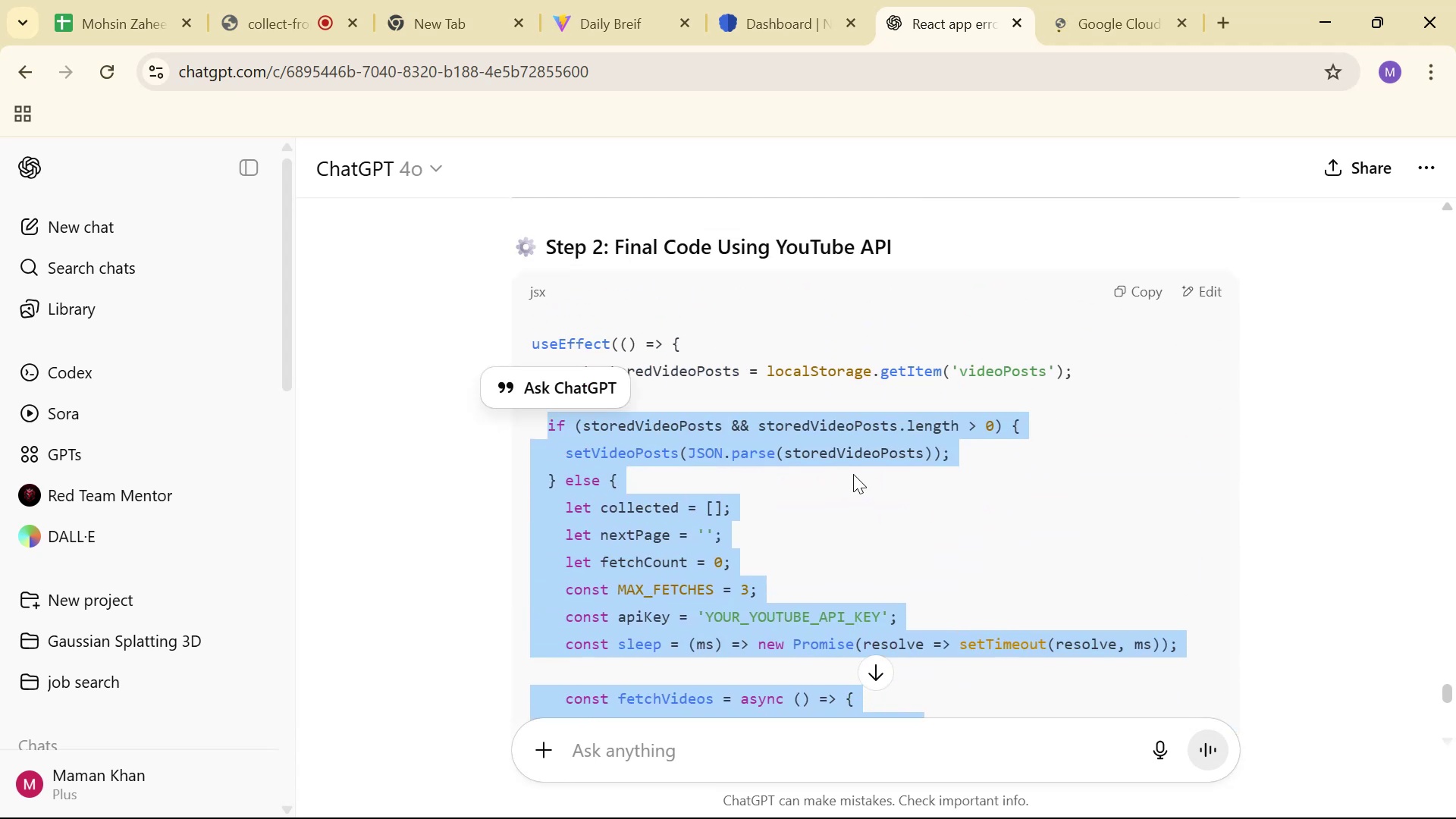 
key(Control+C)
 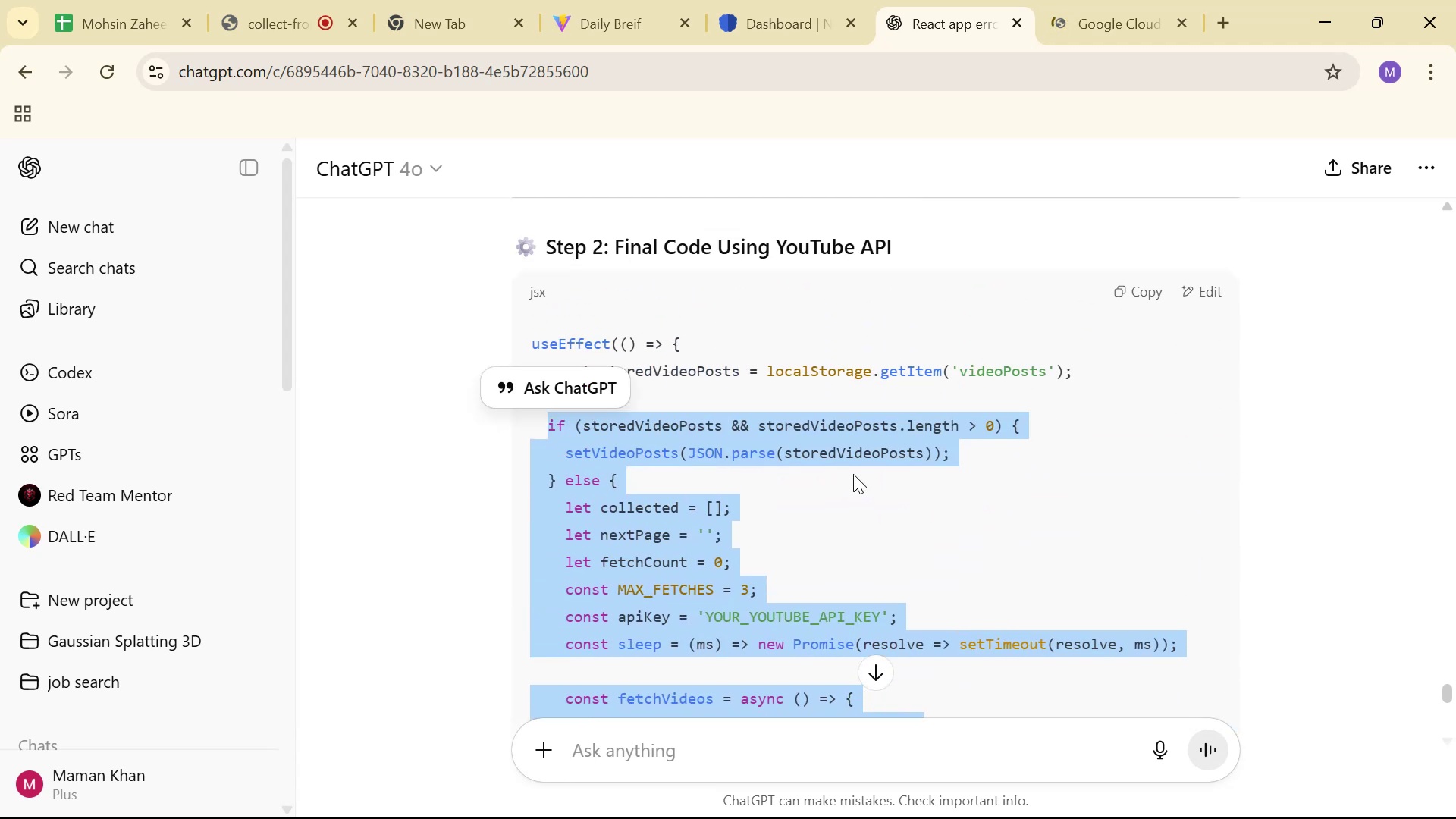 
key(Control+C)
 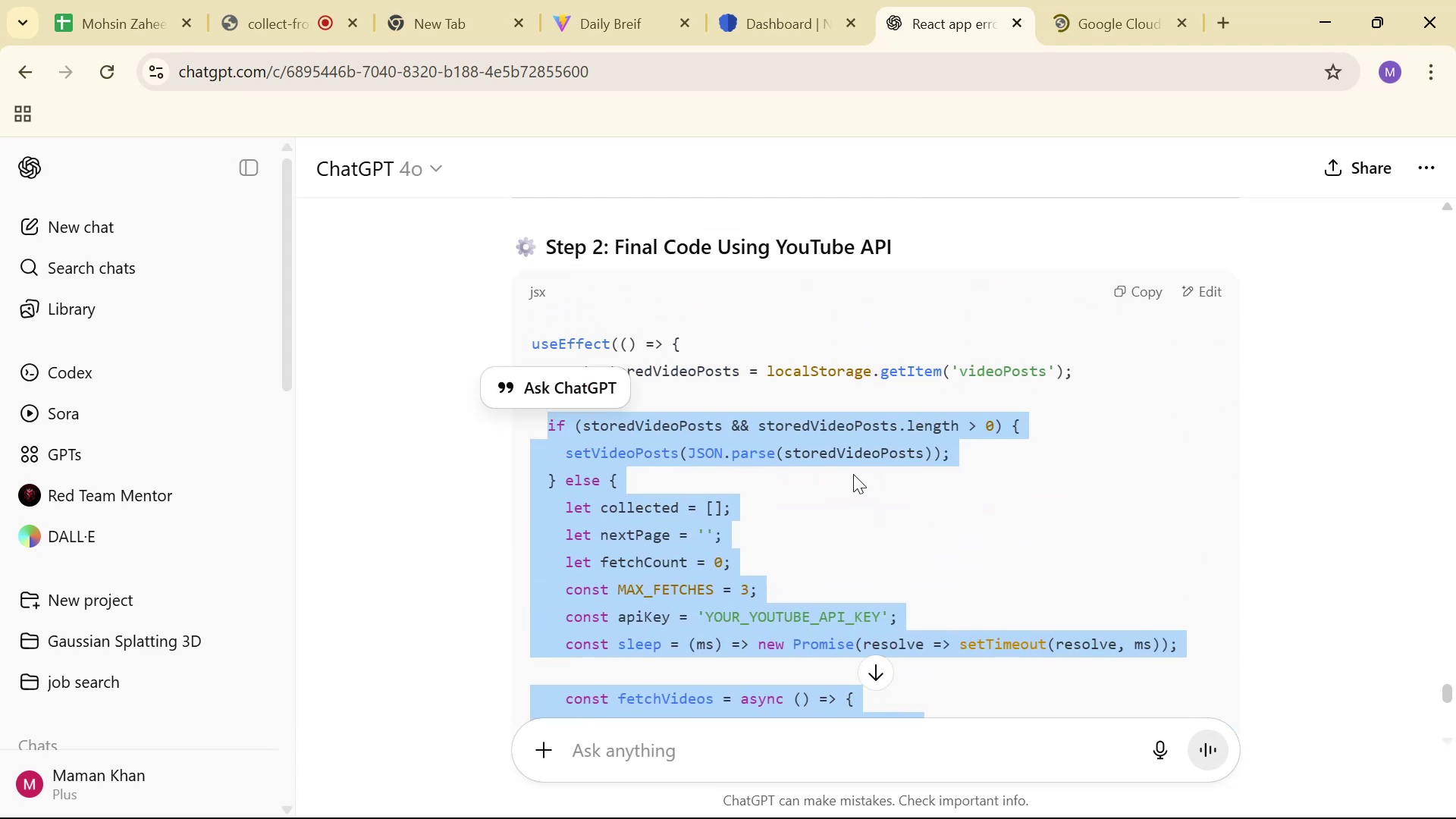 
key(Control+C)
 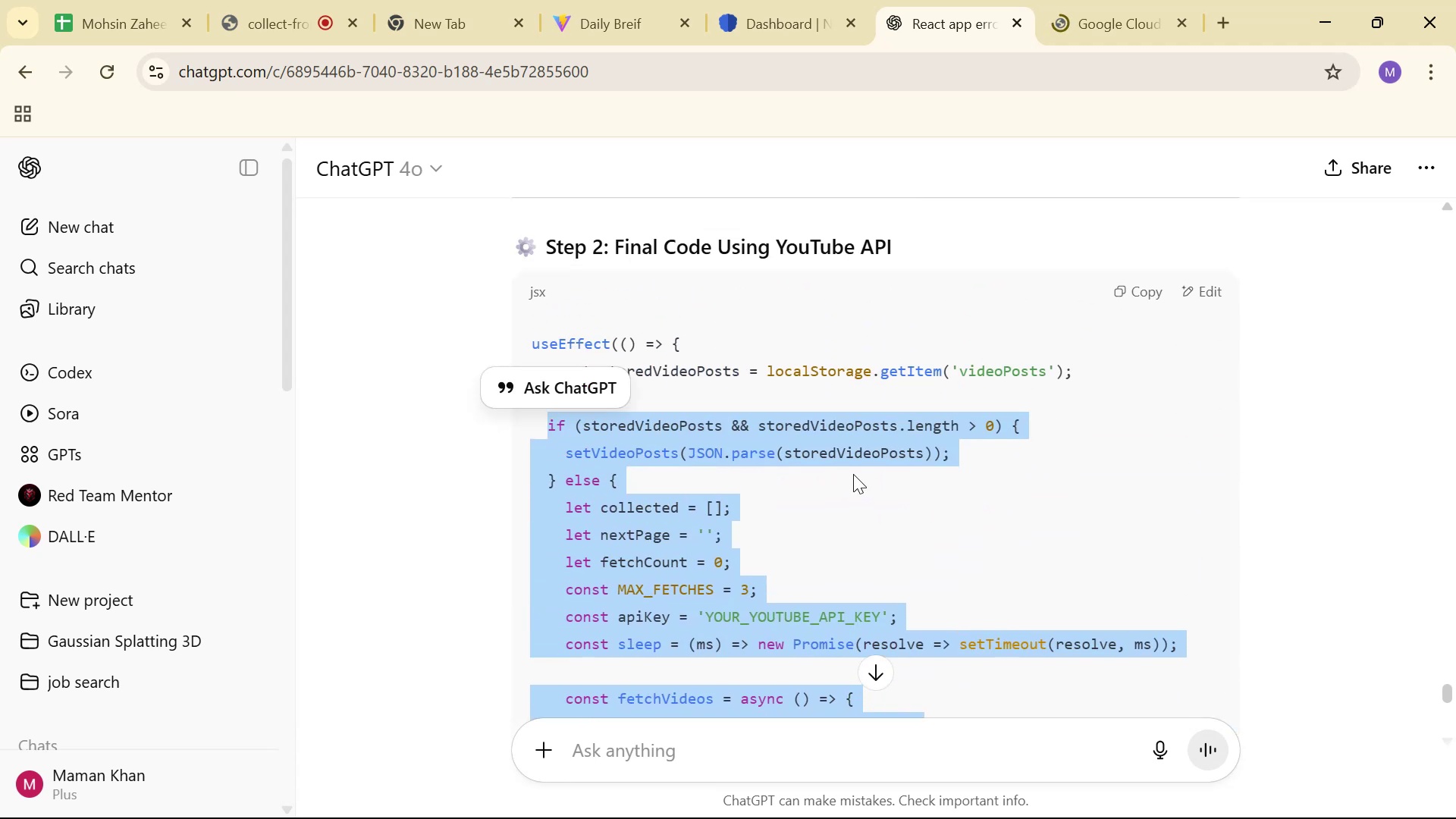 
key(Control+C)
 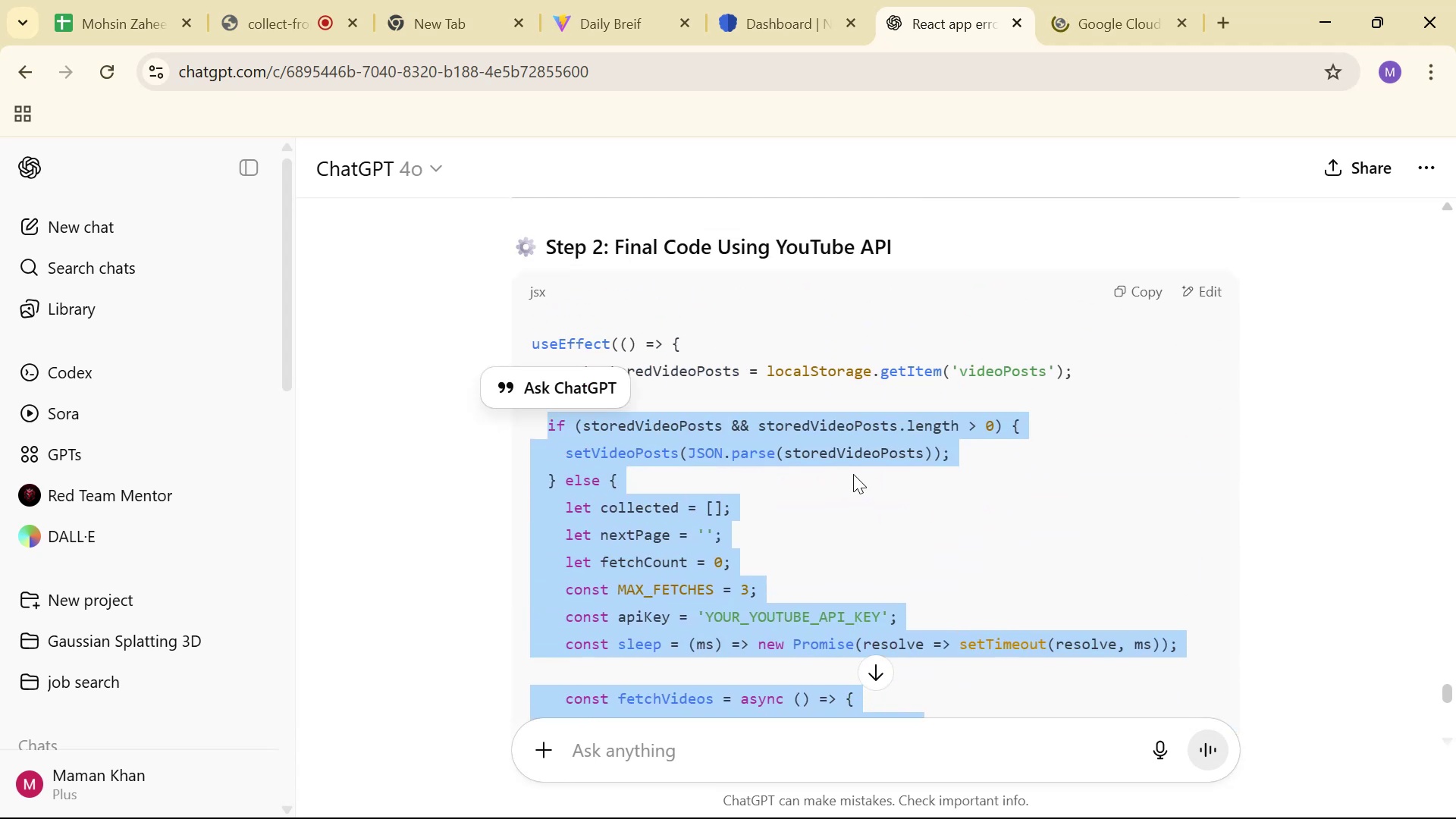 
key(Control+C)
 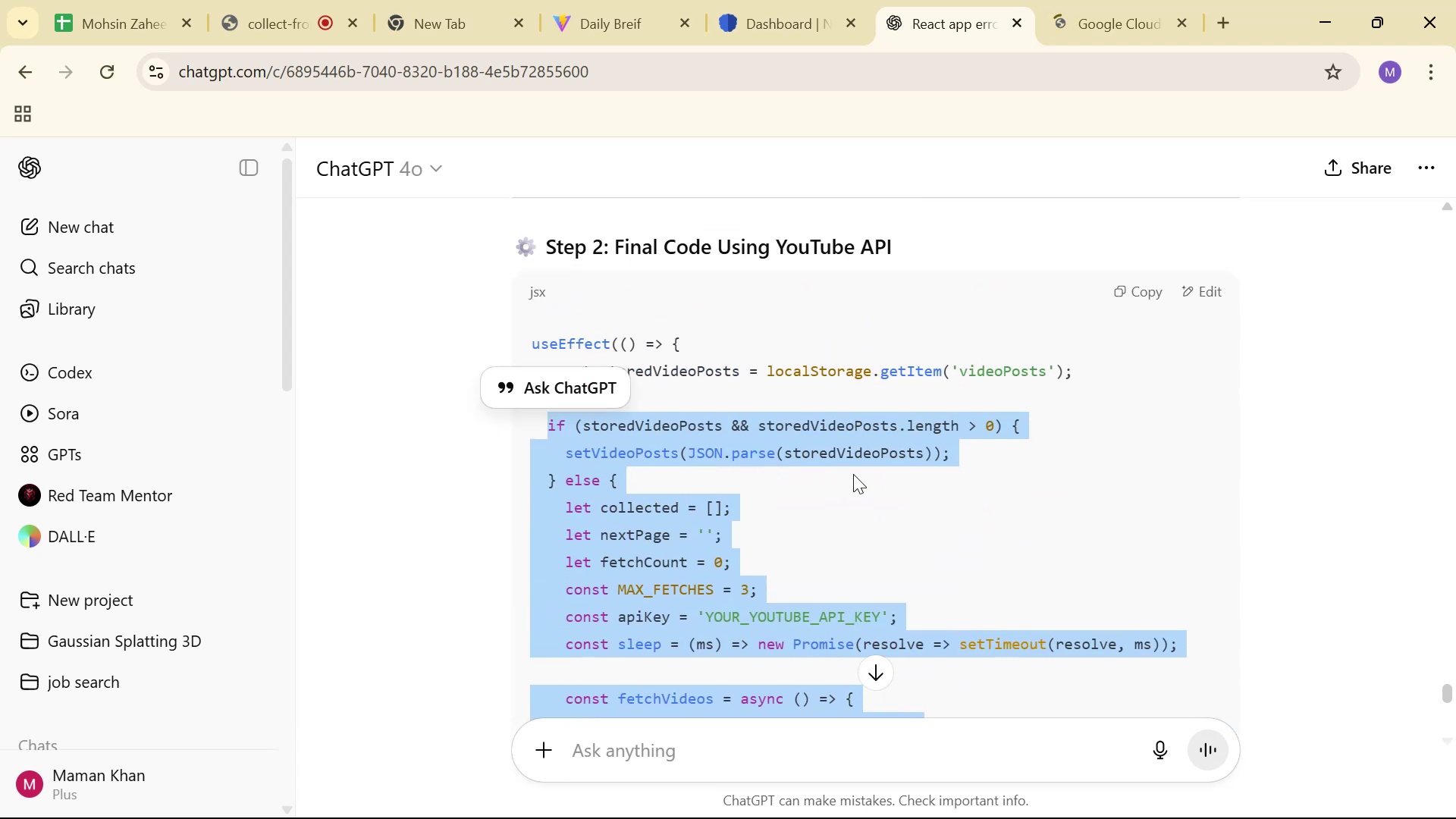 
key(Control+C)
 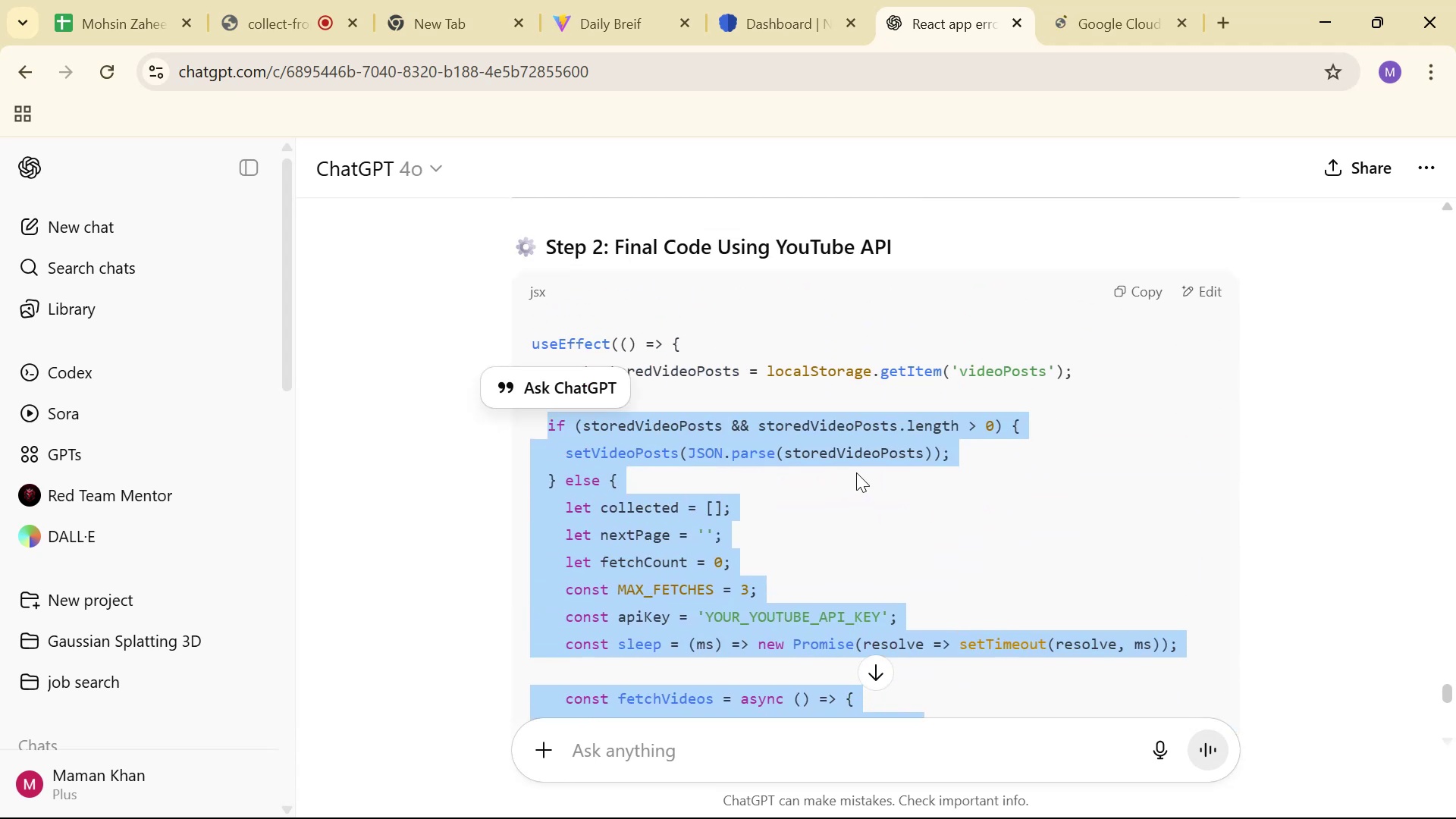 
key(Control+C)
 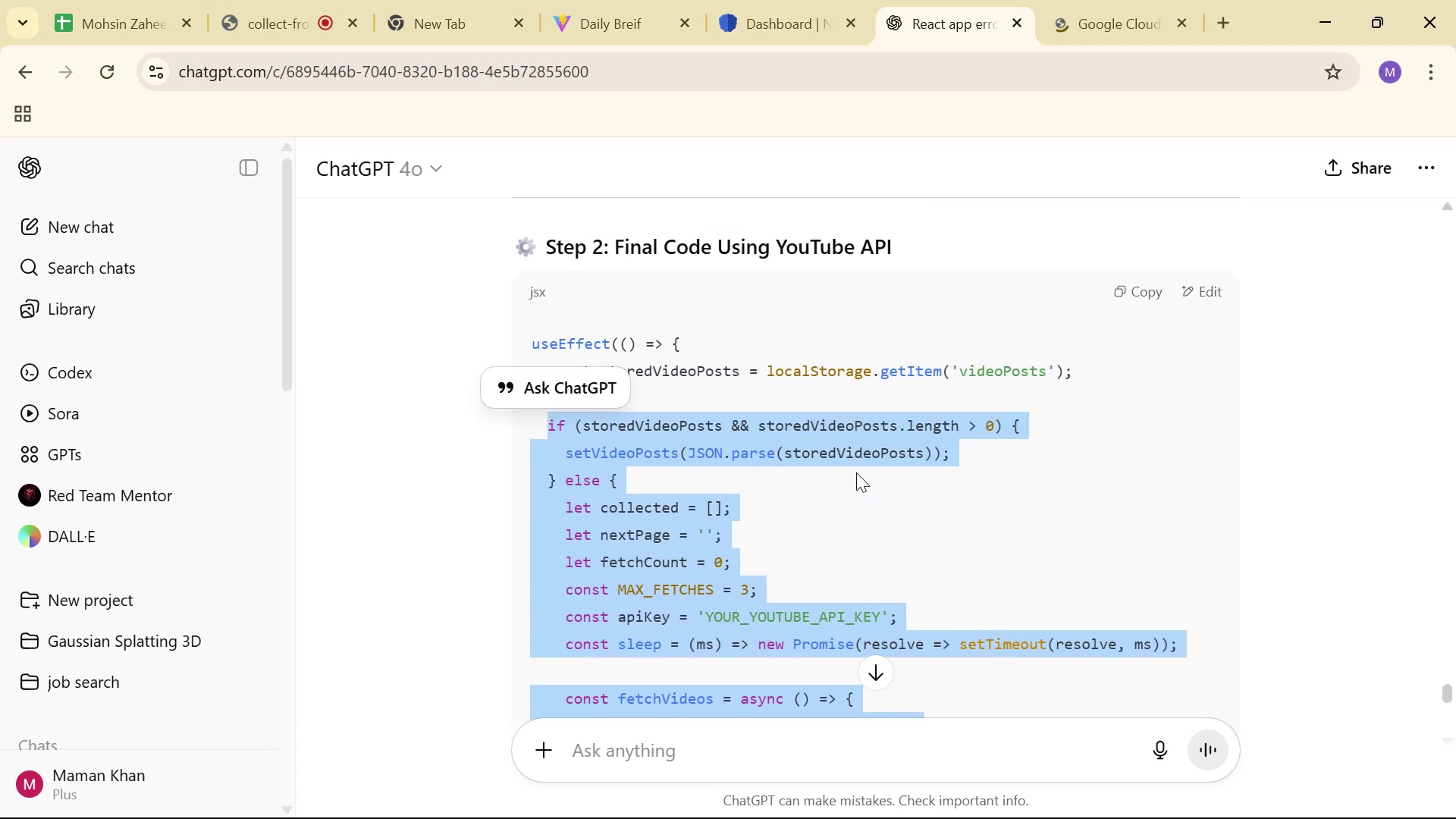 
key(Alt+AltLeft)
 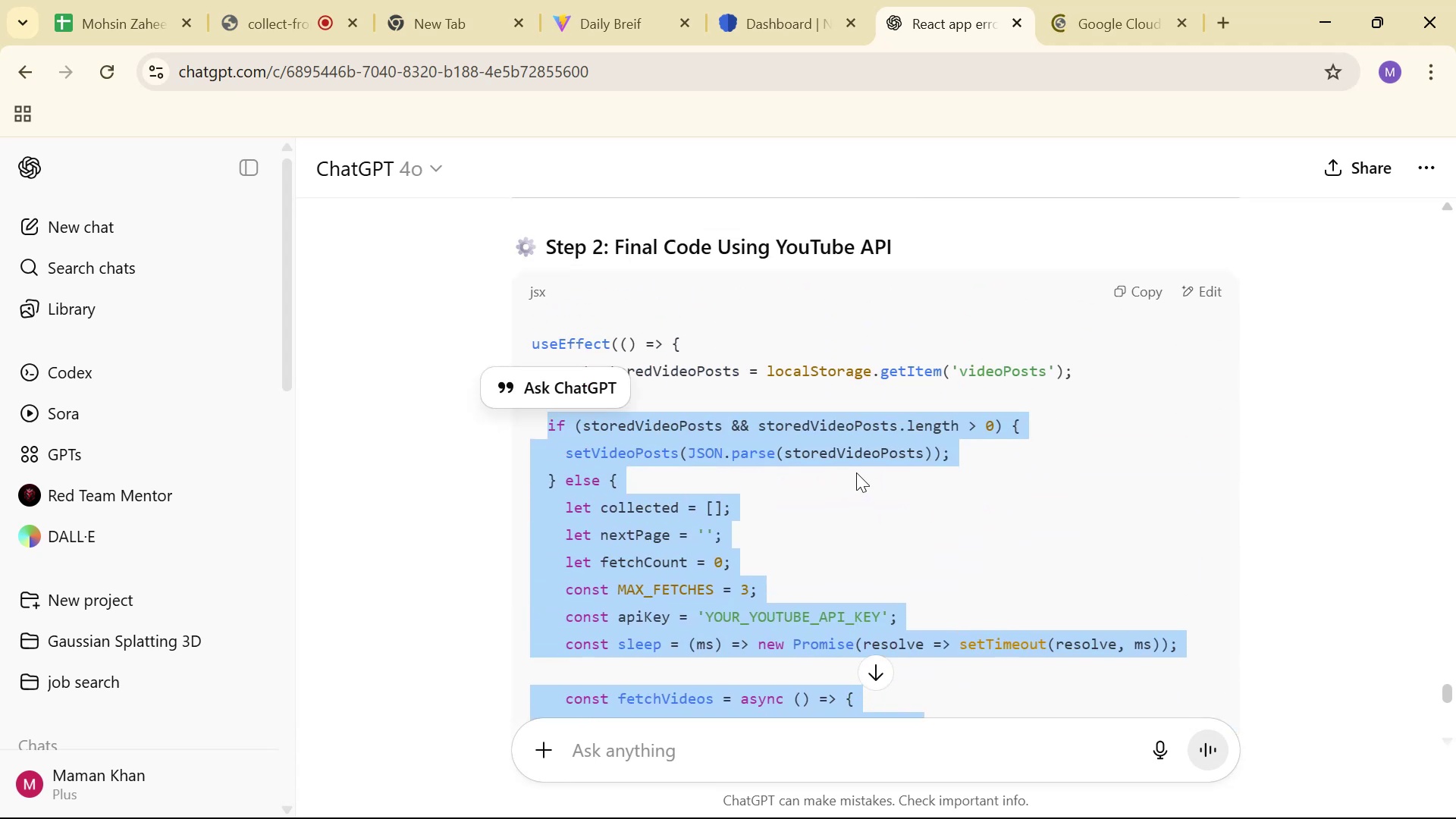 
key(Alt+Tab)
 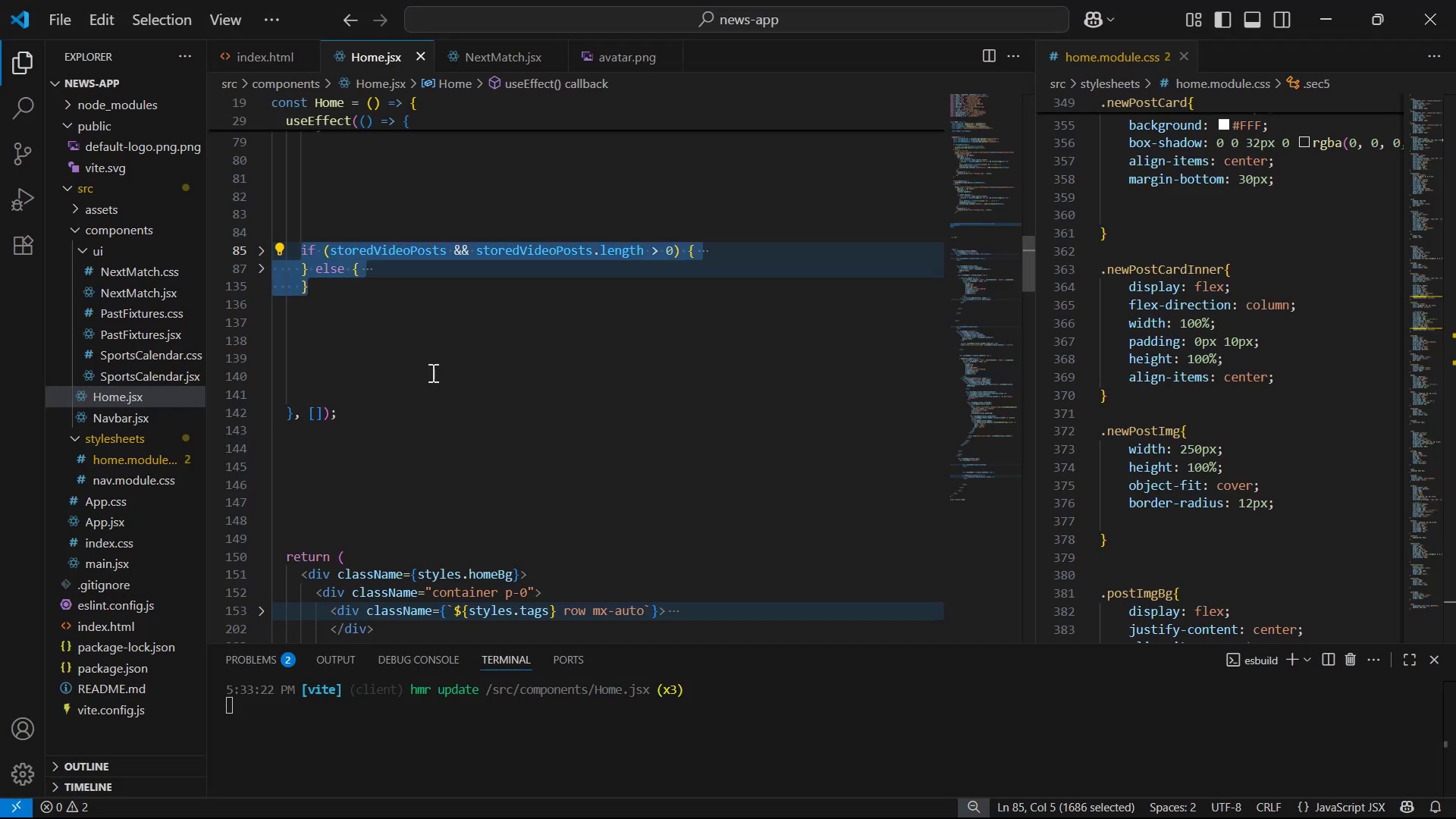 
left_click([444, 338])
 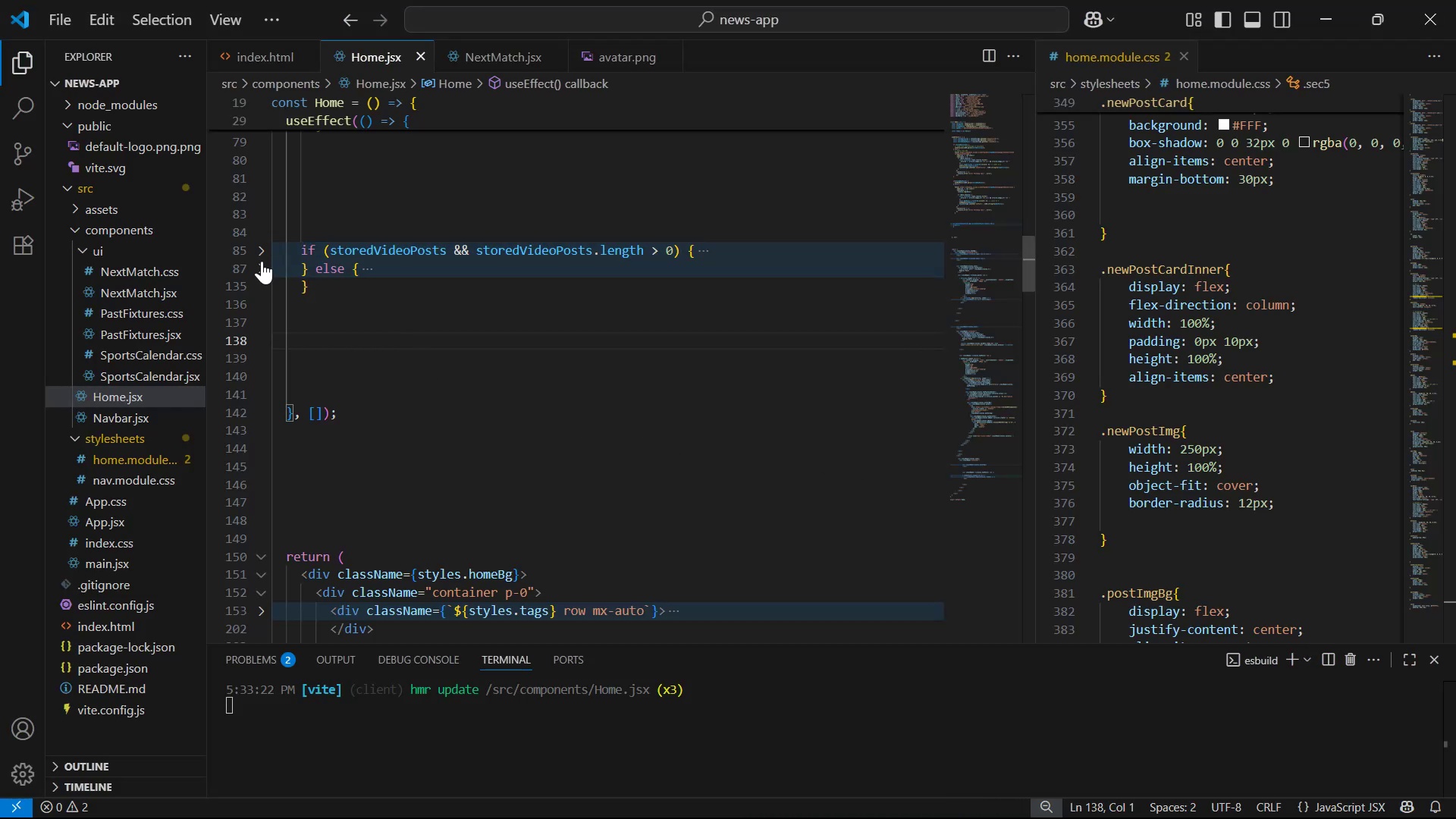 
left_click([260, 249])
 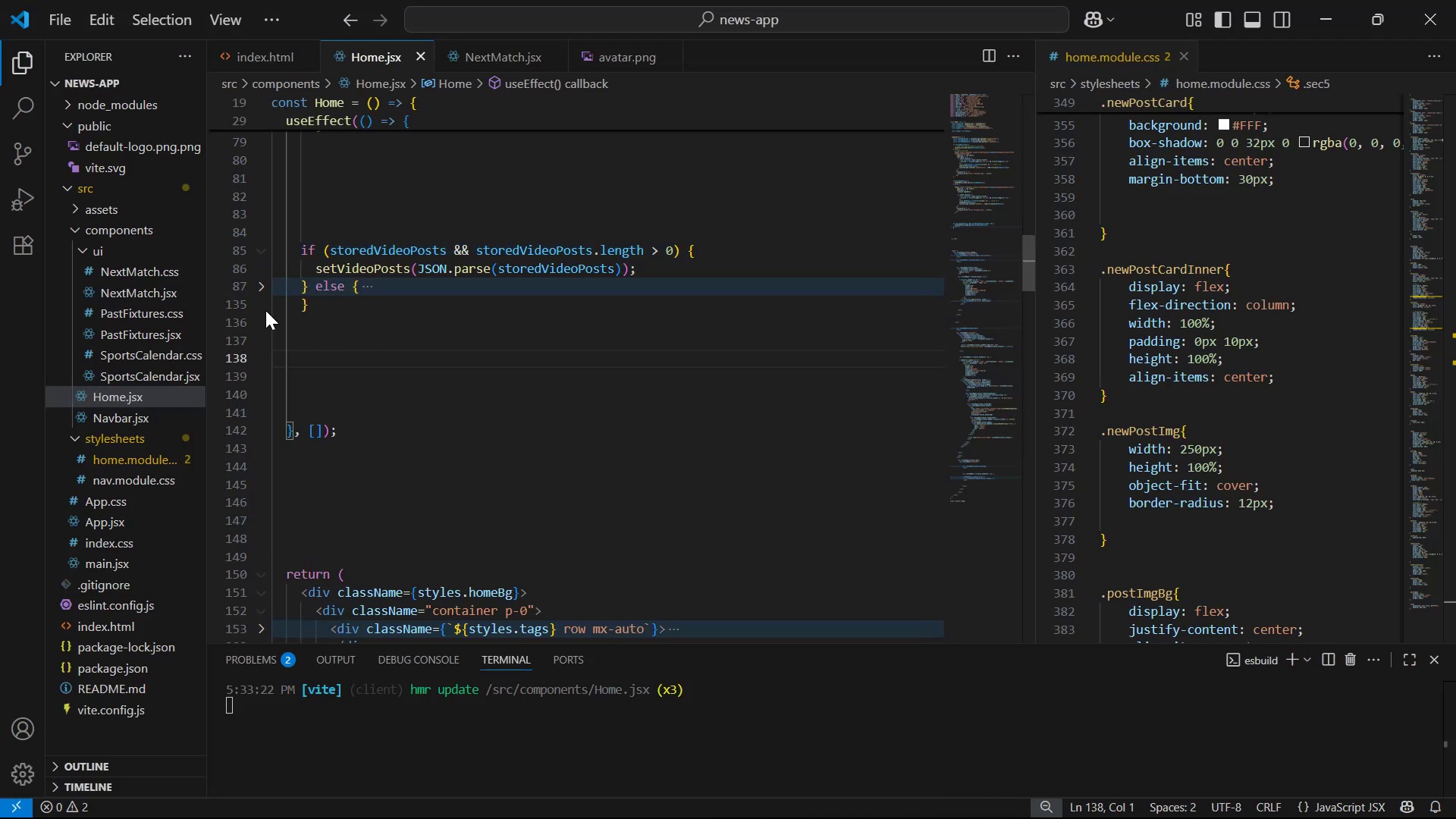 
left_click([269, 290])
 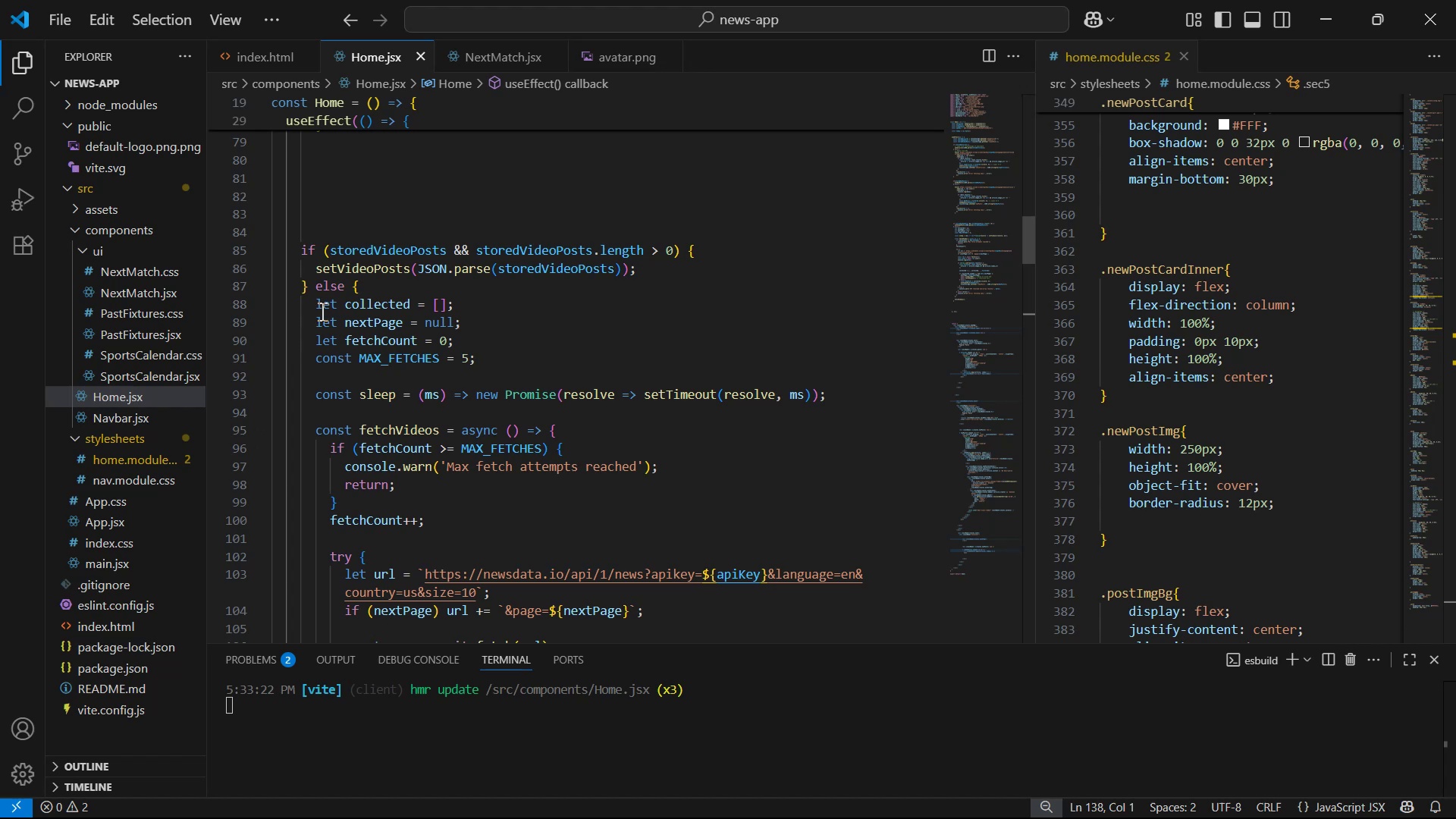 
left_click_drag(start_coordinate=[310, 303], to_coordinate=[576, 466])
 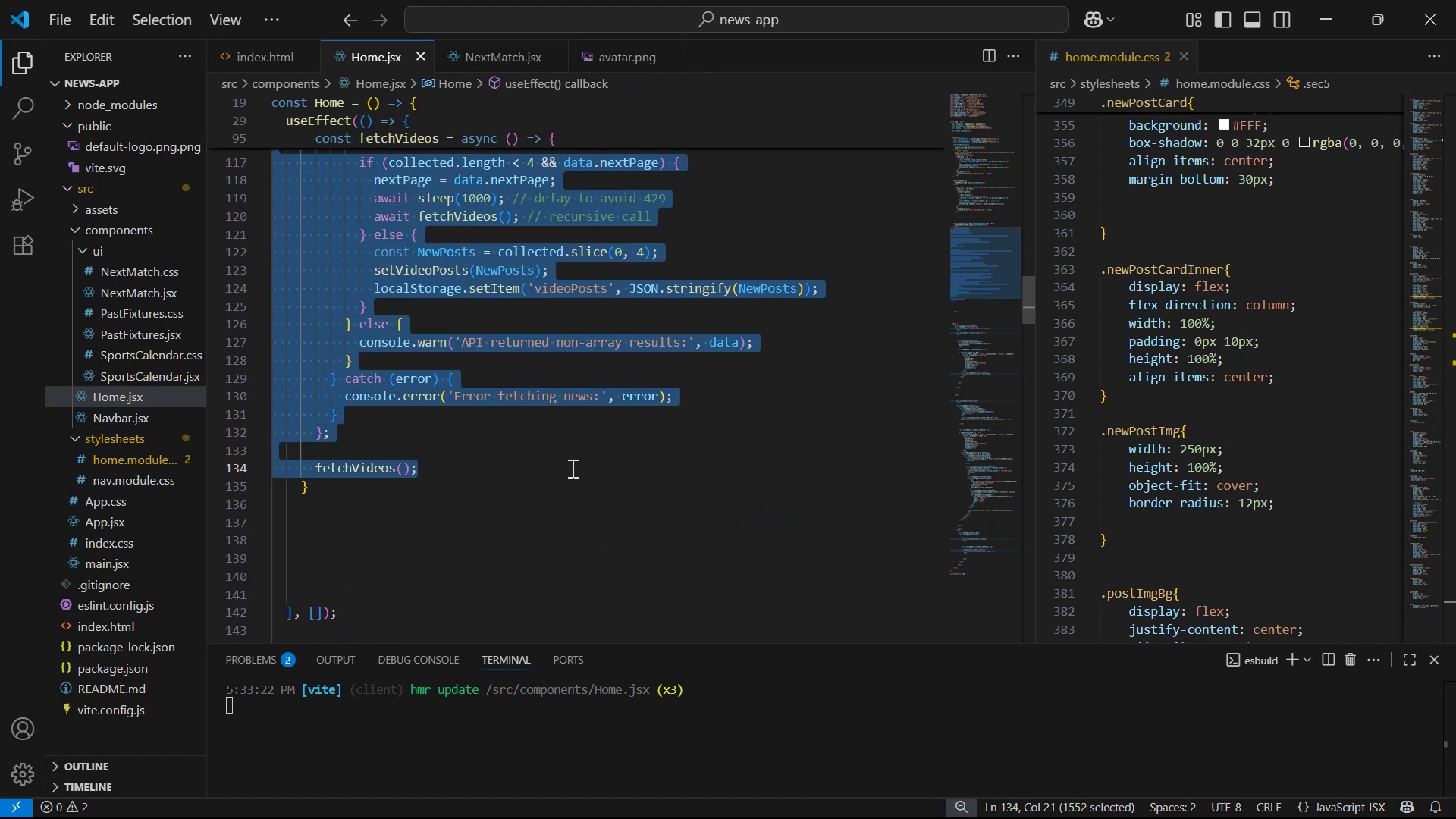 
scroll: coordinate [597, 454], scroll_direction: down, amount: 12.0
 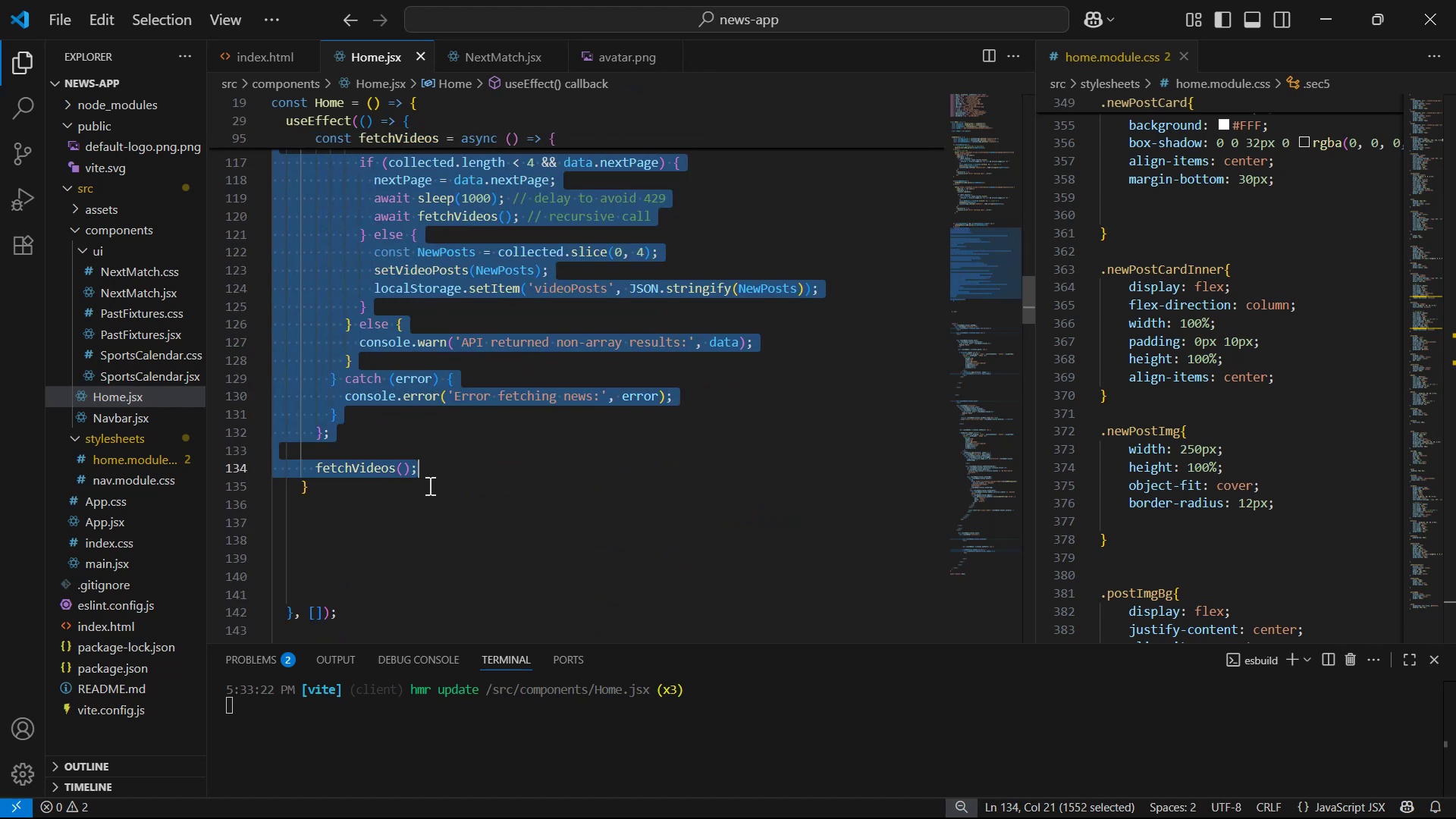 
hold_key(key=ControlLeft, duration=0.37)
 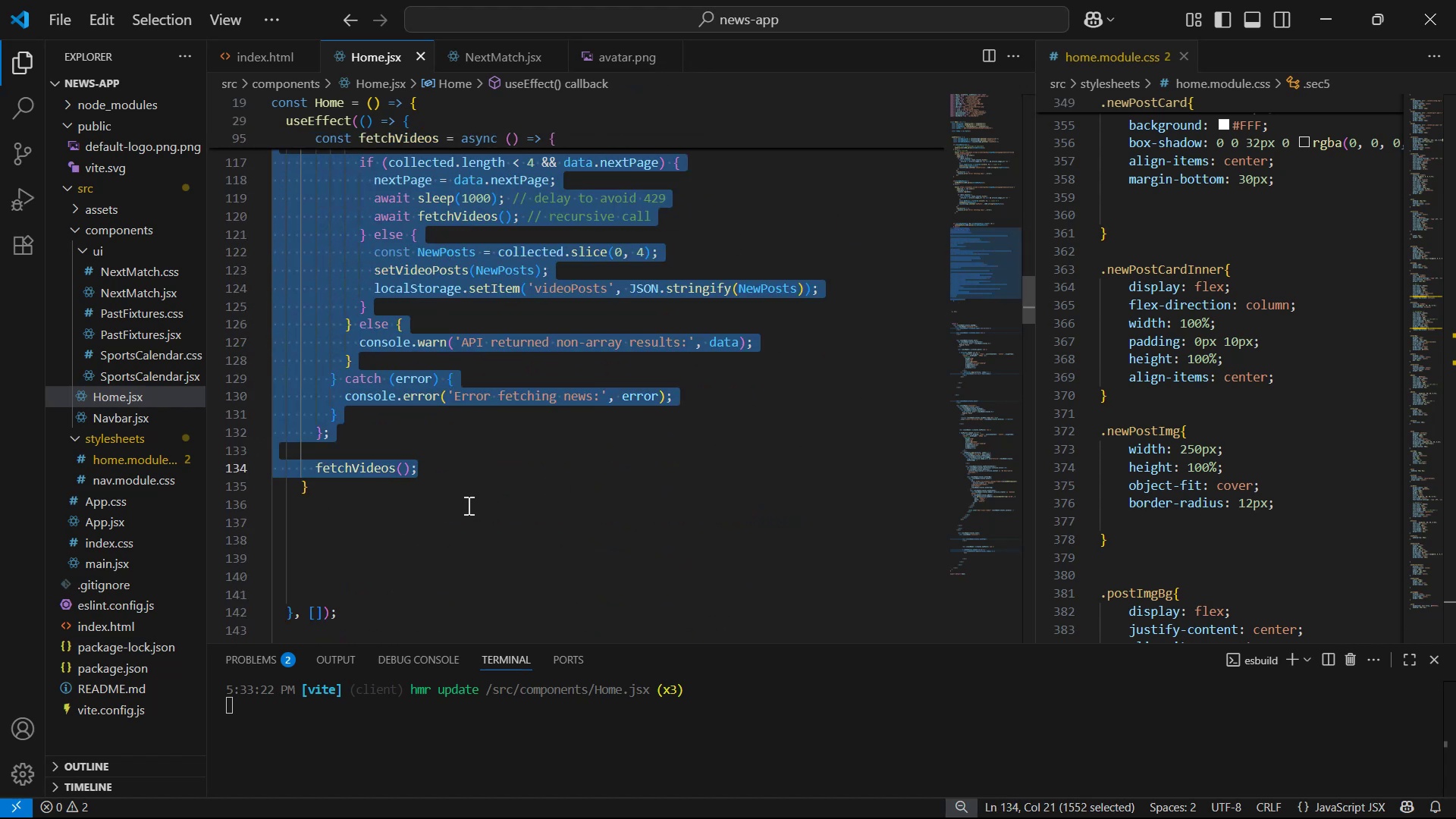 
left_click_drag(start_coordinate=[358, 480], to_coordinate=[296, 367])
 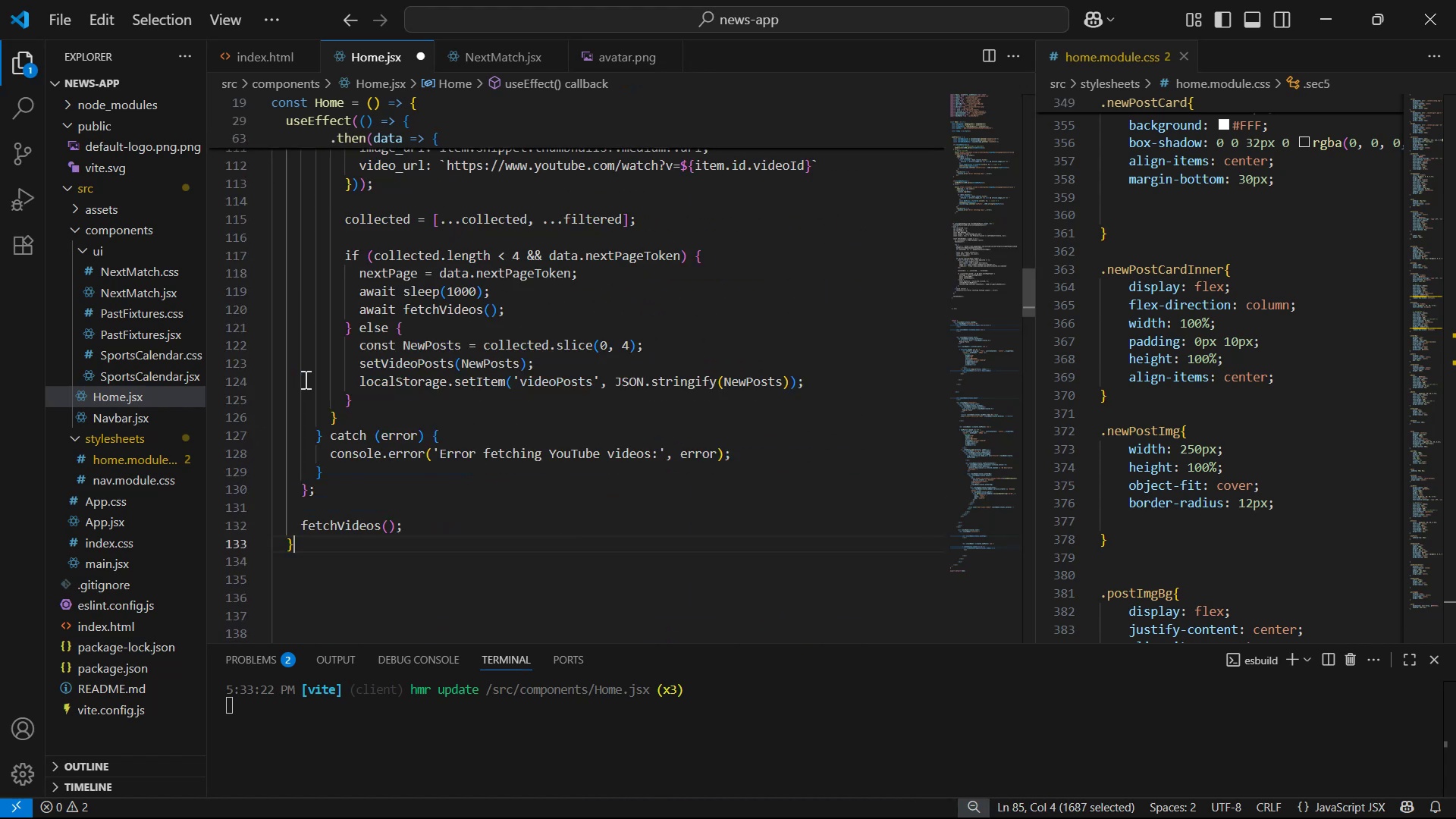 
scroll: coordinate [347, 356], scroll_direction: up, amount: 14.0
 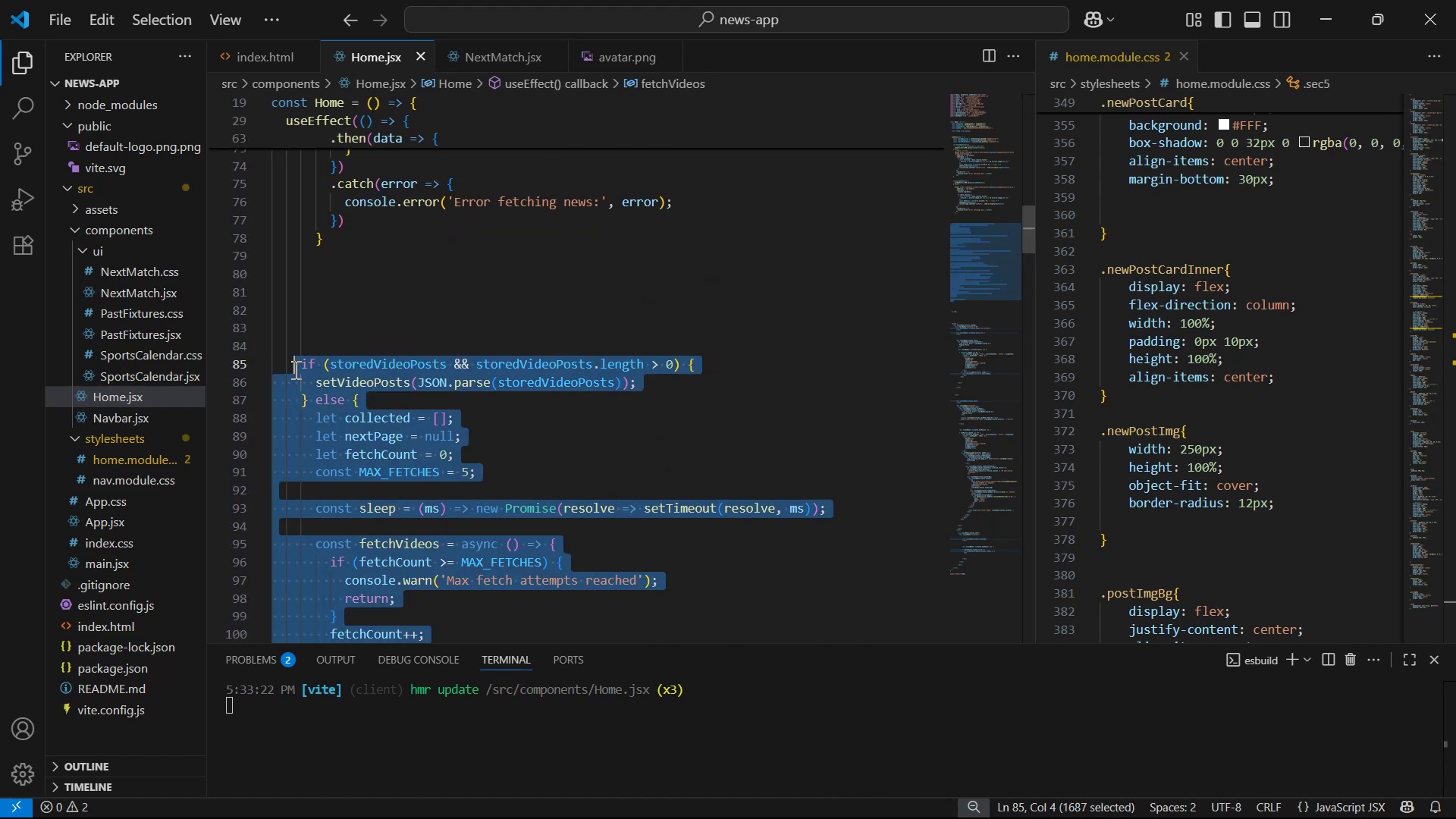 
key(Control+V)
 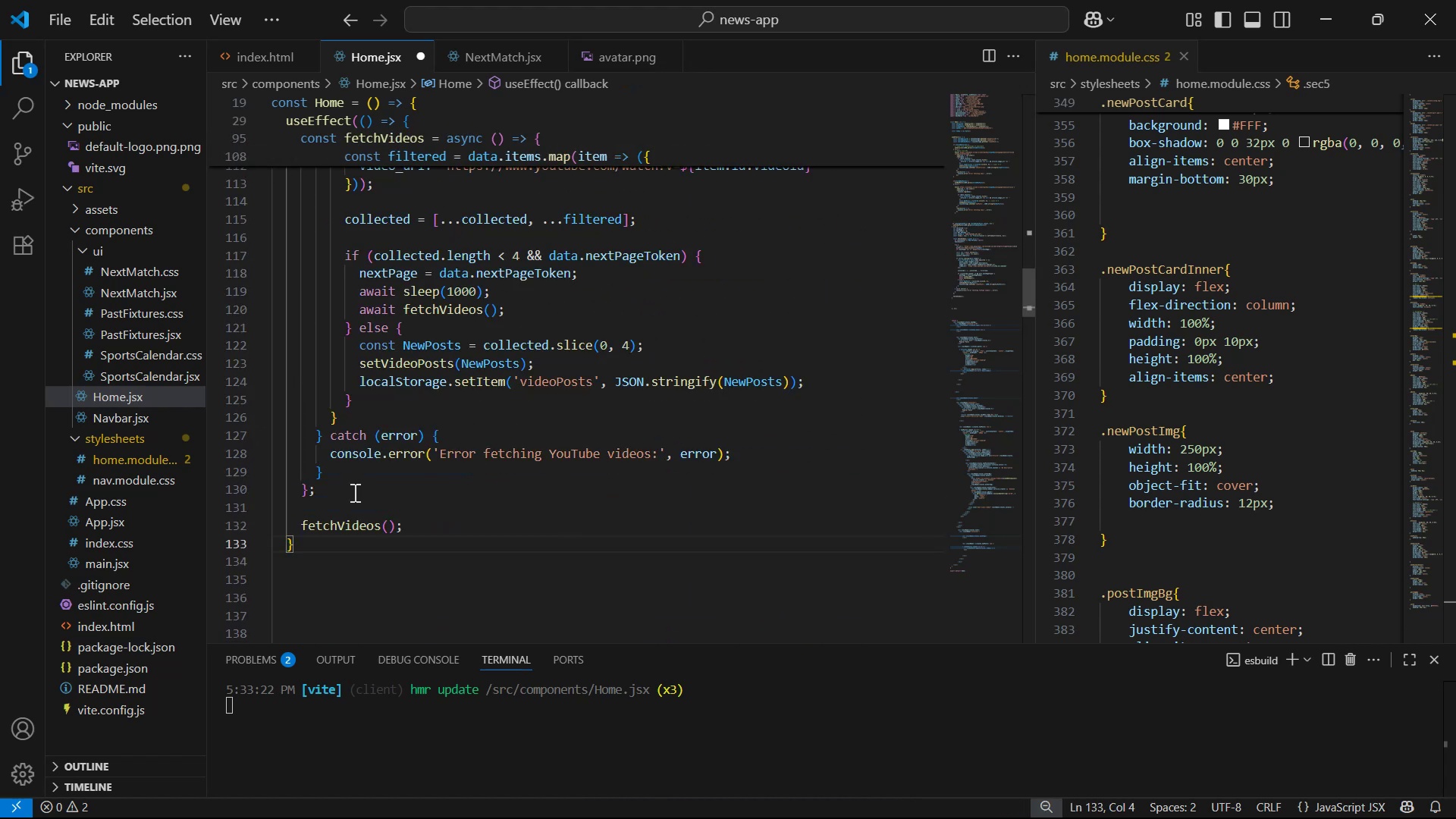 
scroll: coordinate [496, 505], scroll_direction: up, amount: 13.0
 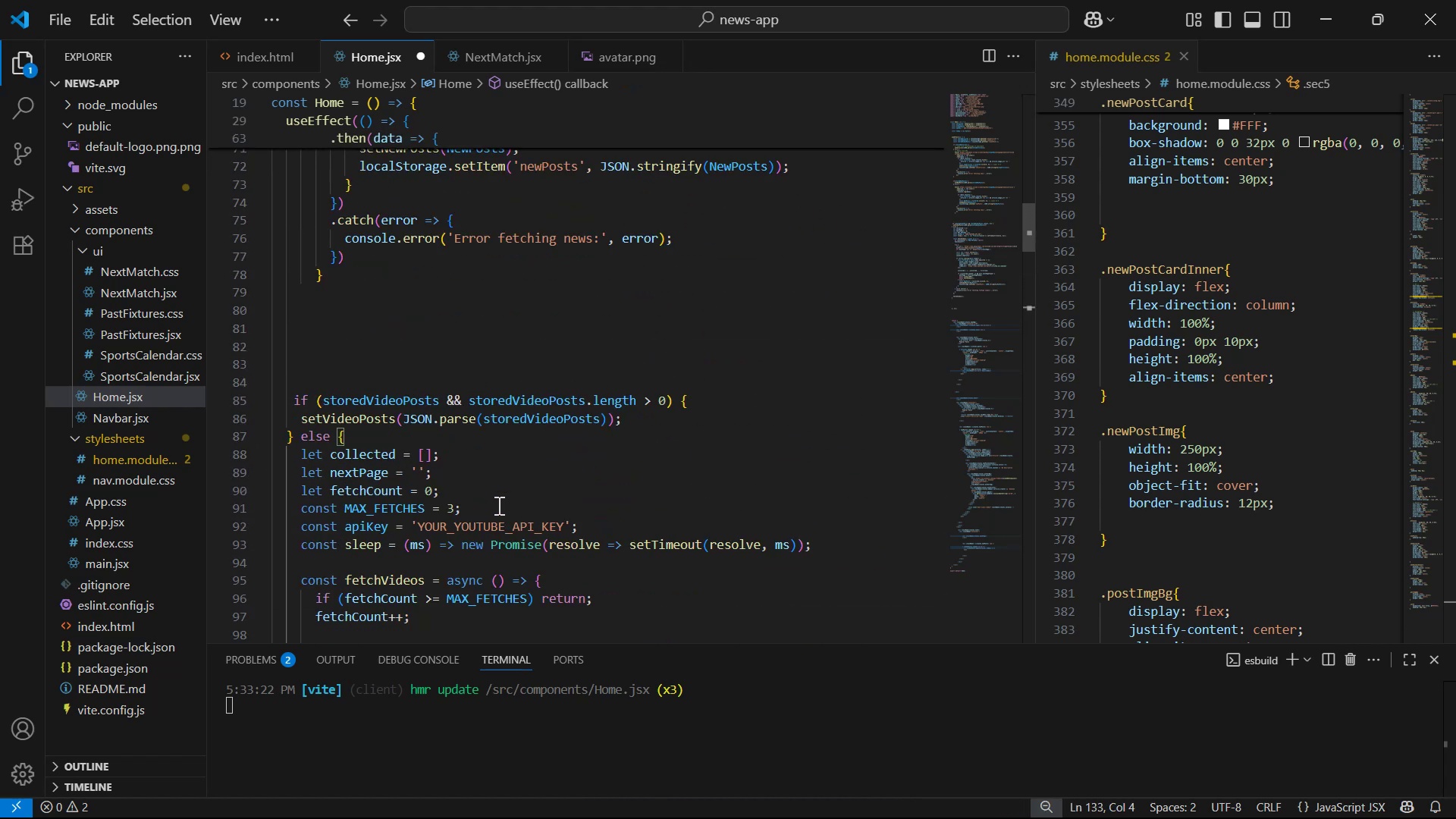 
scroll: coordinate [653, 349], scroll_direction: down, amount: 5.0
 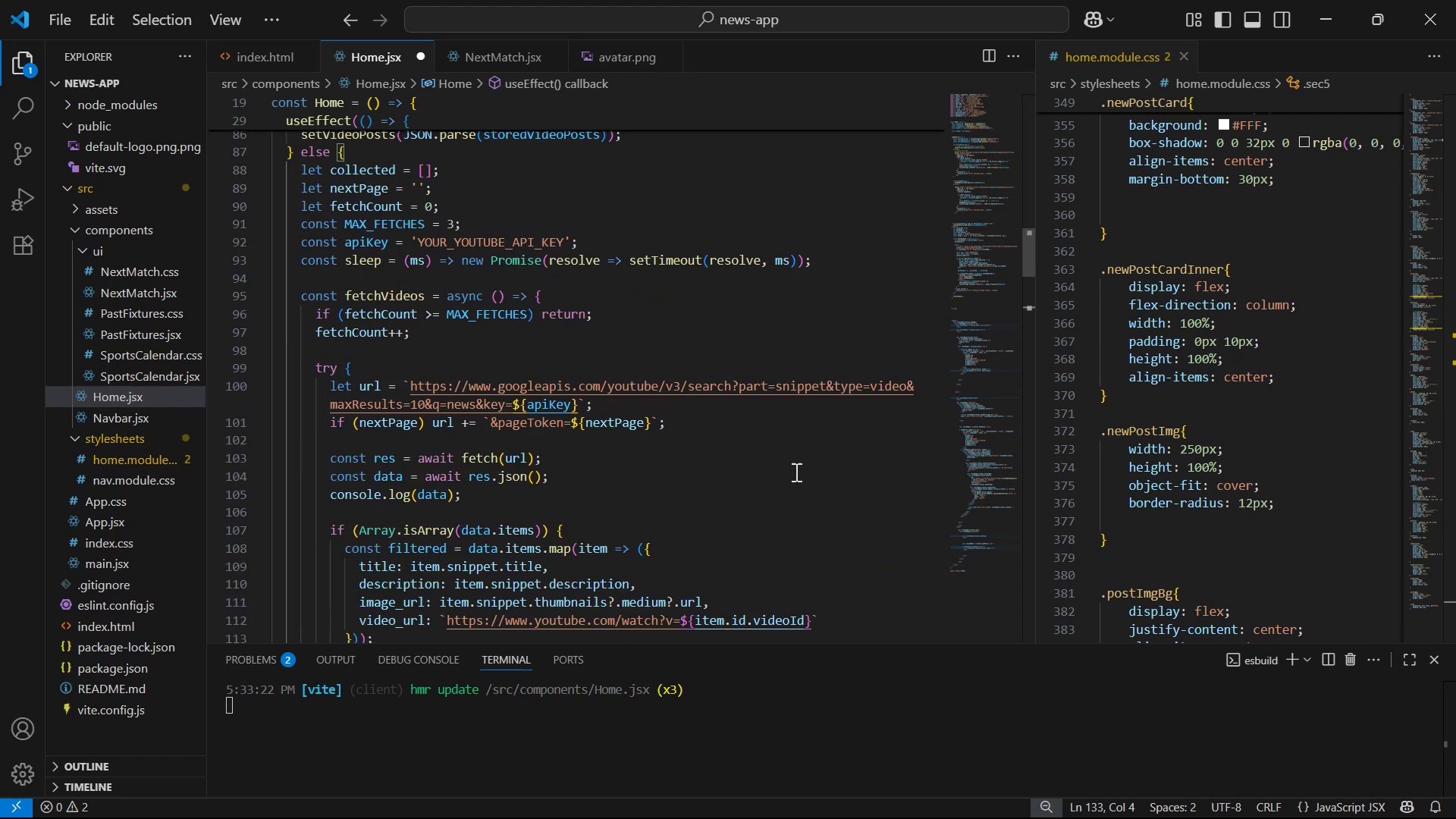 
key(Alt+AltLeft)
 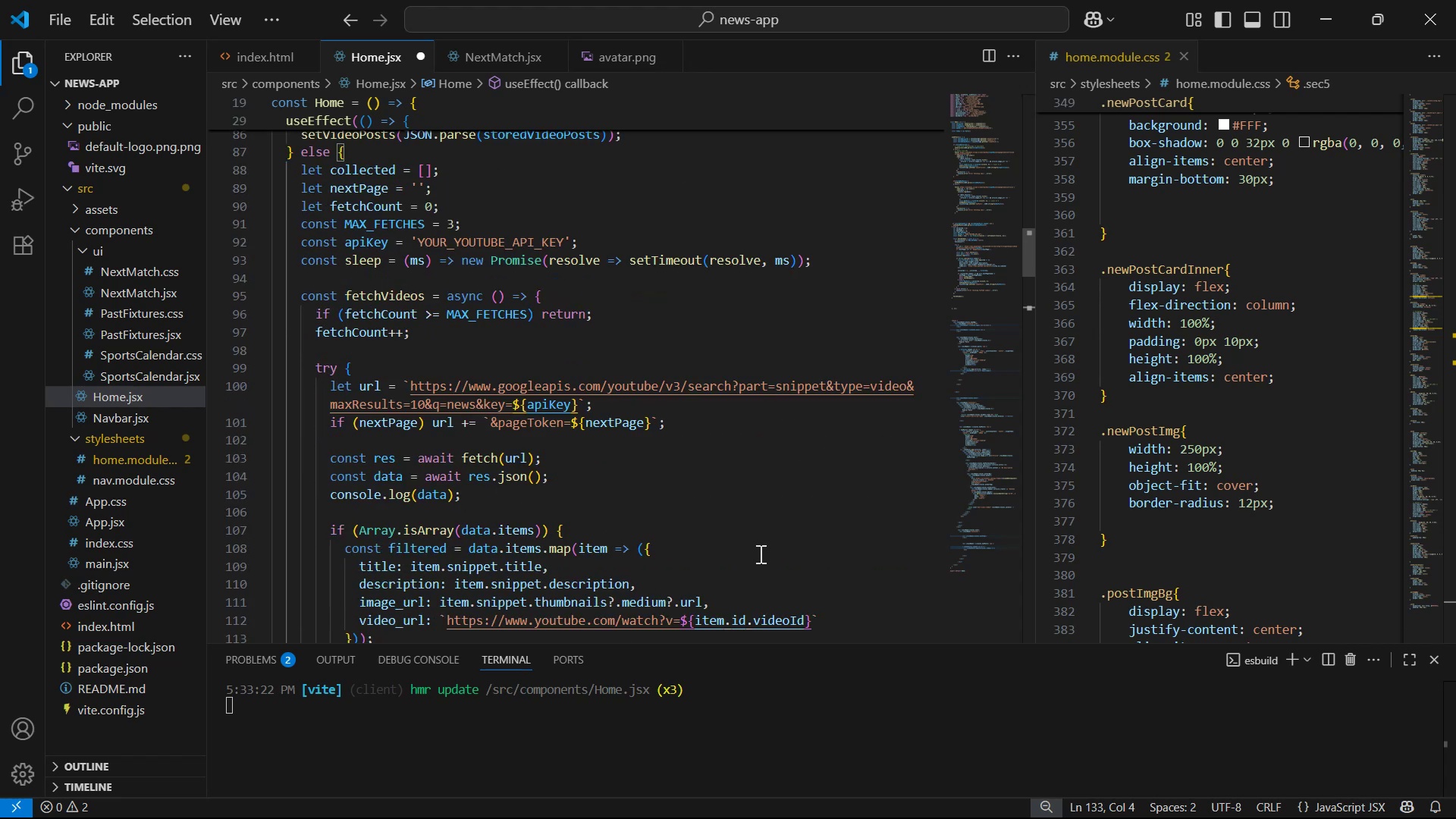 
key(Alt+Tab)
 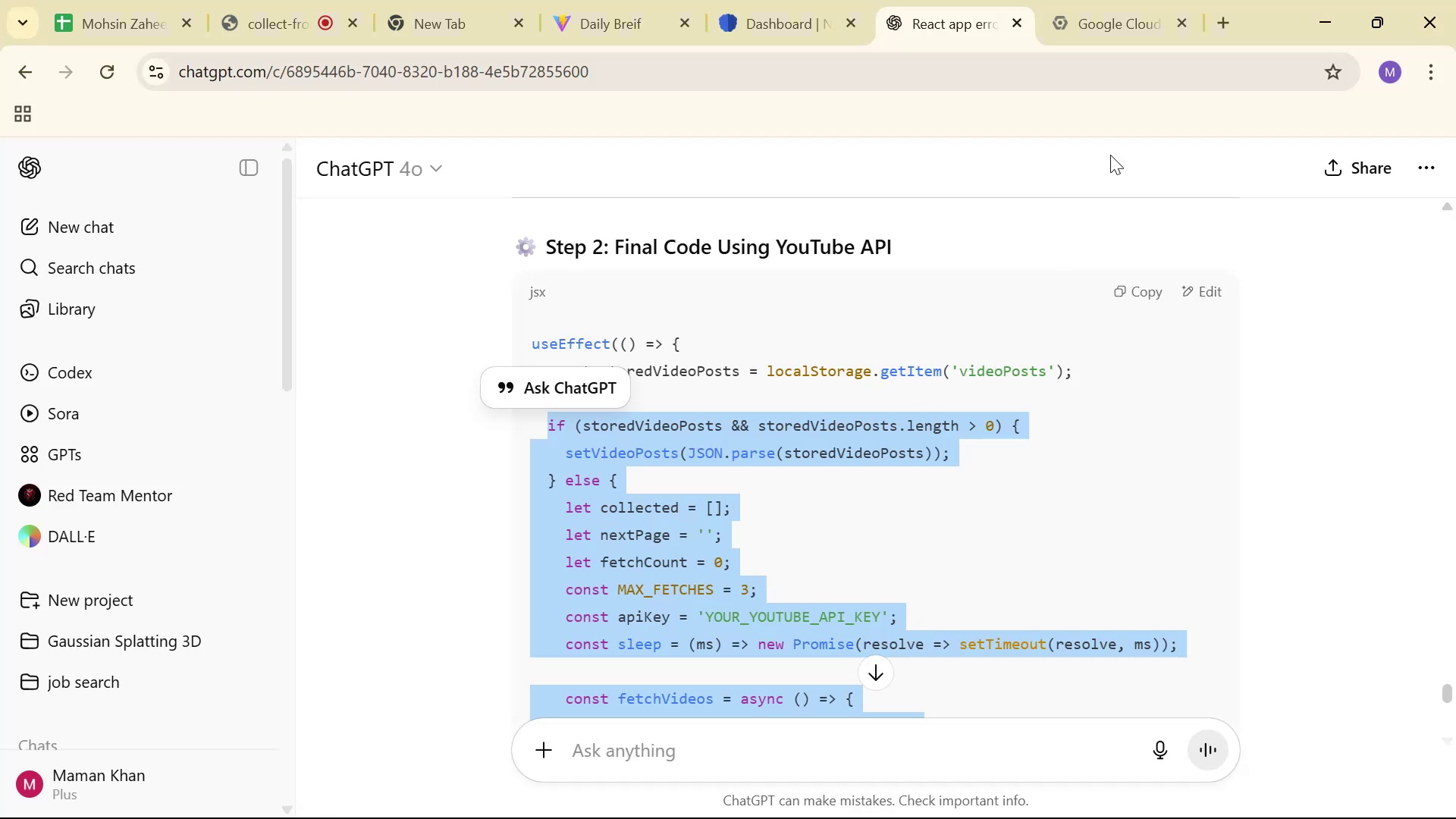 
left_click([1104, 14])
 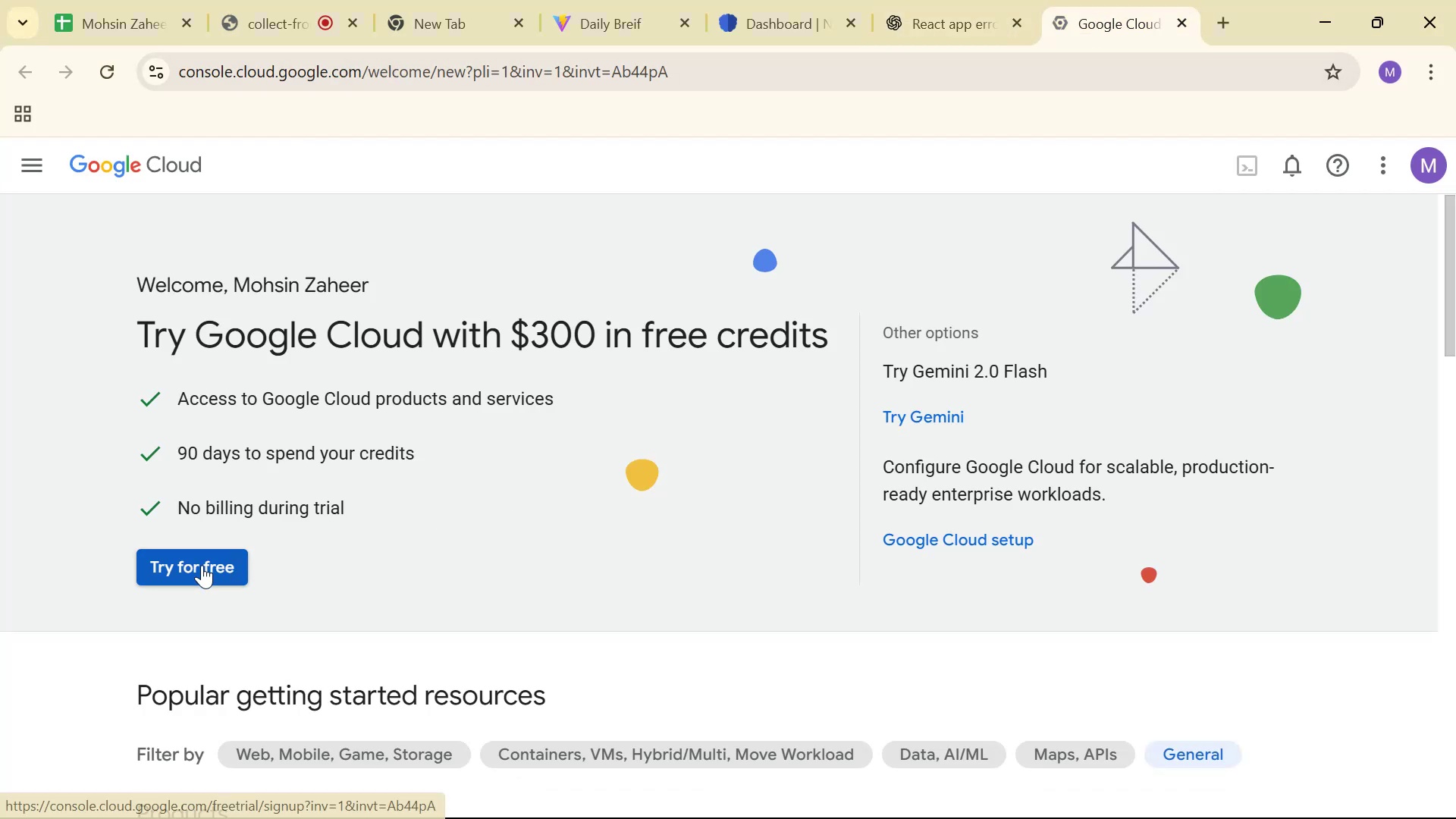 
left_click([202, 565])
 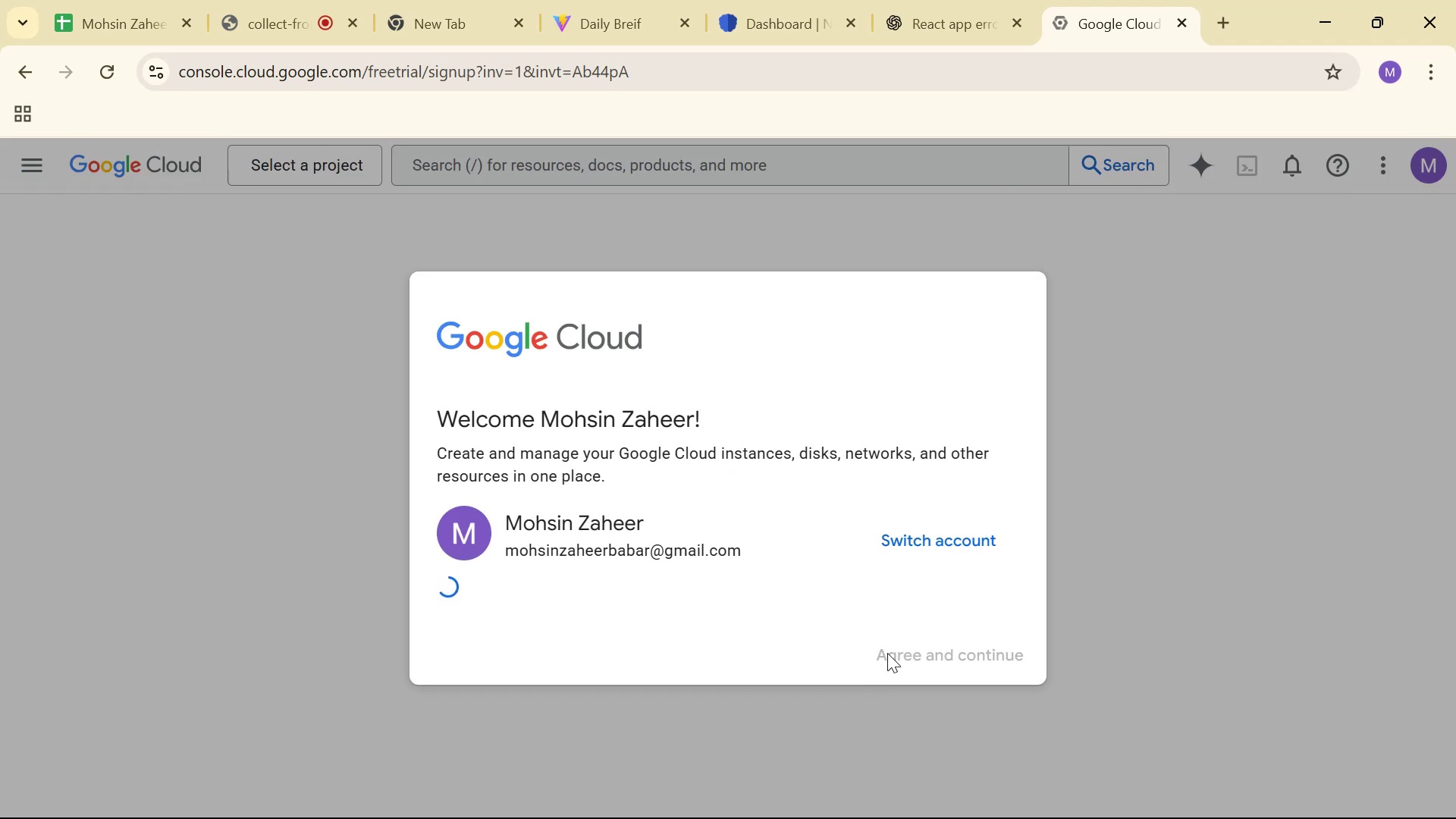 
wait(7.55)
 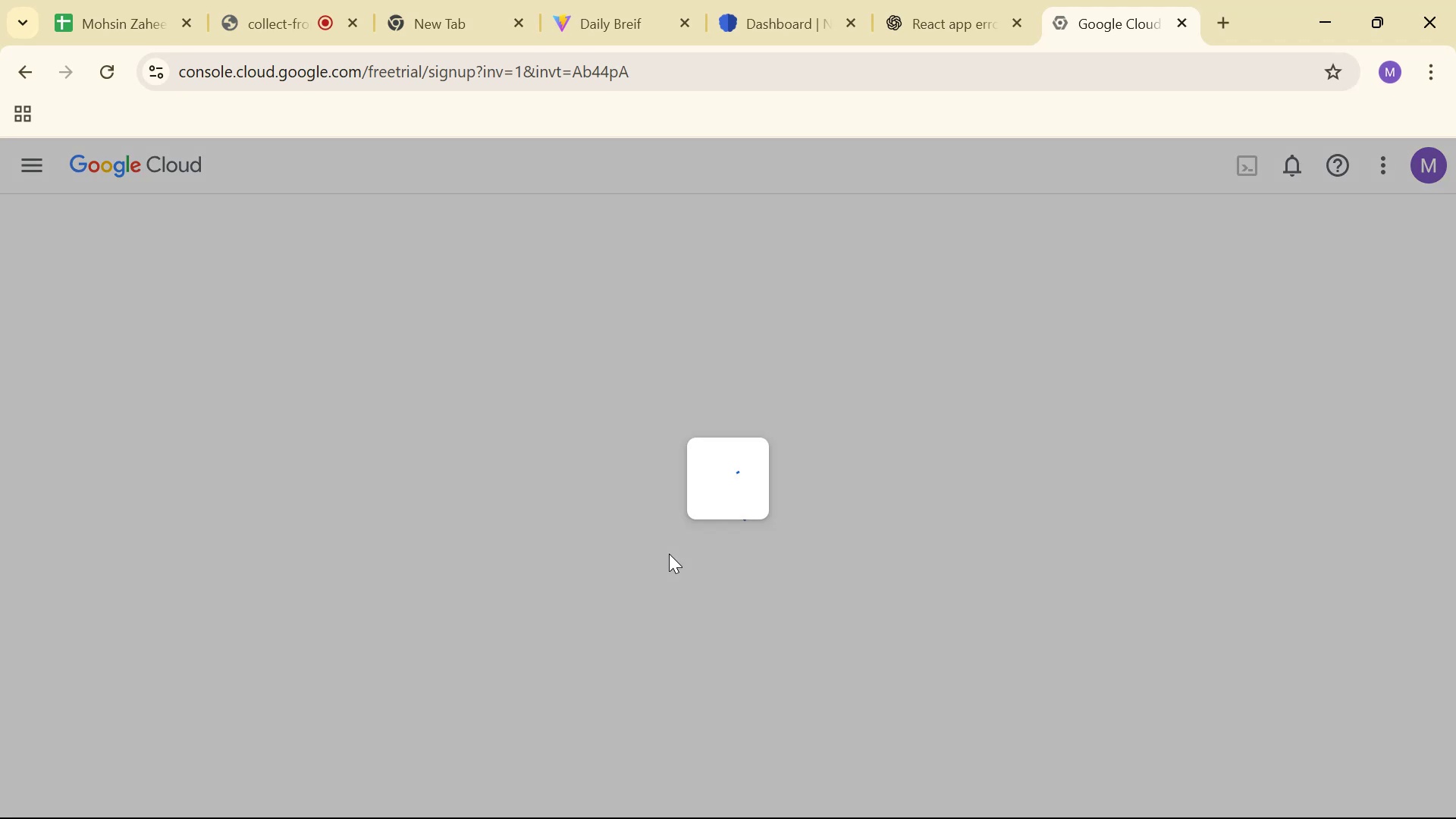 
left_click([940, 603])
 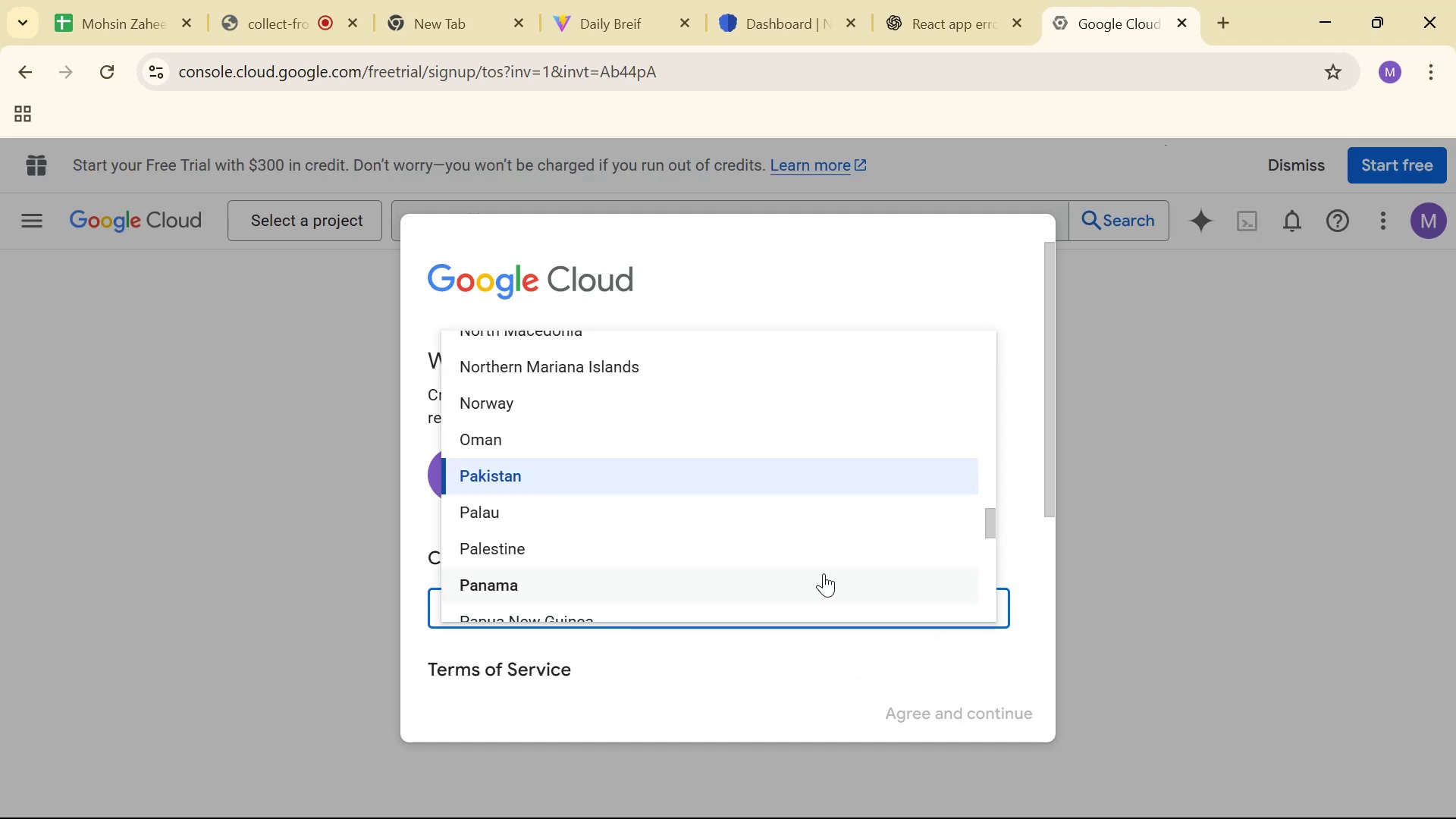 
left_click([669, 468])
 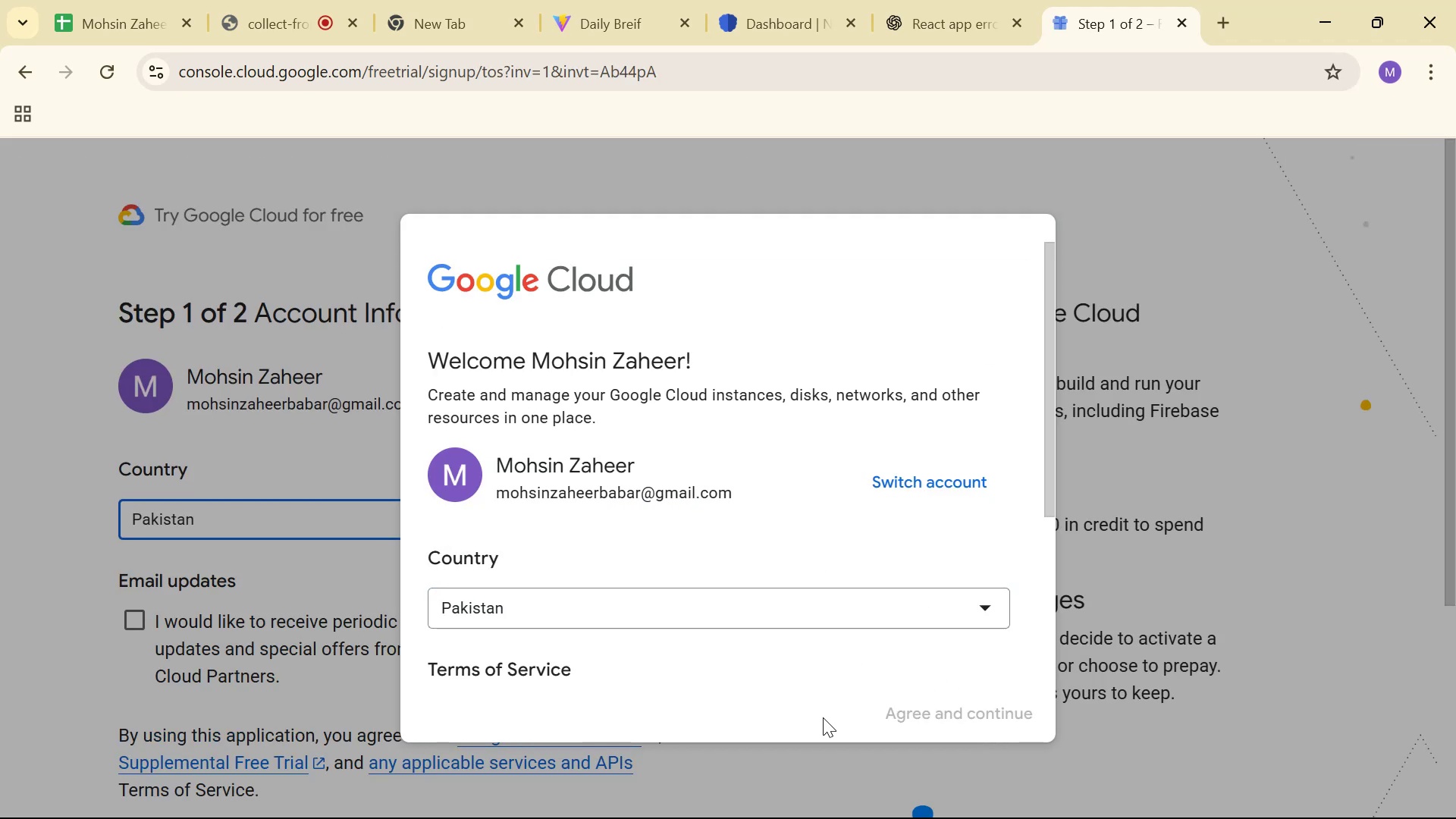 
double_click([941, 711])
 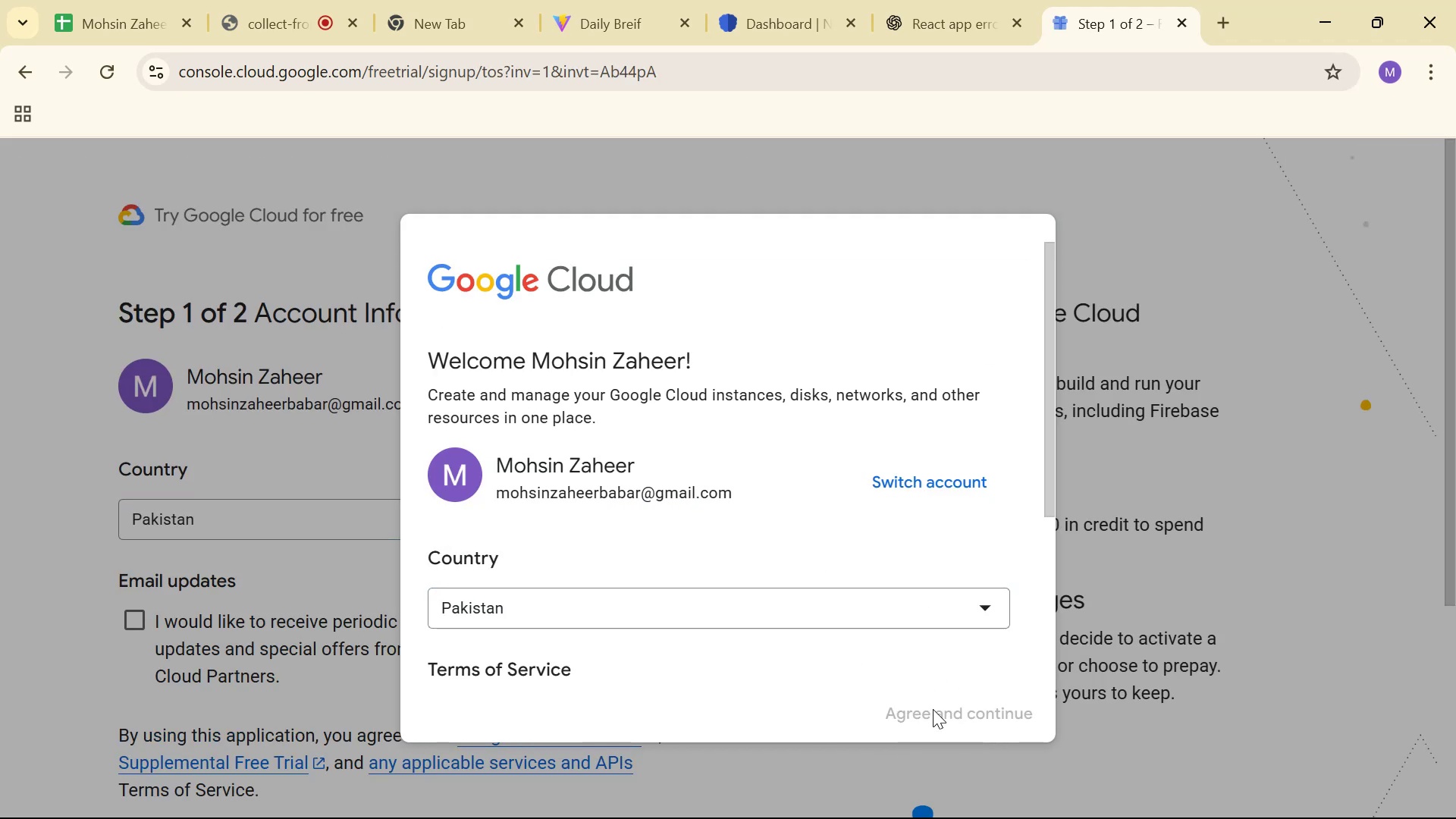 
scroll: coordinate [849, 617], scroll_direction: down, amount: 6.0
 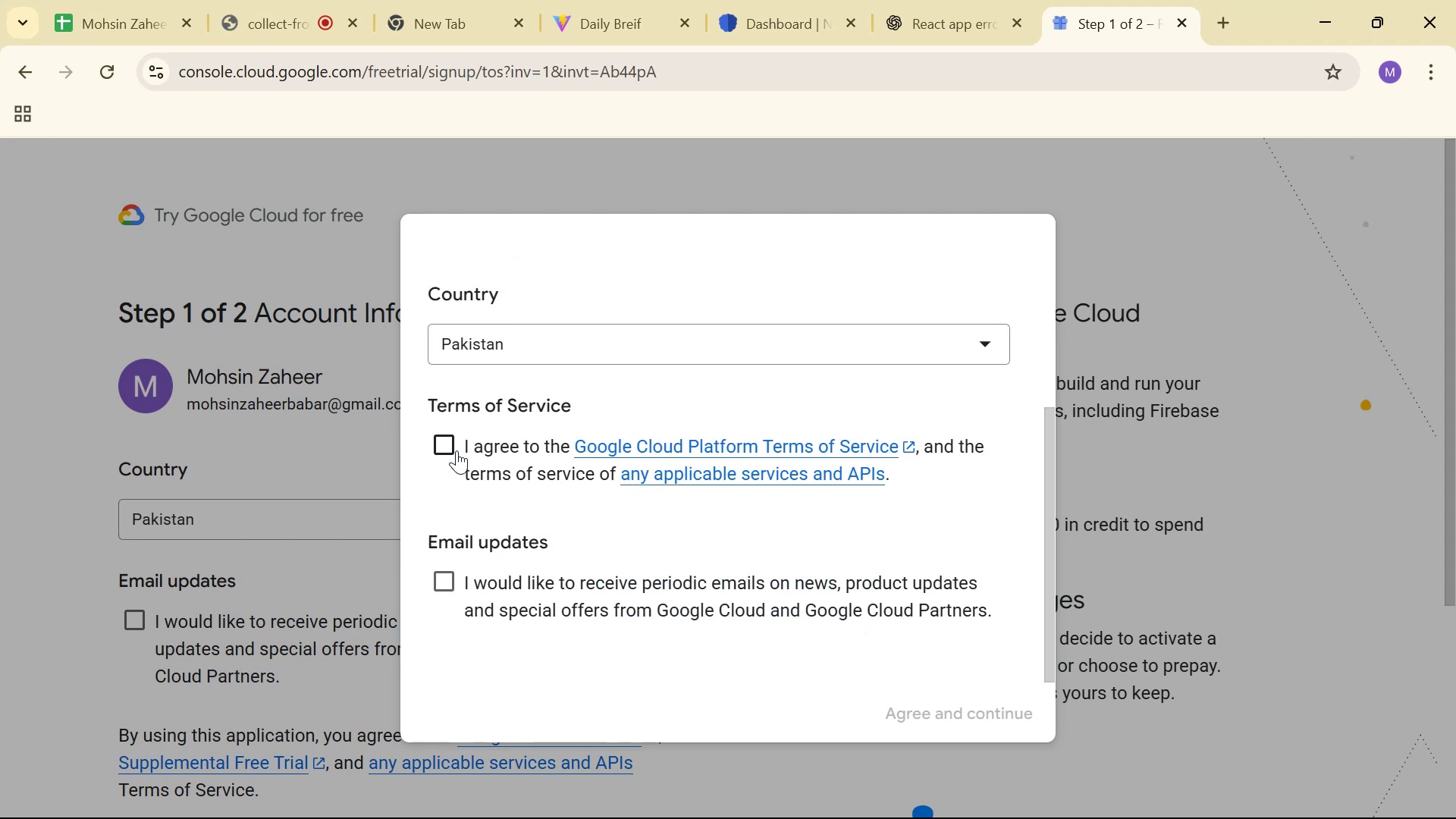 
double_click([444, 560])
 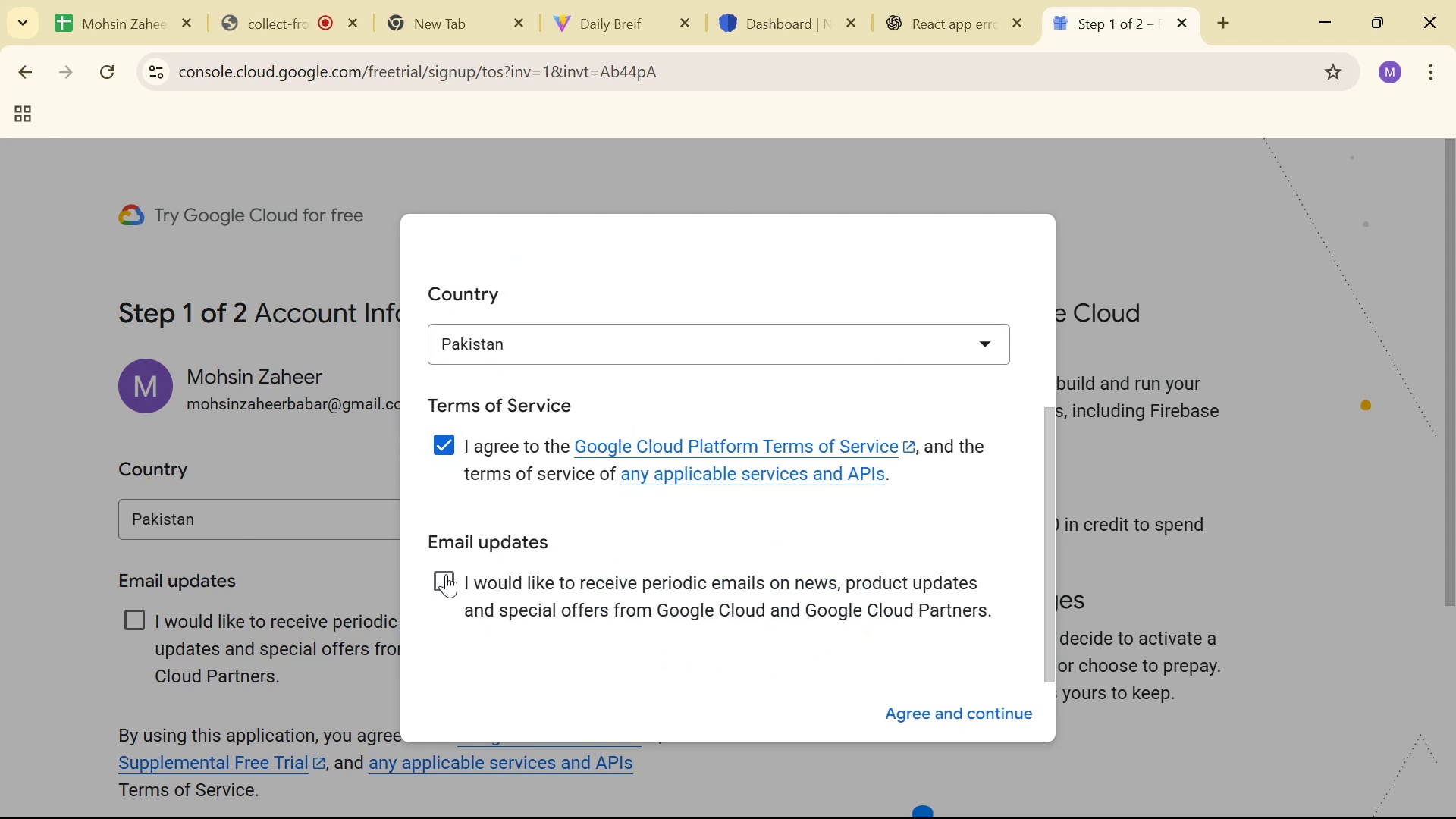 
triple_click([446, 576])
 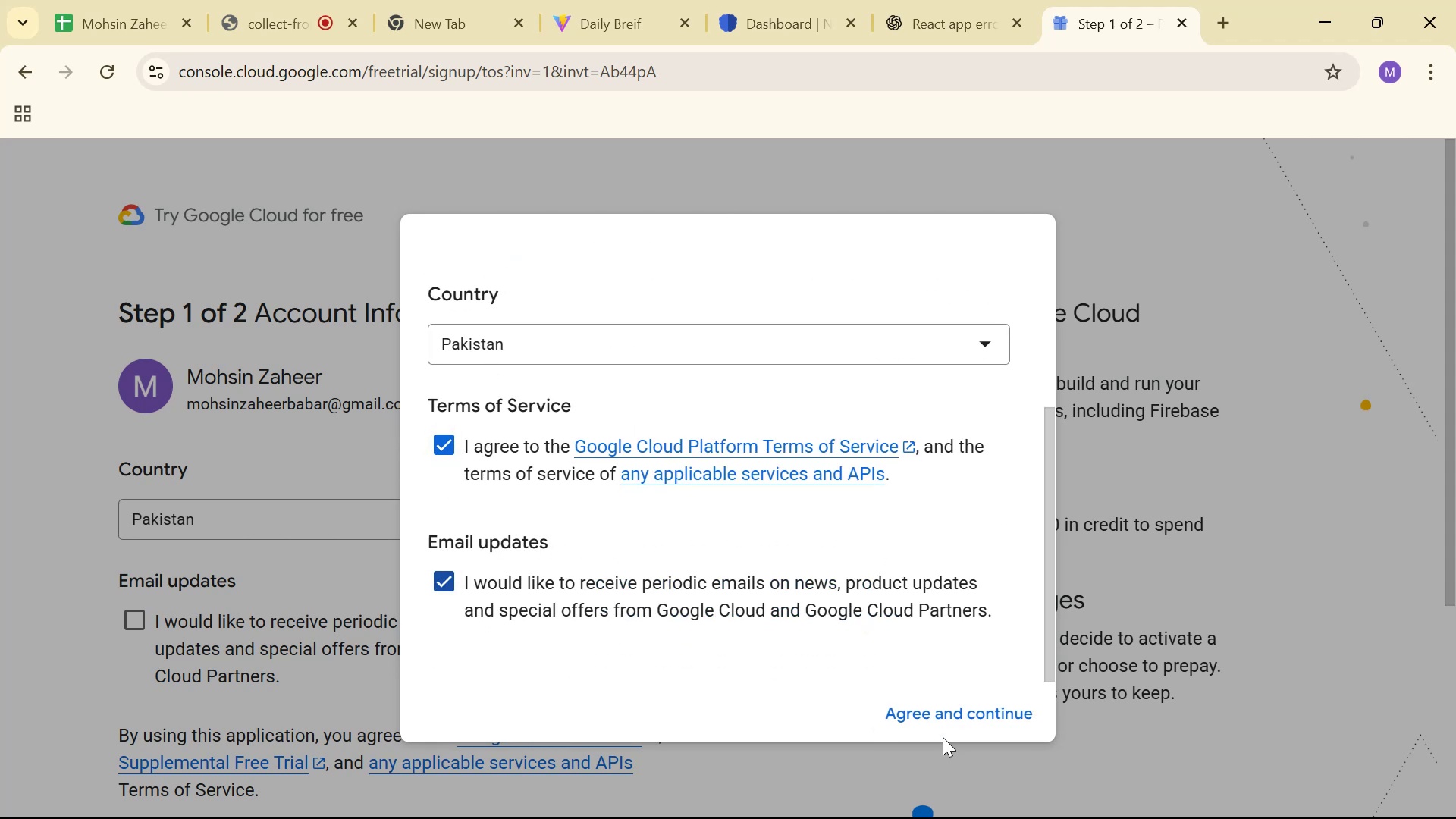 
double_click([944, 726])
 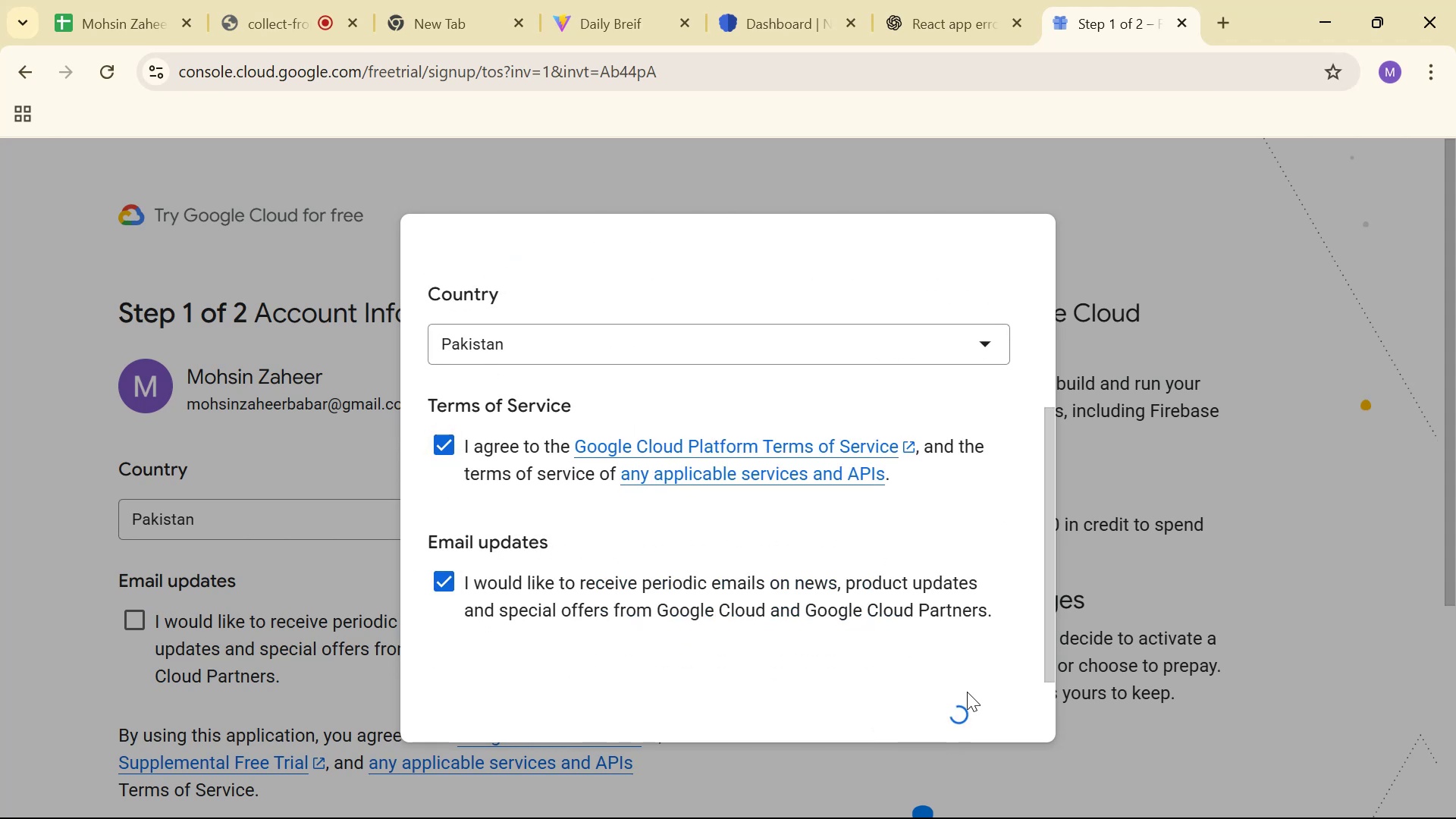 
scroll: coordinate [4, 569], scroll_direction: down, amount: 5.0
 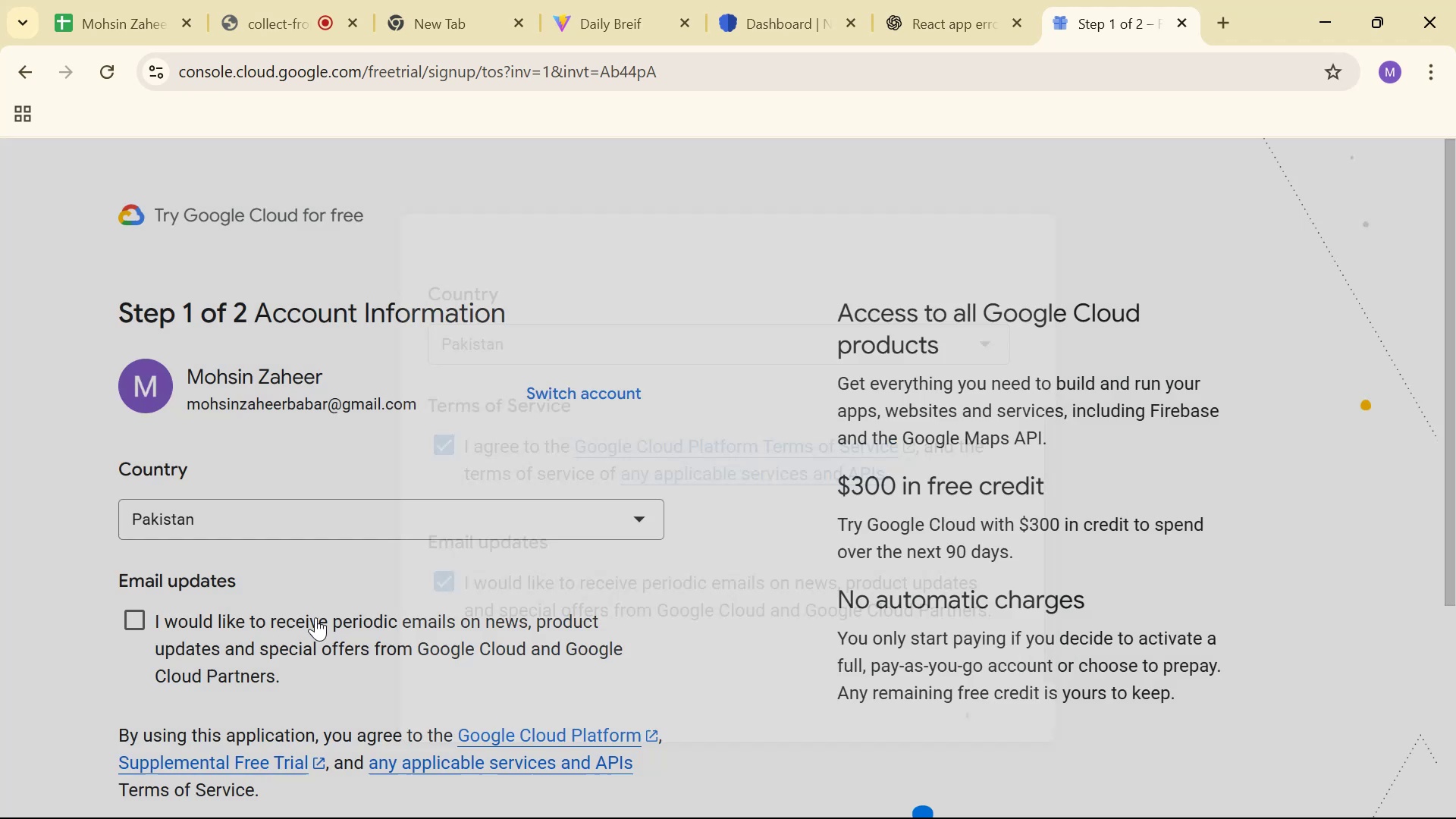 
left_click([136, 620])
 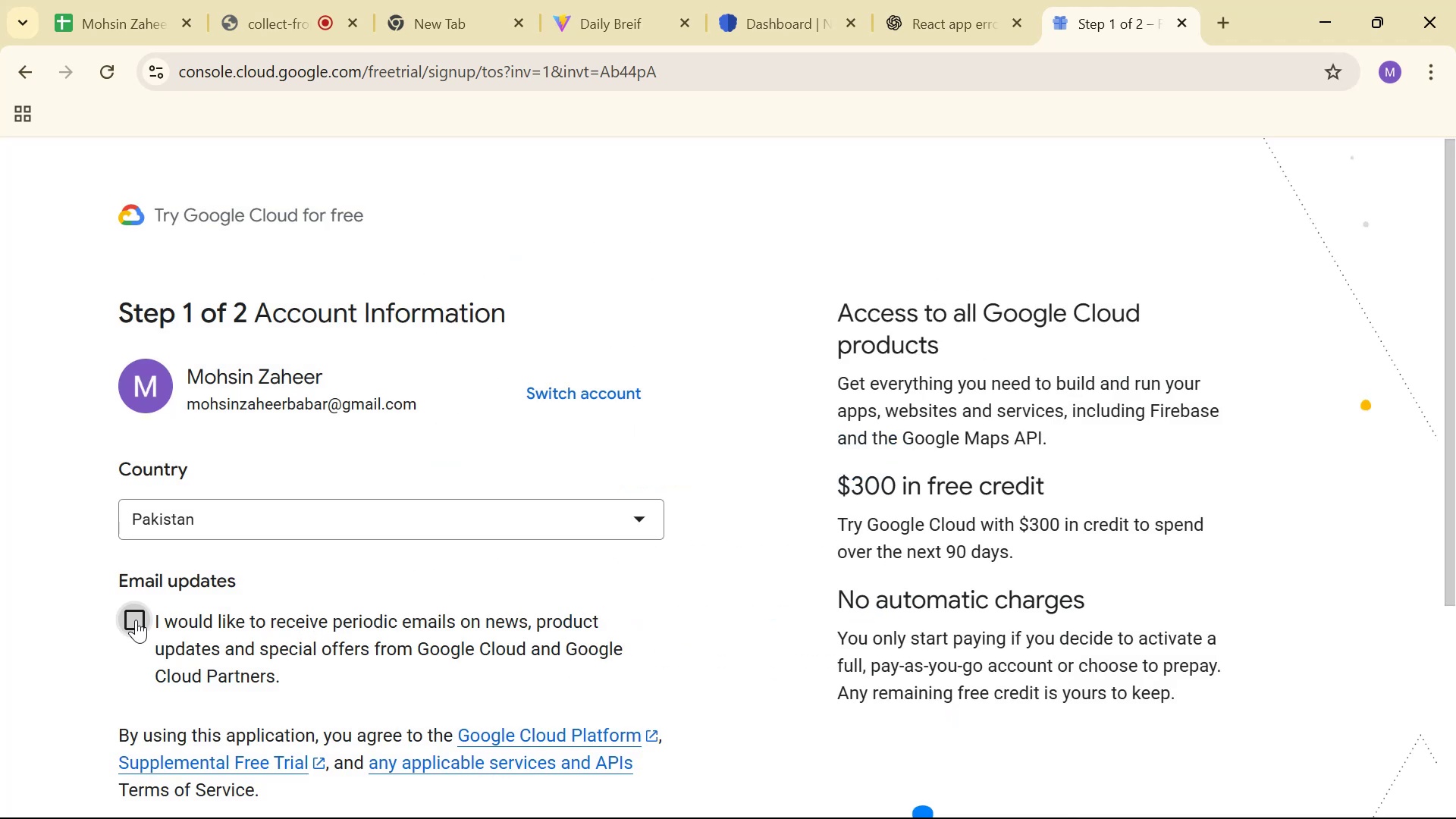 
scroll: coordinate [384, 534], scroll_direction: down, amount: 4.0
 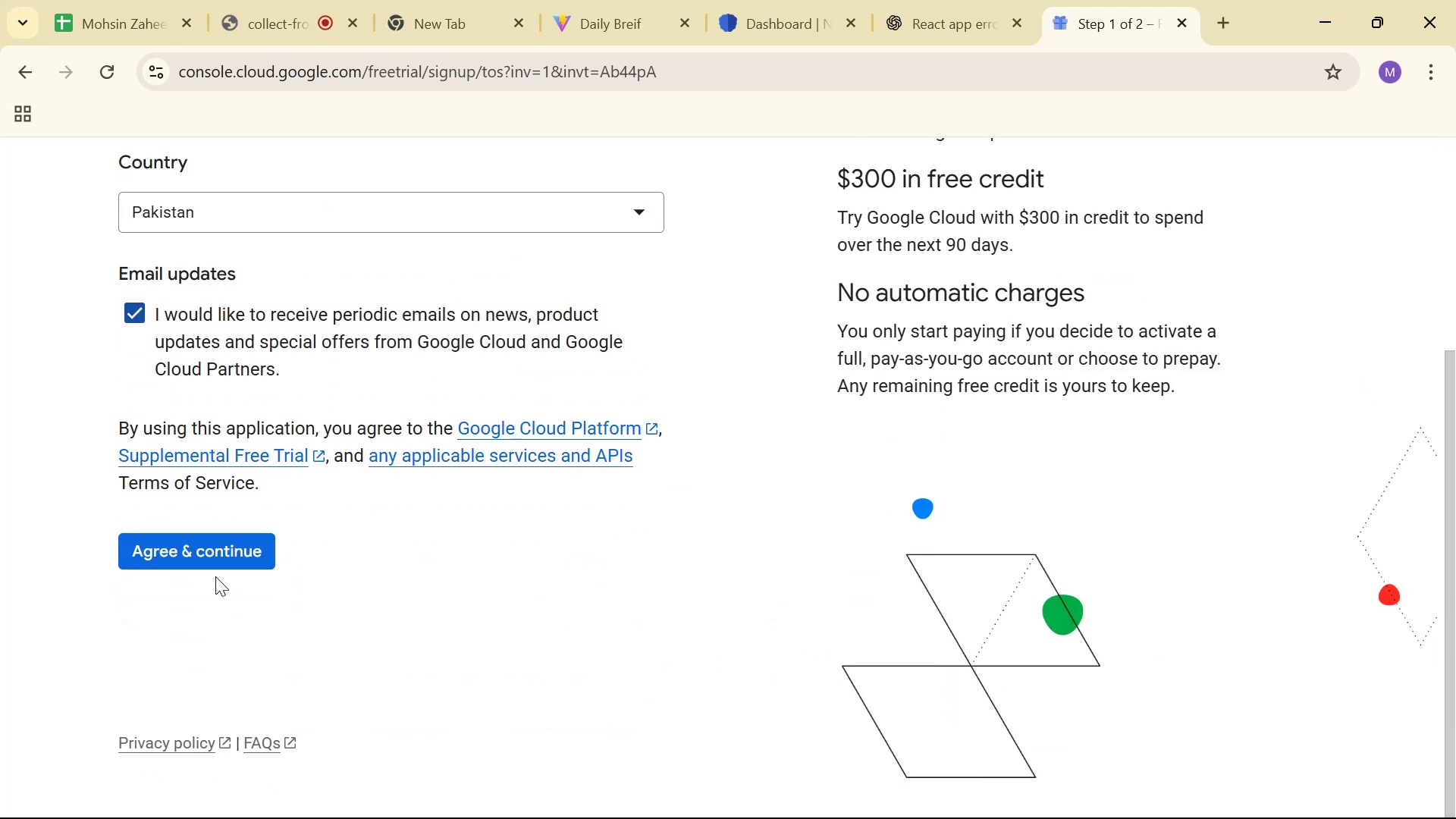 
left_click([184, 546])
 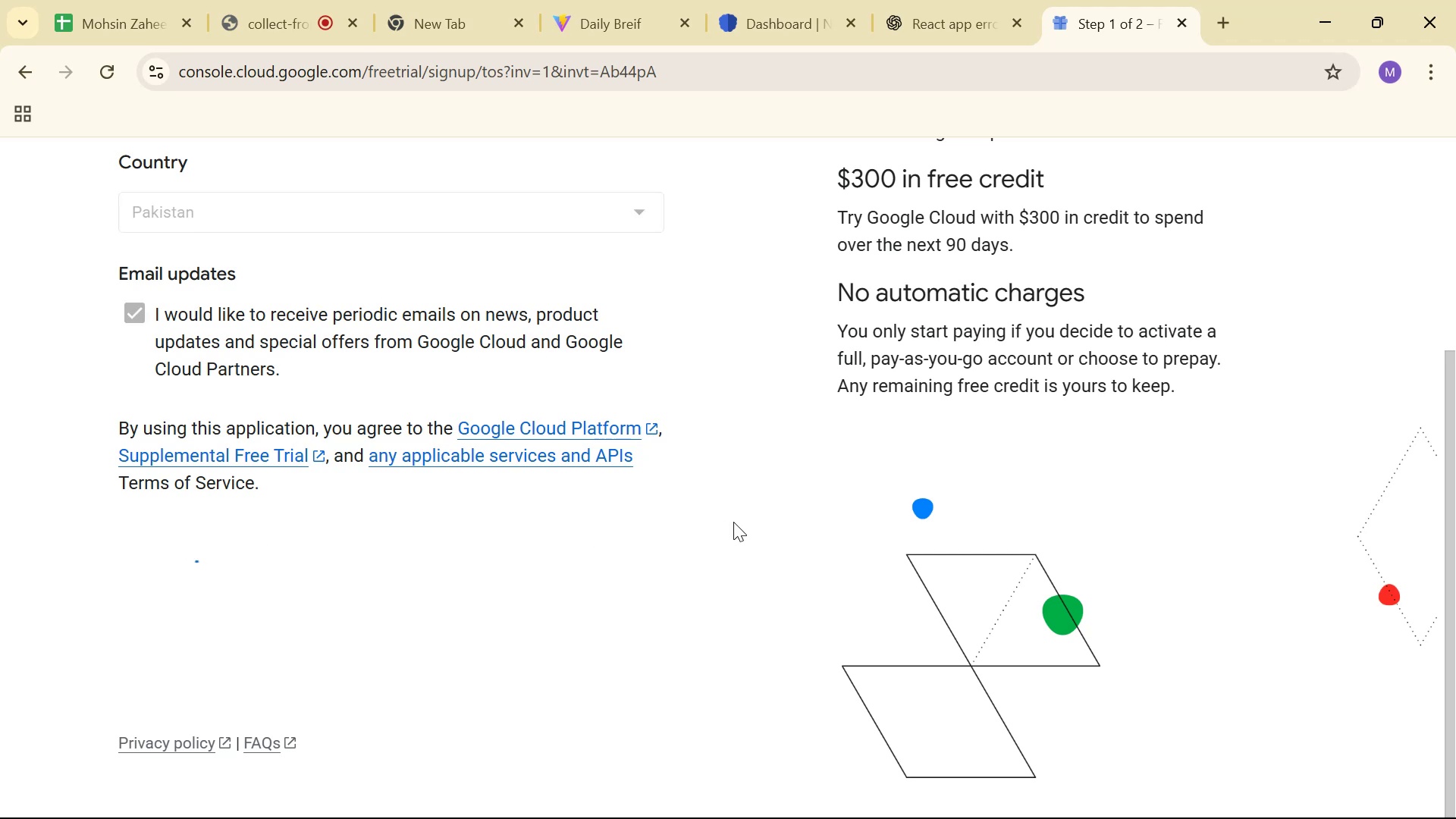 
scroll: coordinate [733, 522], scroll_direction: up, amount: 4.0
 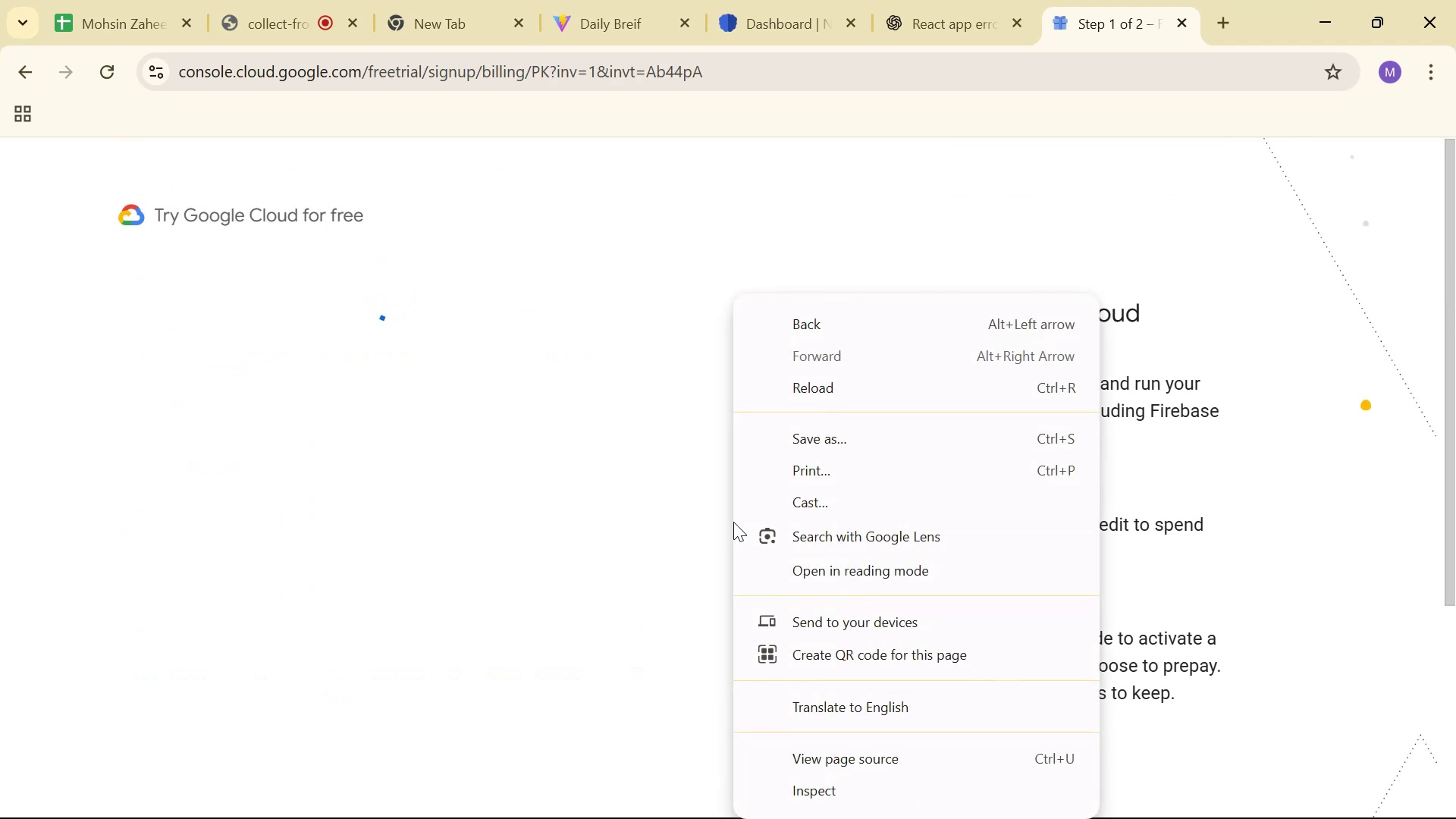 
right_click([733, 522])
 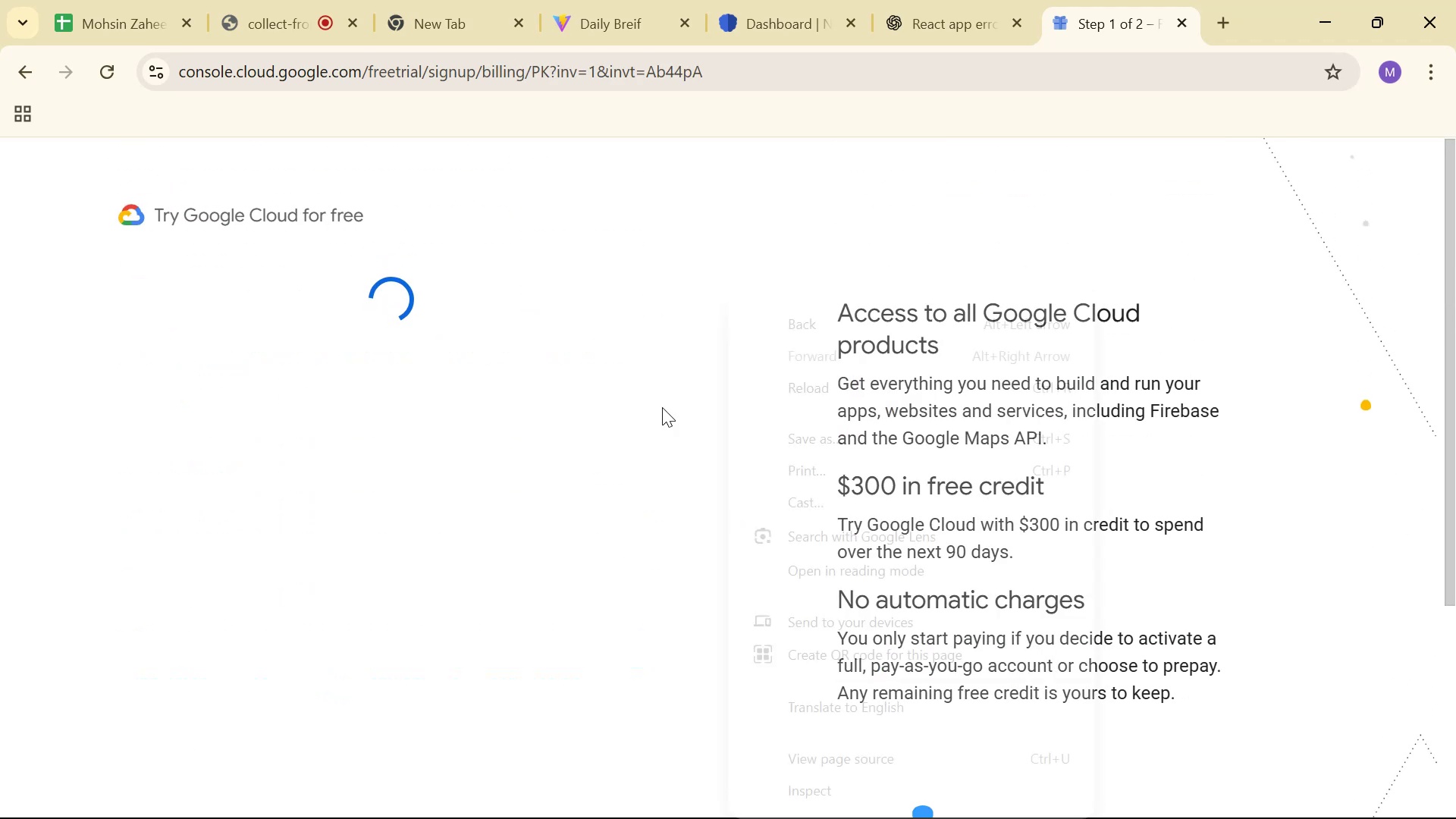 
left_click([679, 202])
 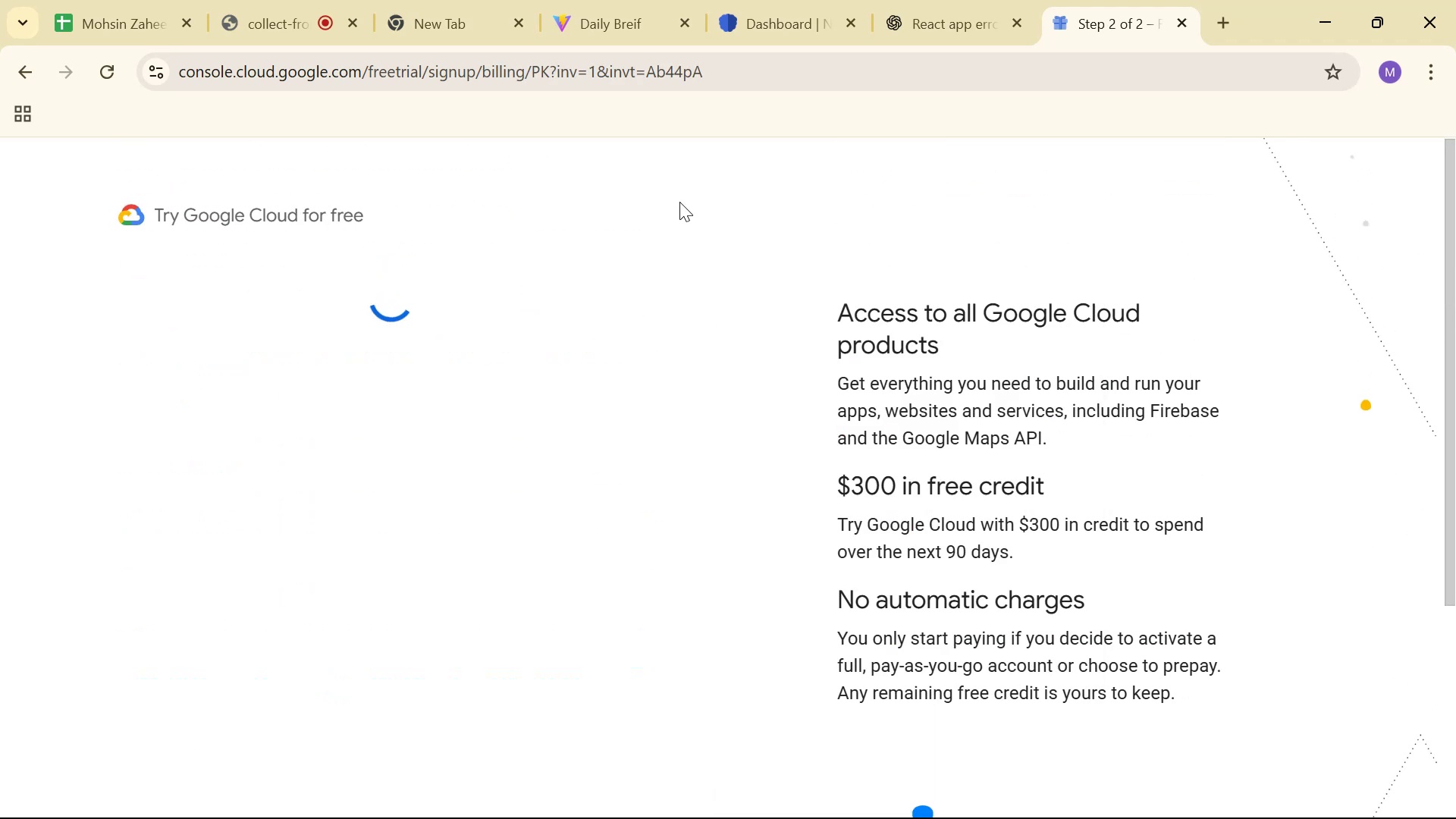 
scroll: coordinate [710, 215], scroll_direction: down, amount: 4.0
 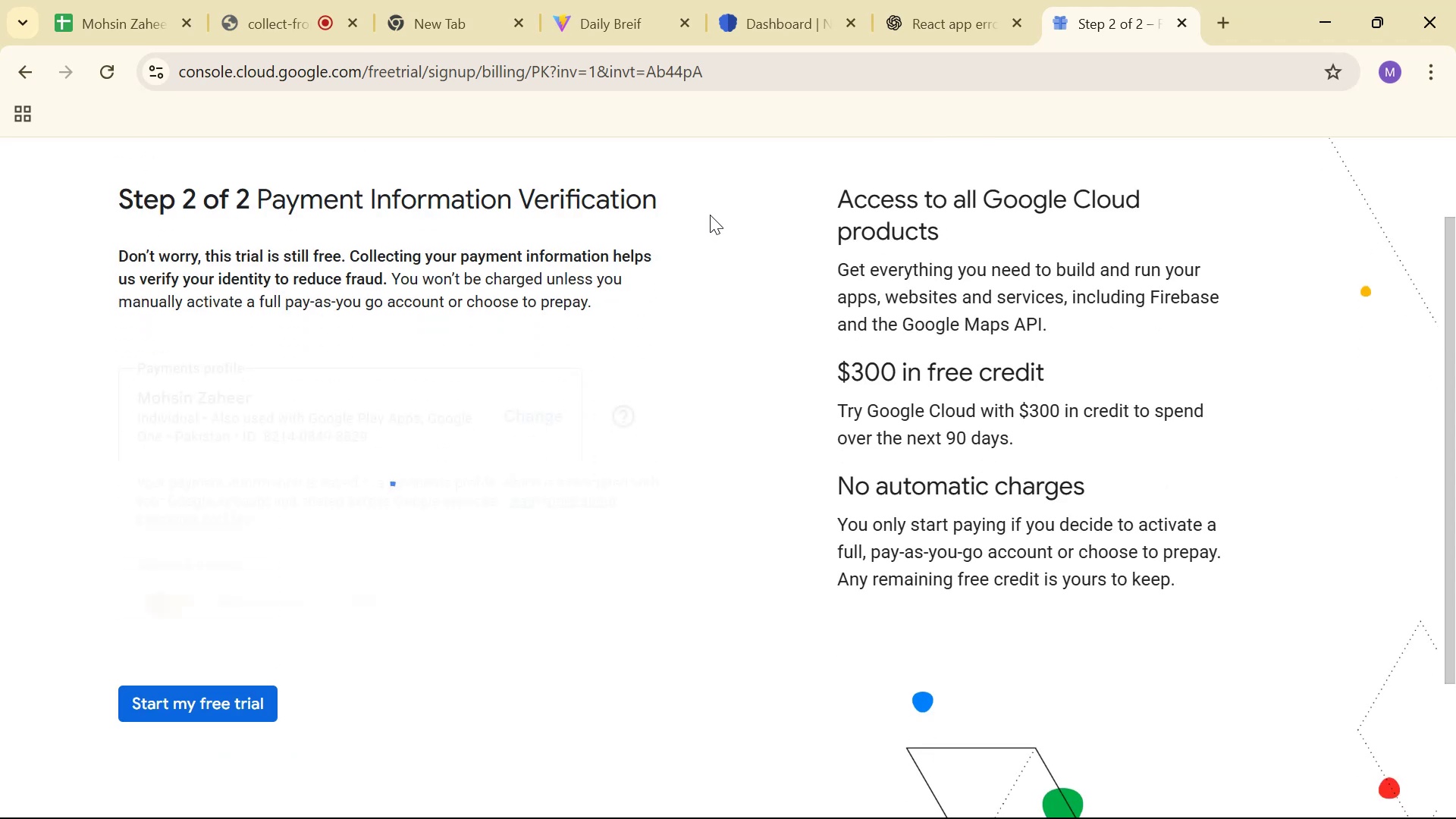 
scroll: coordinate [710, 215], scroll_direction: up, amount: 1.0
 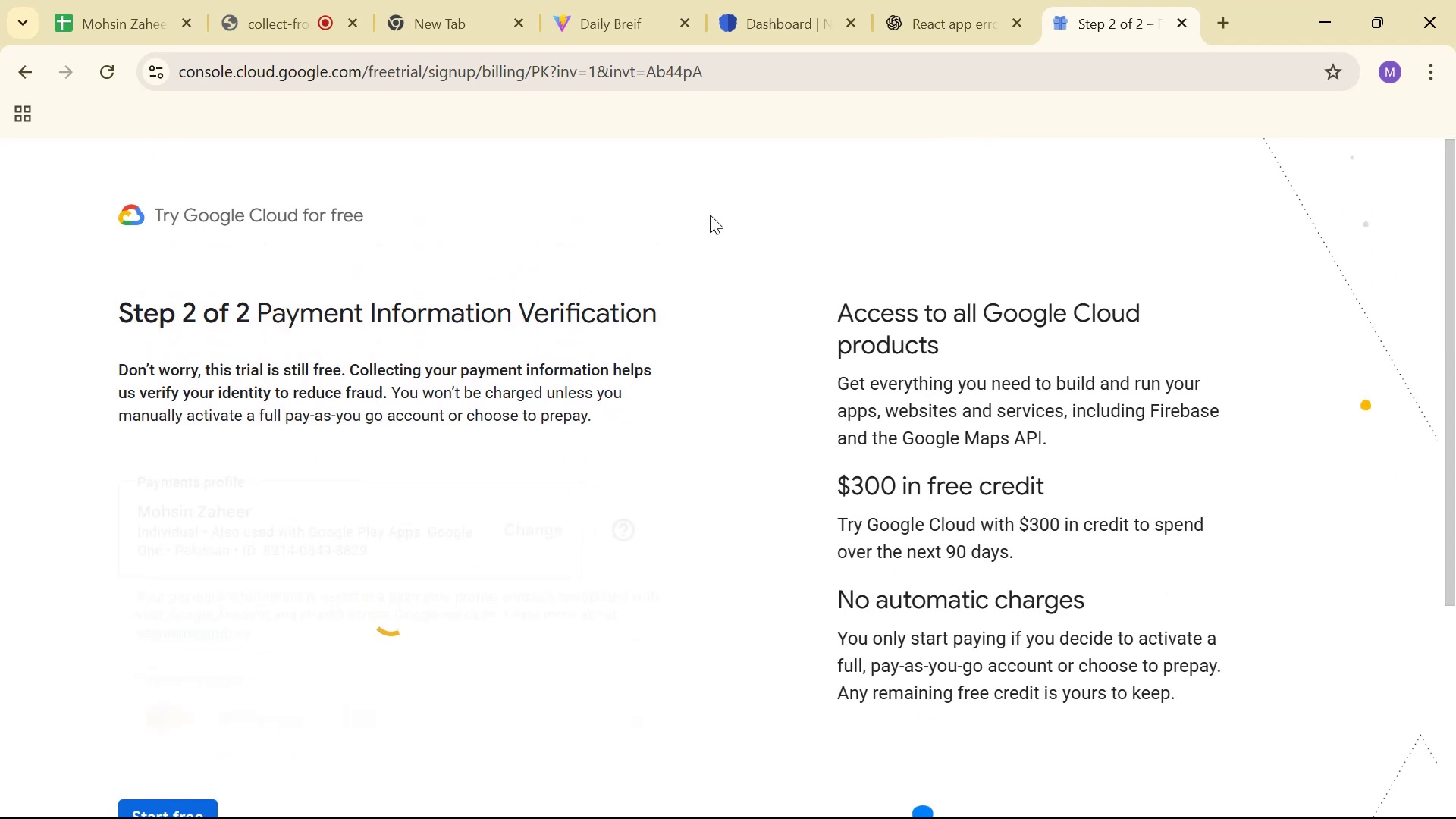 
scroll: coordinate [710, 215], scroll_direction: down, amount: 1.0
 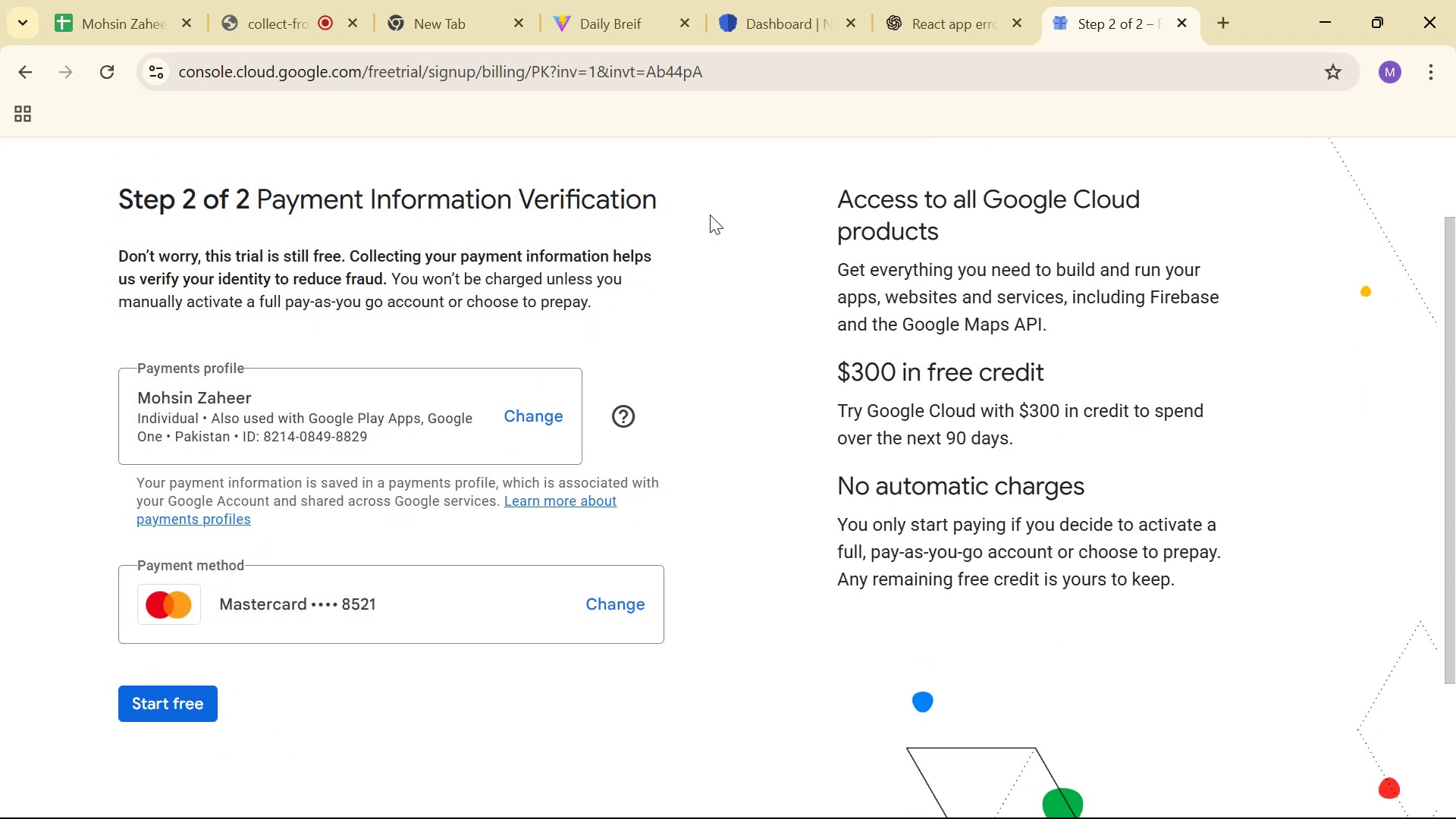 
scroll: coordinate [713, 219], scroll_direction: up, amount: 6.0
 